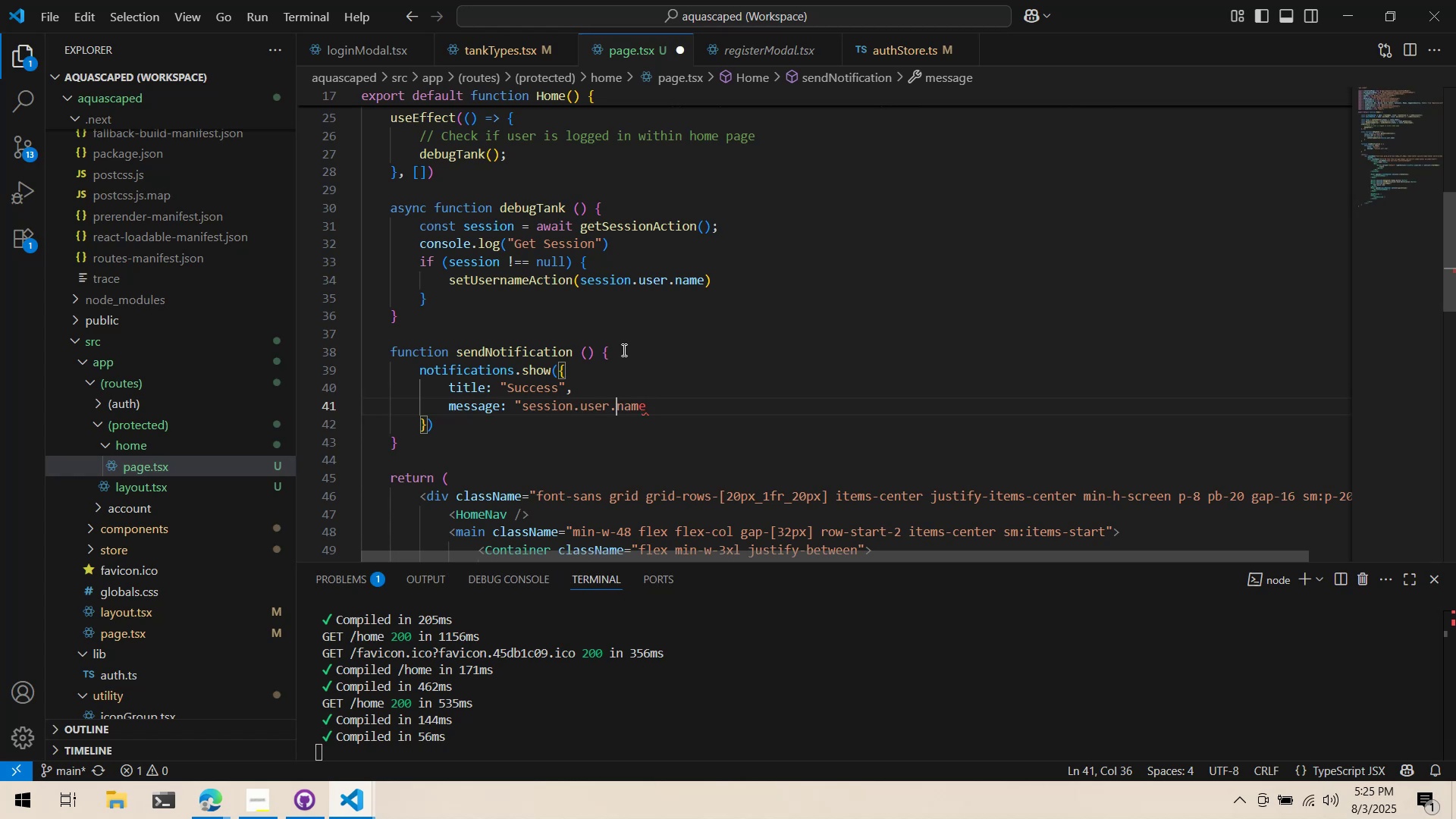 
key(Control+ArrowLeft)
 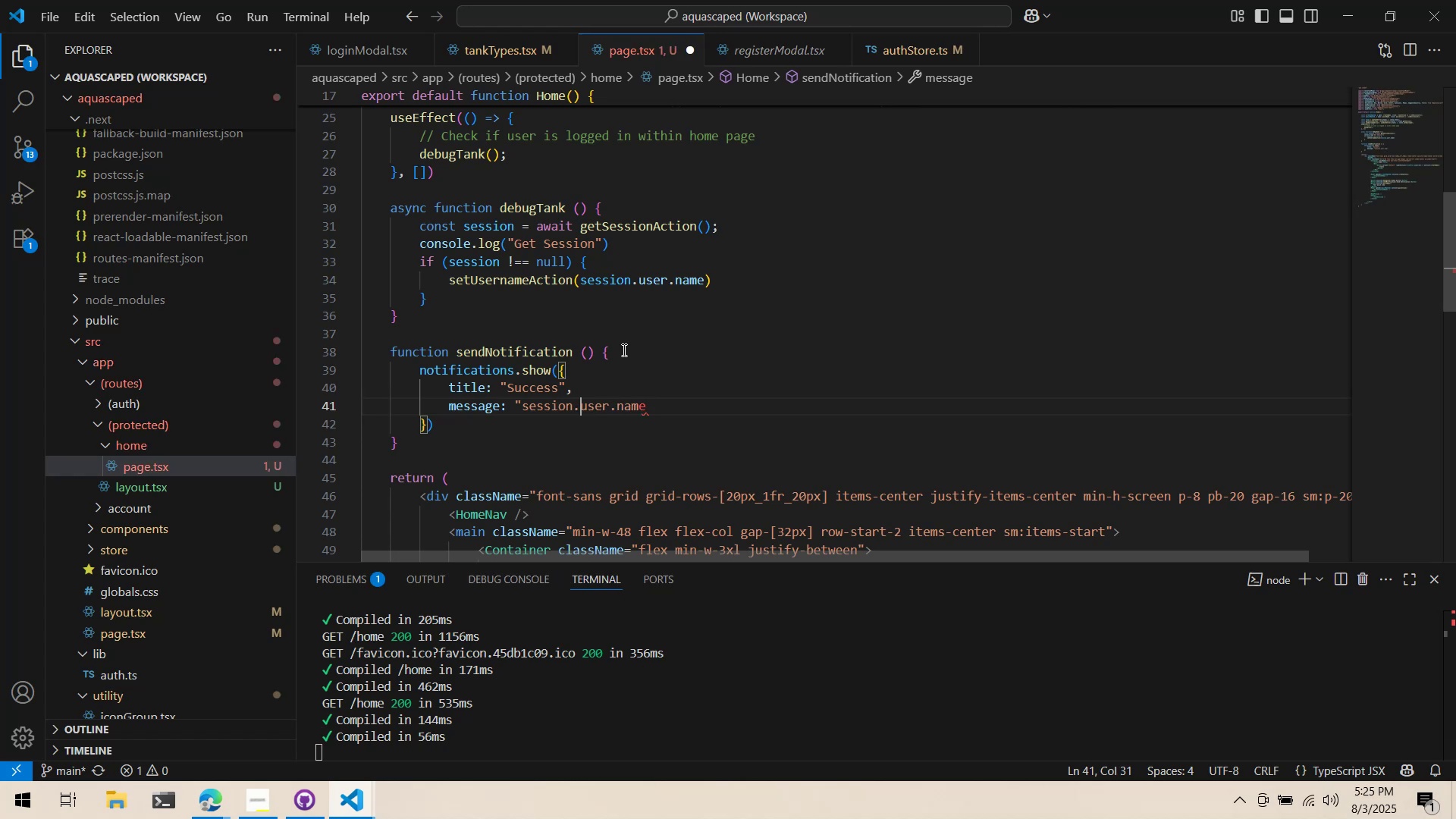 
key(Control+ArrowLeft)
 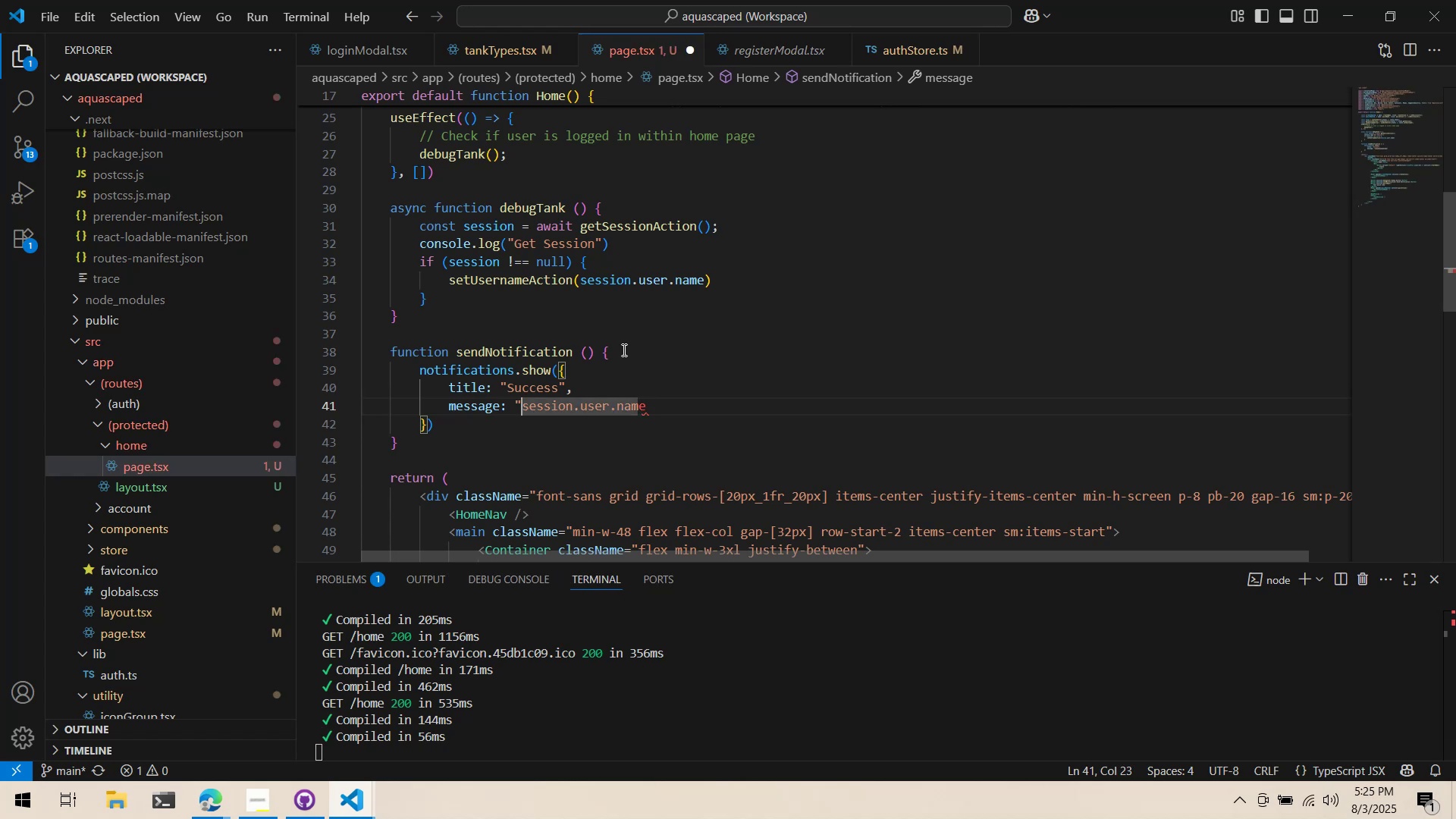 
key(Control+Backspace)
 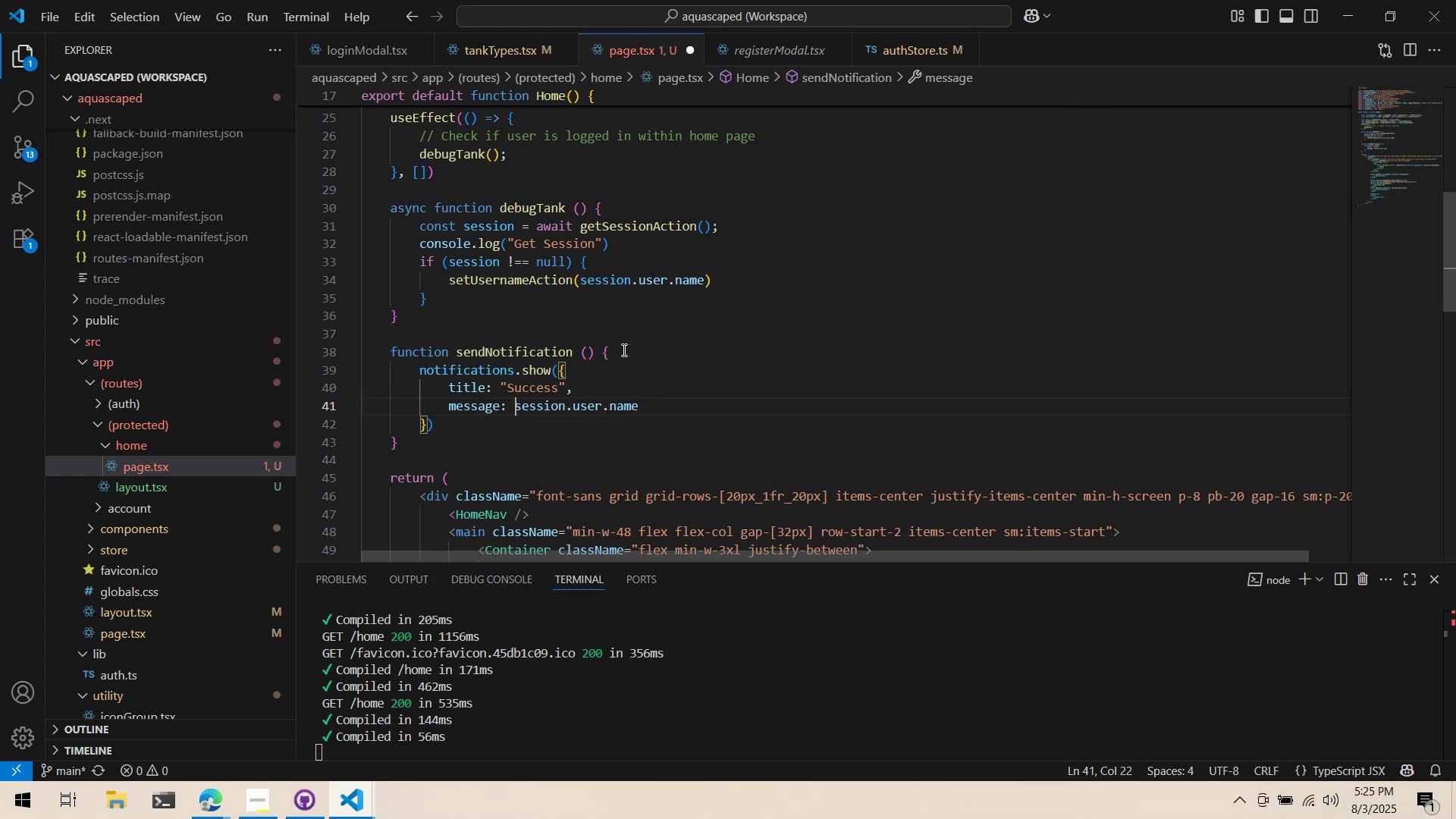 
key(Control+ControlLeft)
 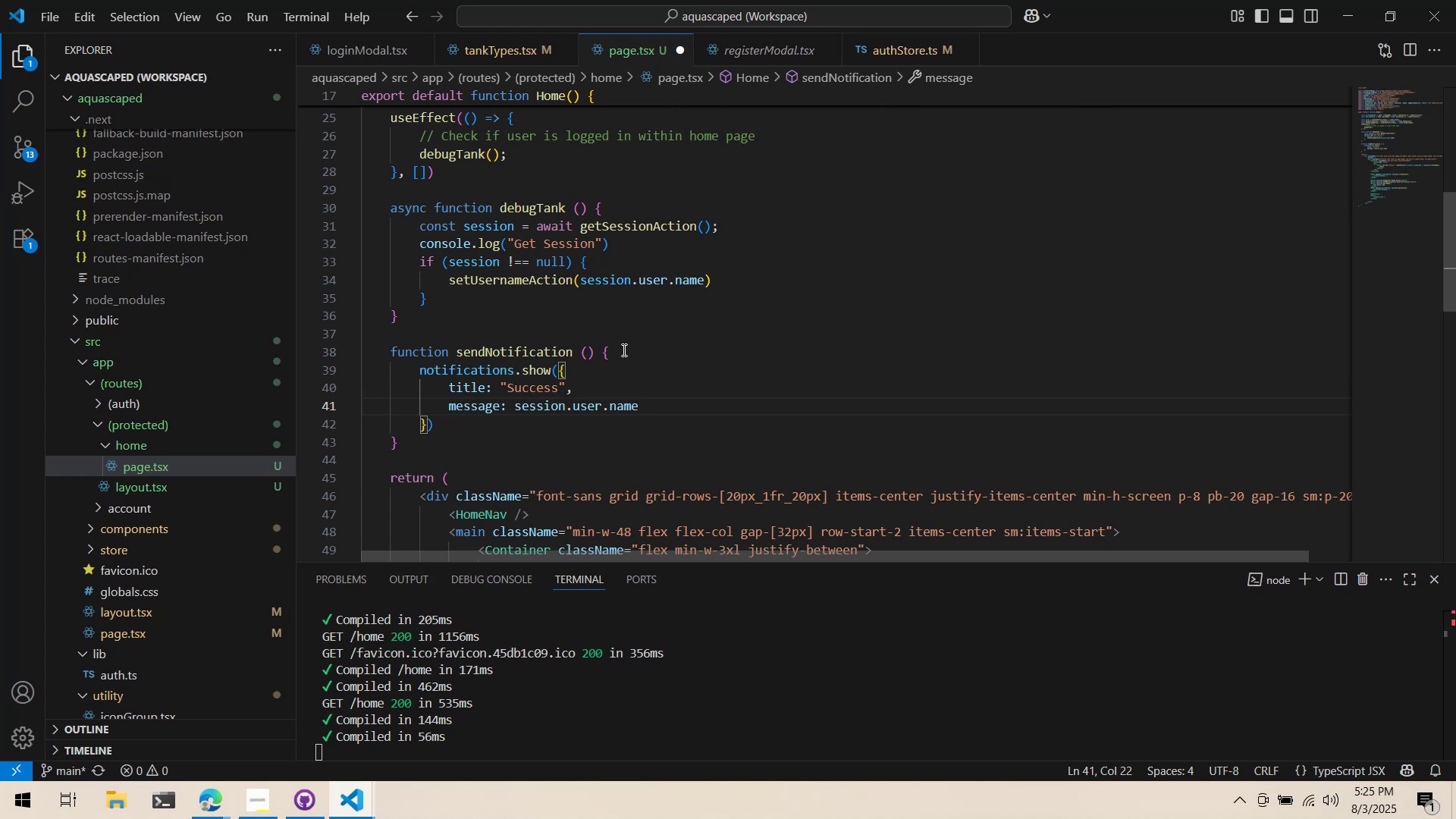 
key(Control+S)
 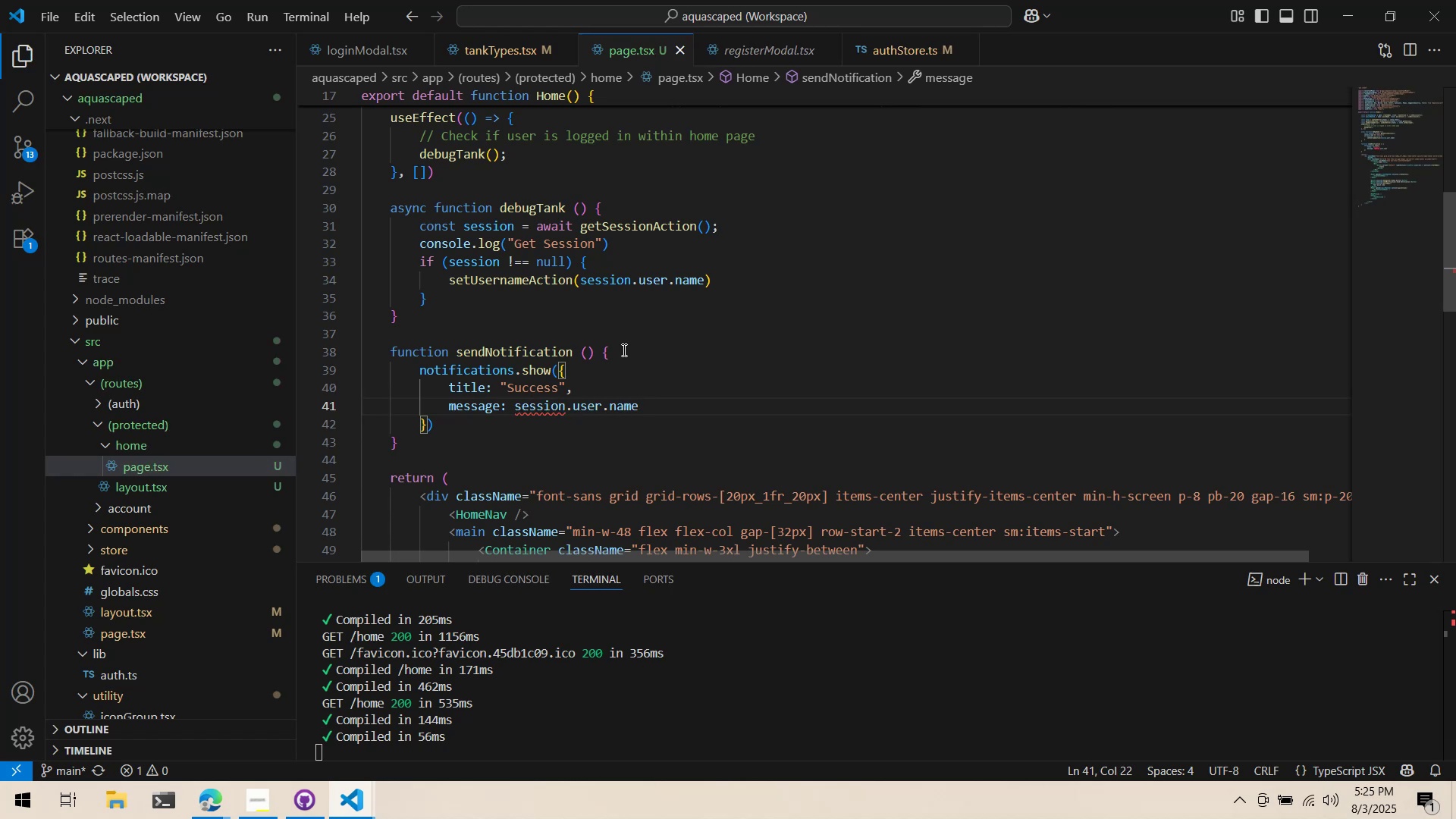 
key(Alt+AltLeft)
 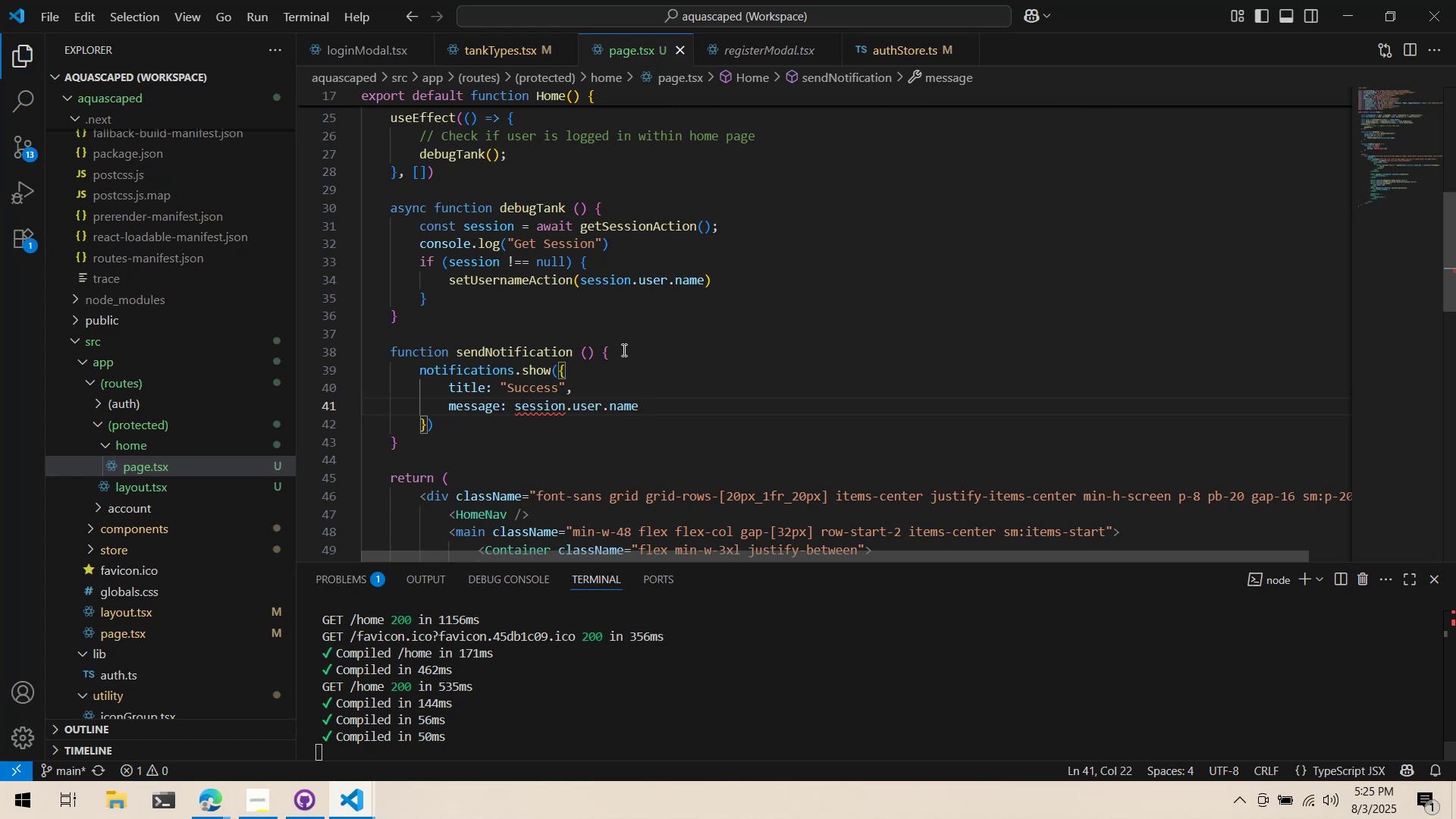 
key(Alt+Tab)
 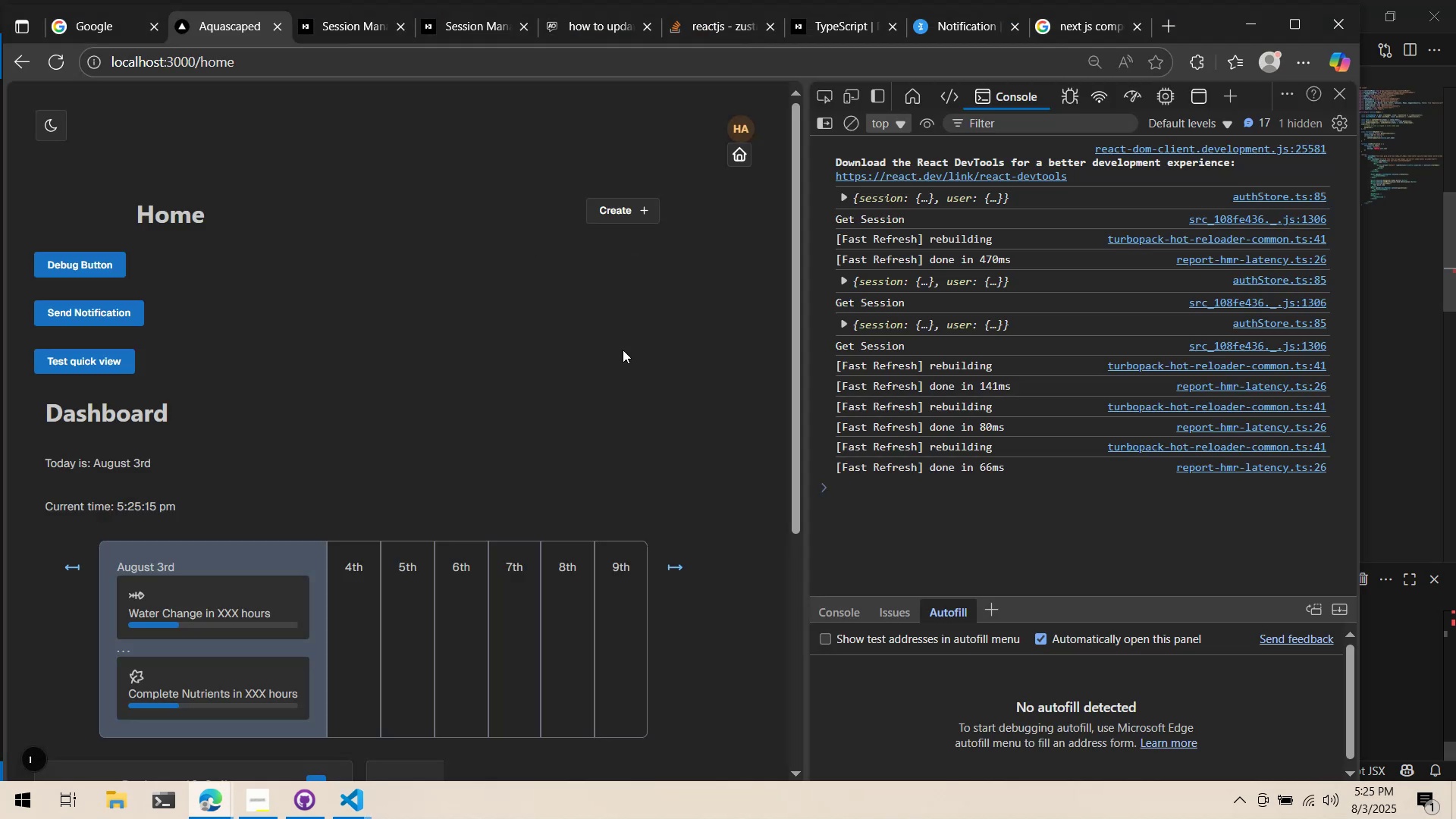 
key(Alt+AltLeft)
 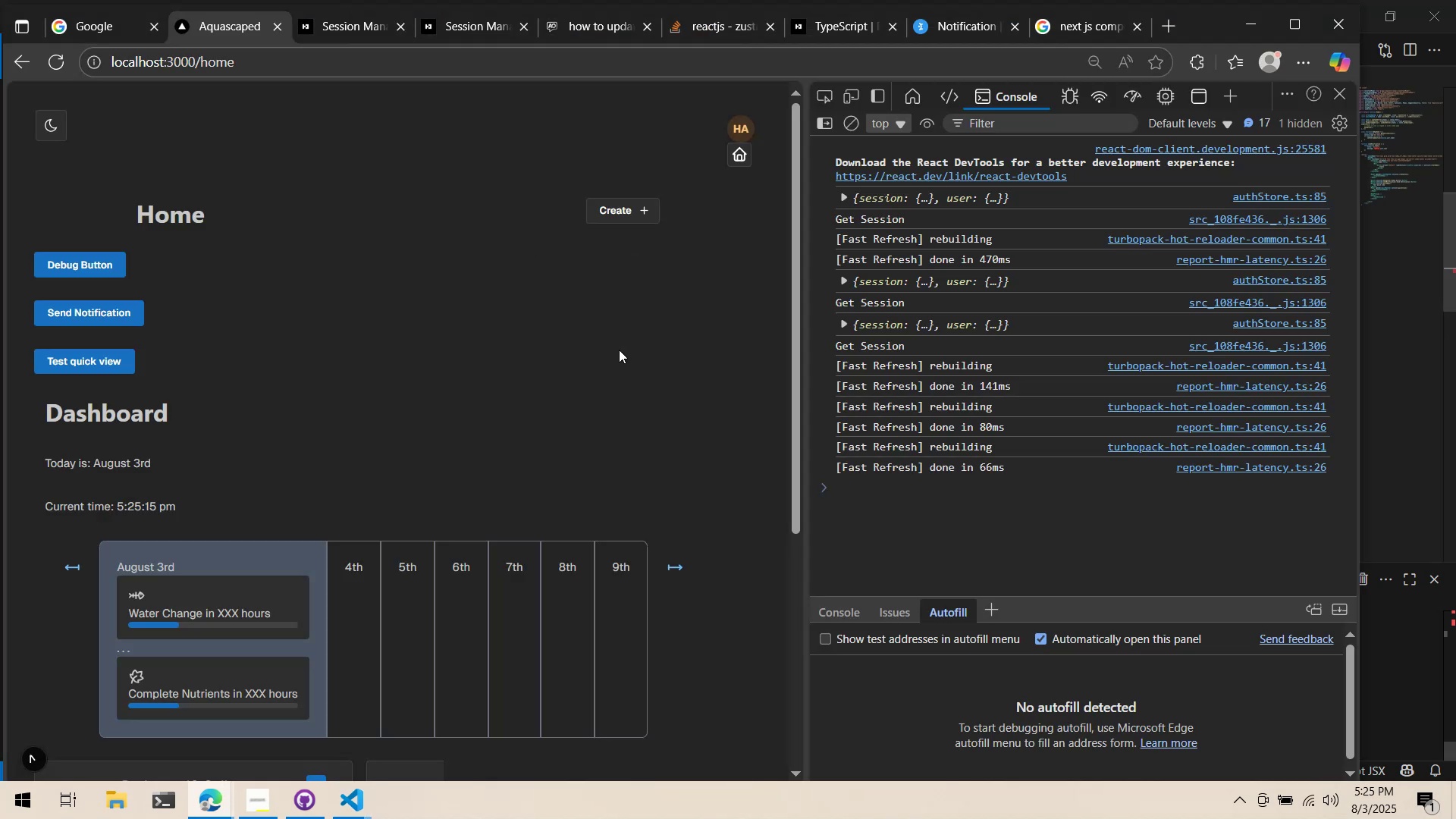 
key(Alt+Tab)
 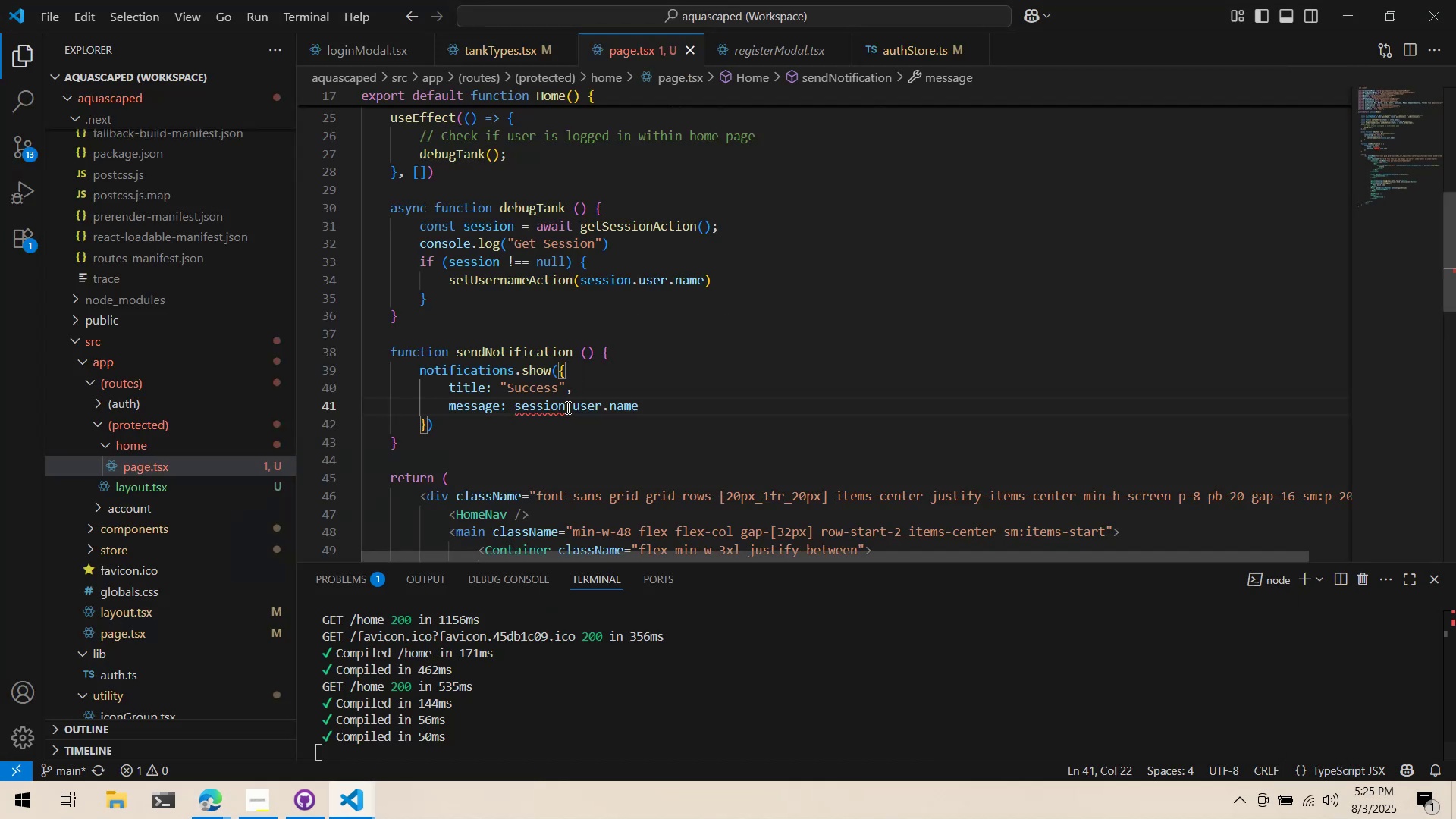 
double_click([566, 407])
 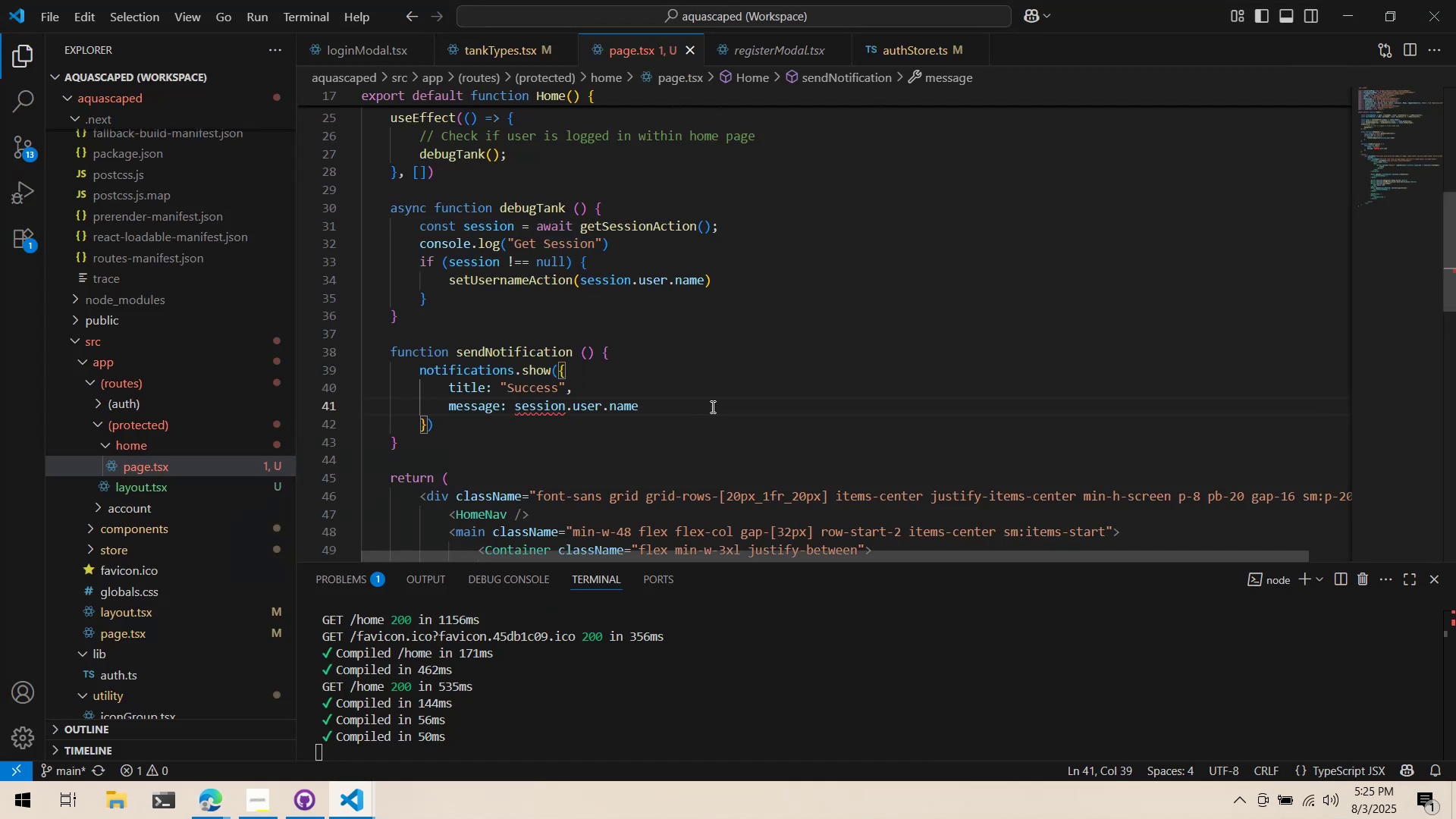 
scroll: coordinate [702, 412], scroll_direction: up, amount: 1.0
 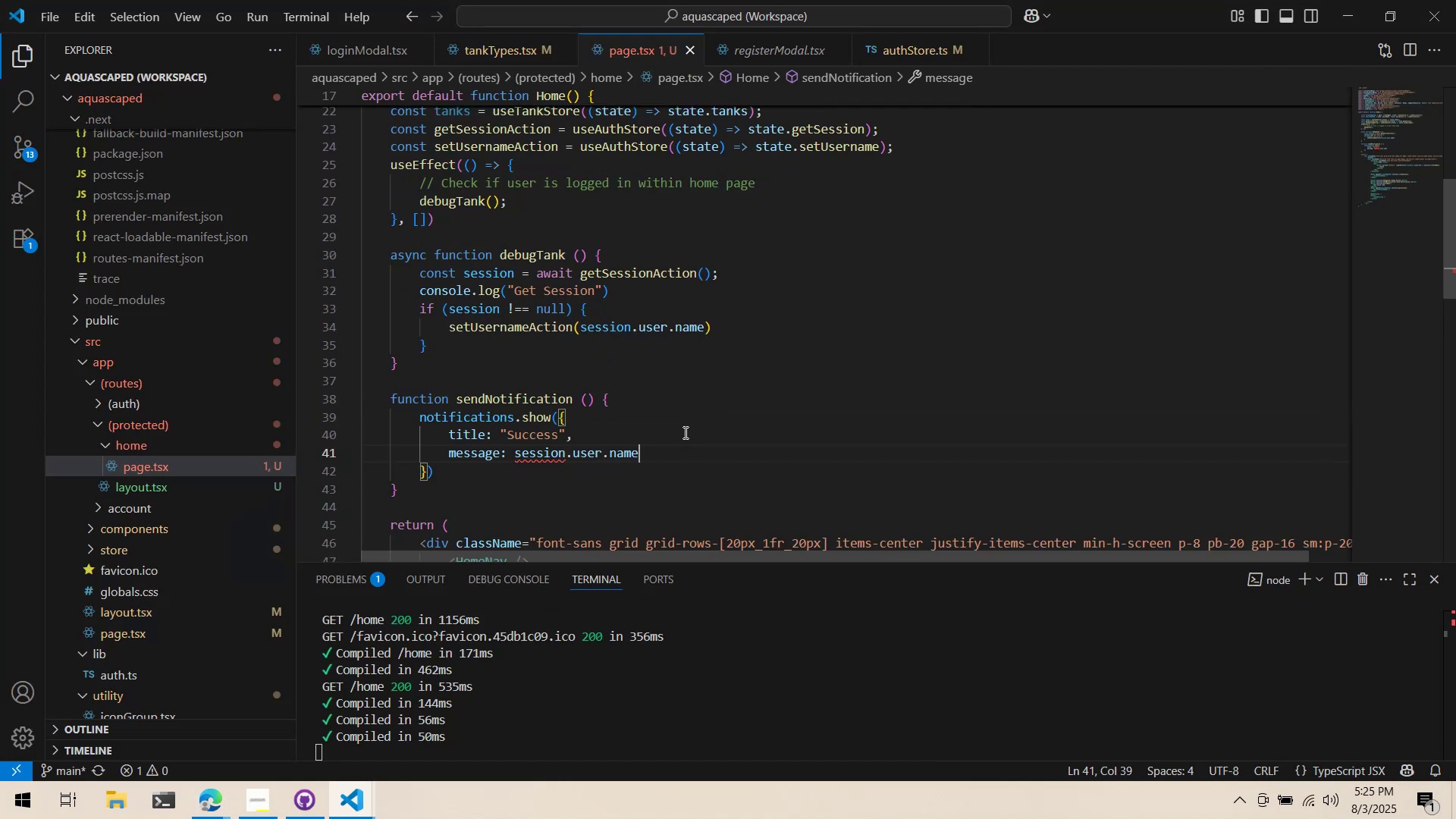 
left_click_drag(start_coordinate=[689, 440], to_coordinate=[523, 453])
 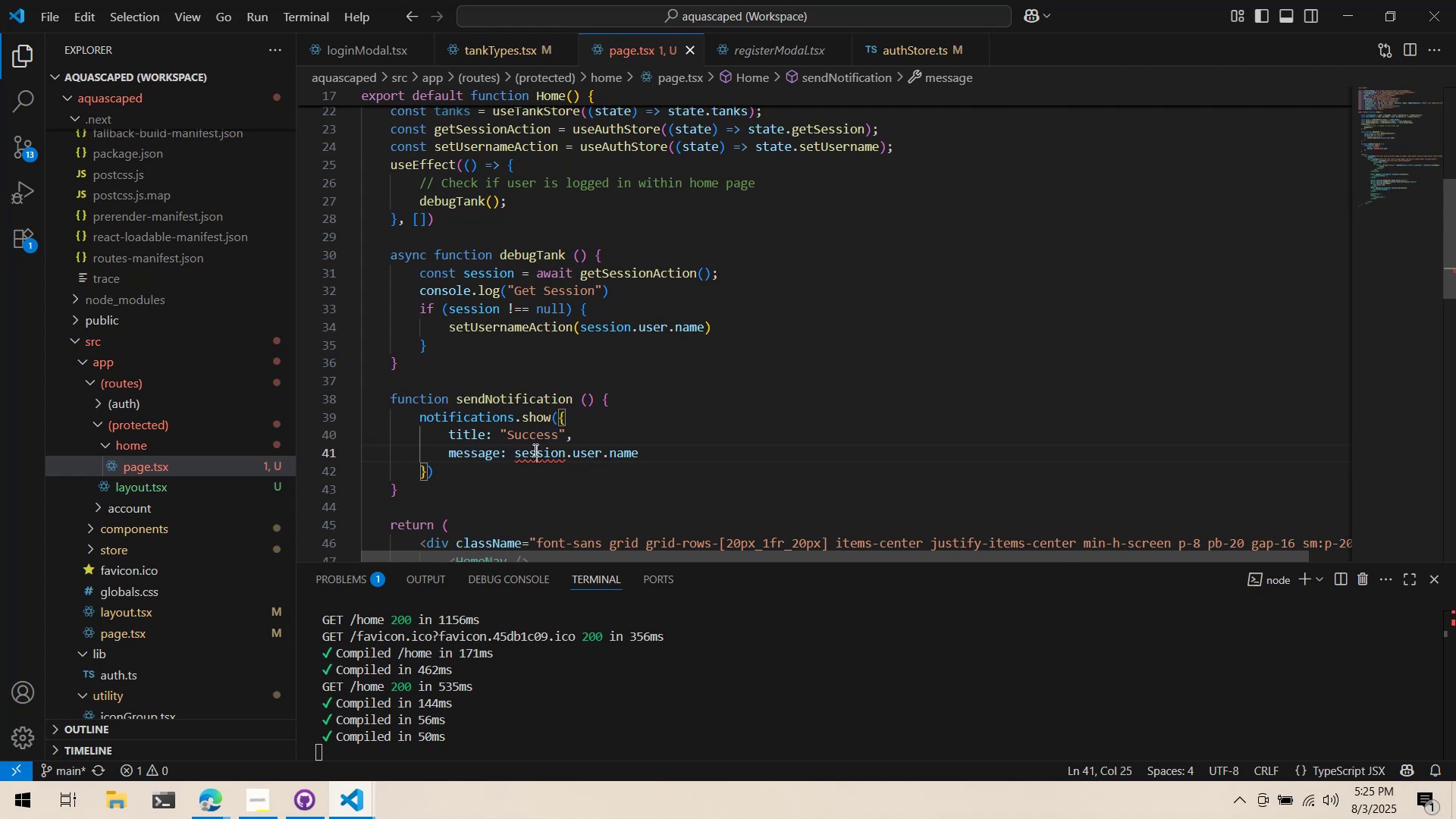 
double_click([534, 450])
 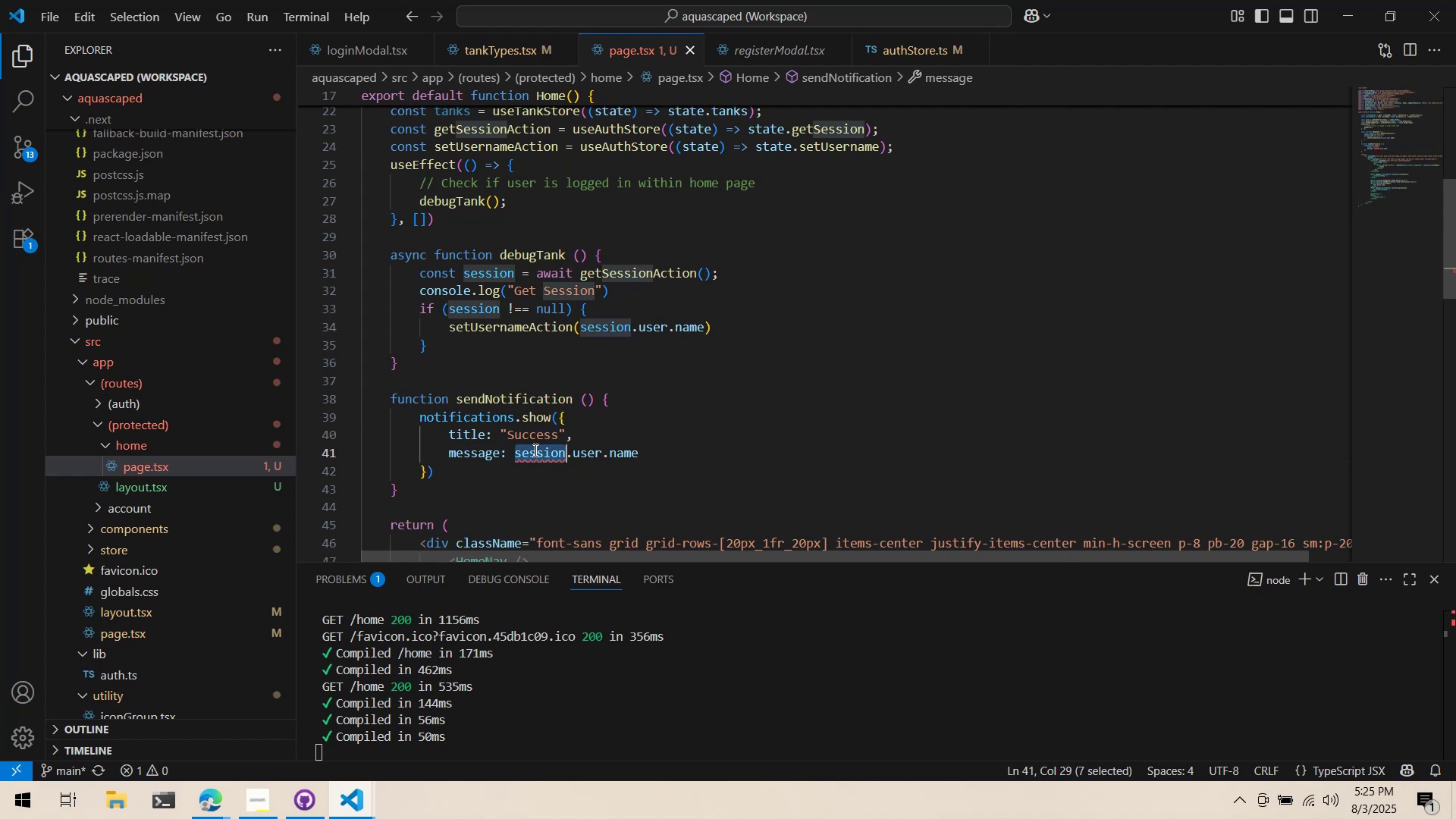 
triple_click([534, 450])
 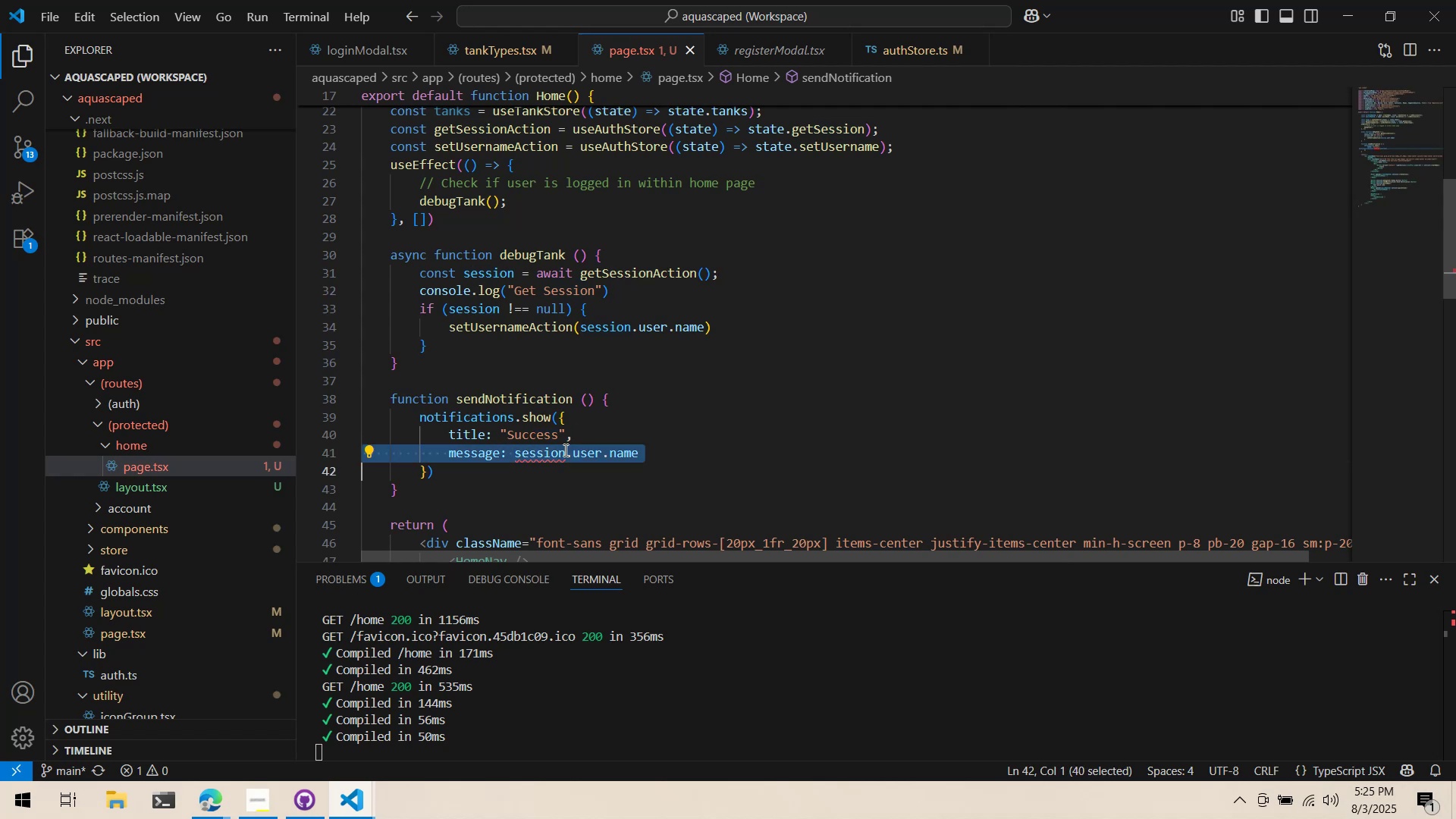 
triple_click([575, 450])
 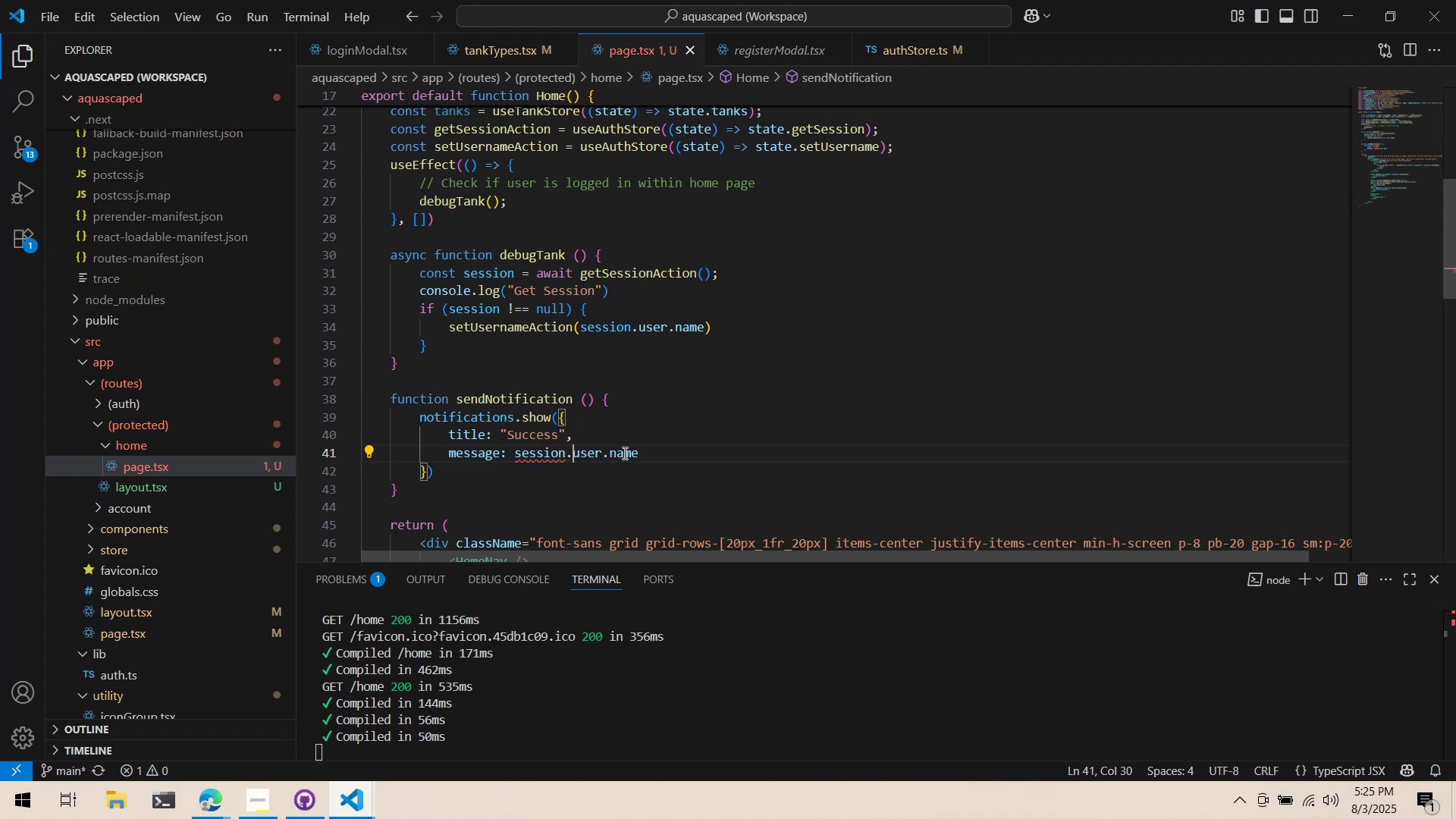 
left_click_drag(start_coordinate=[648, 453], to_coordinate=[519, 458])
 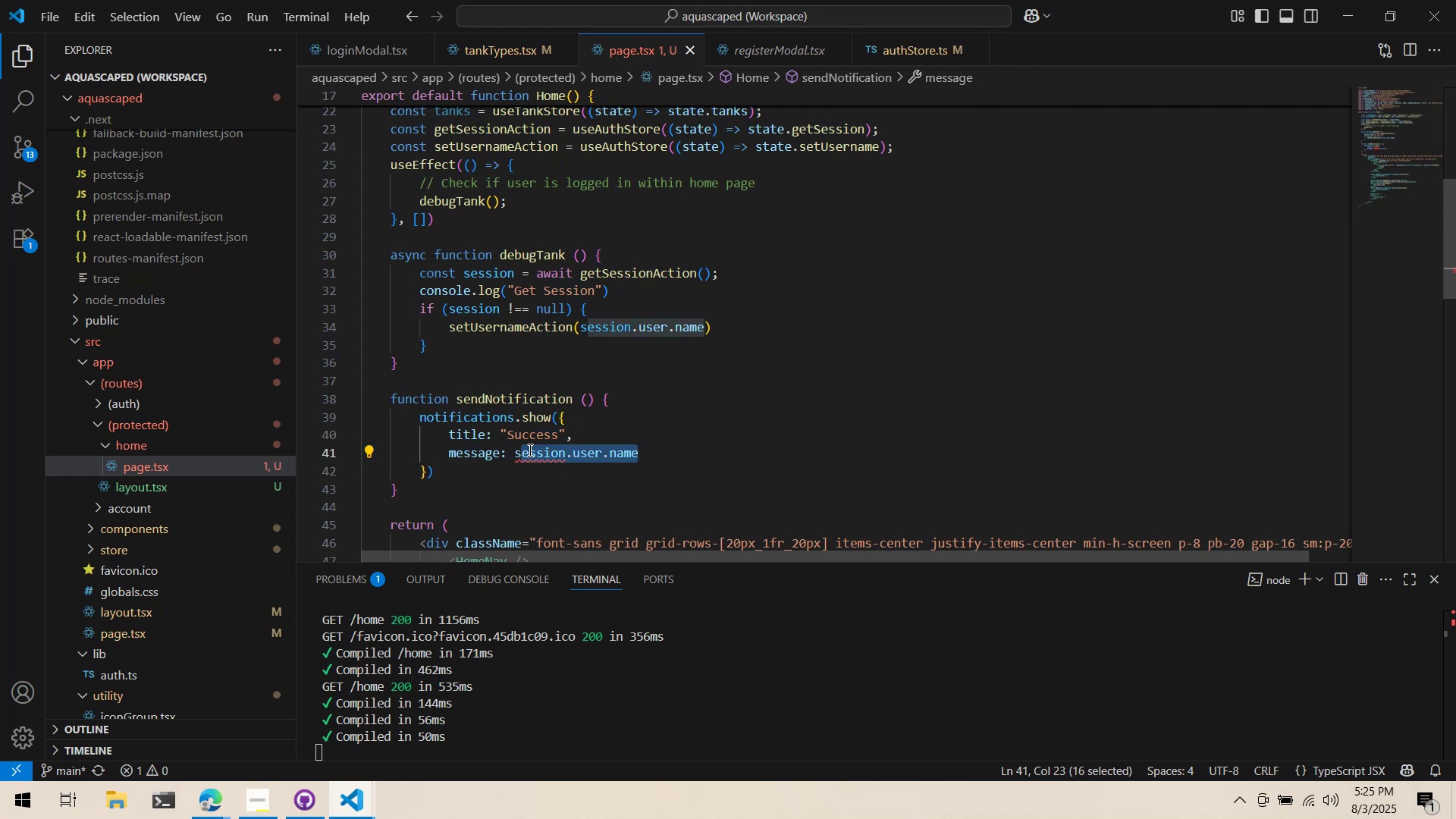 
key(Backspace)
key(Backspace)
type("Notification)
 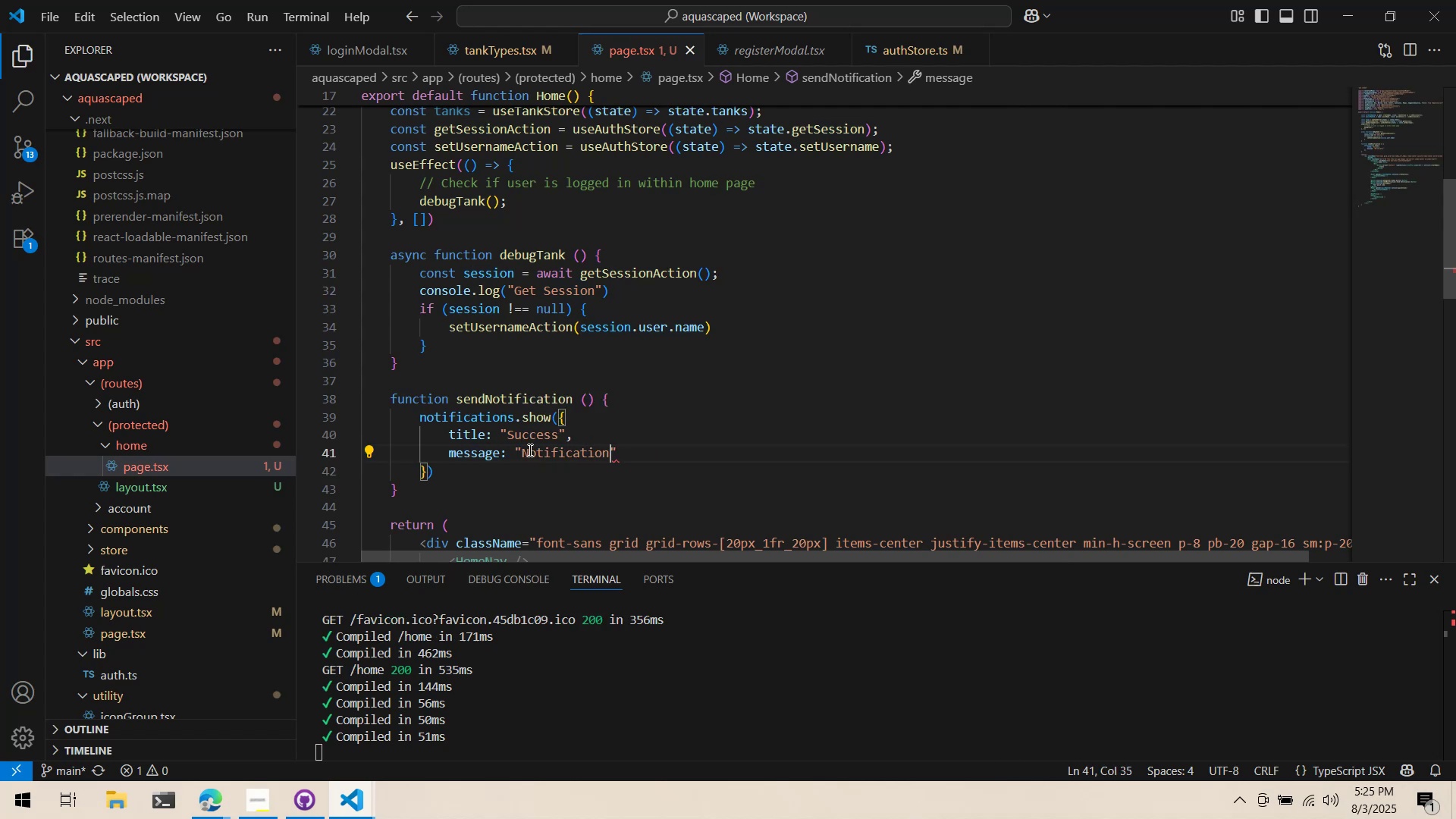 
 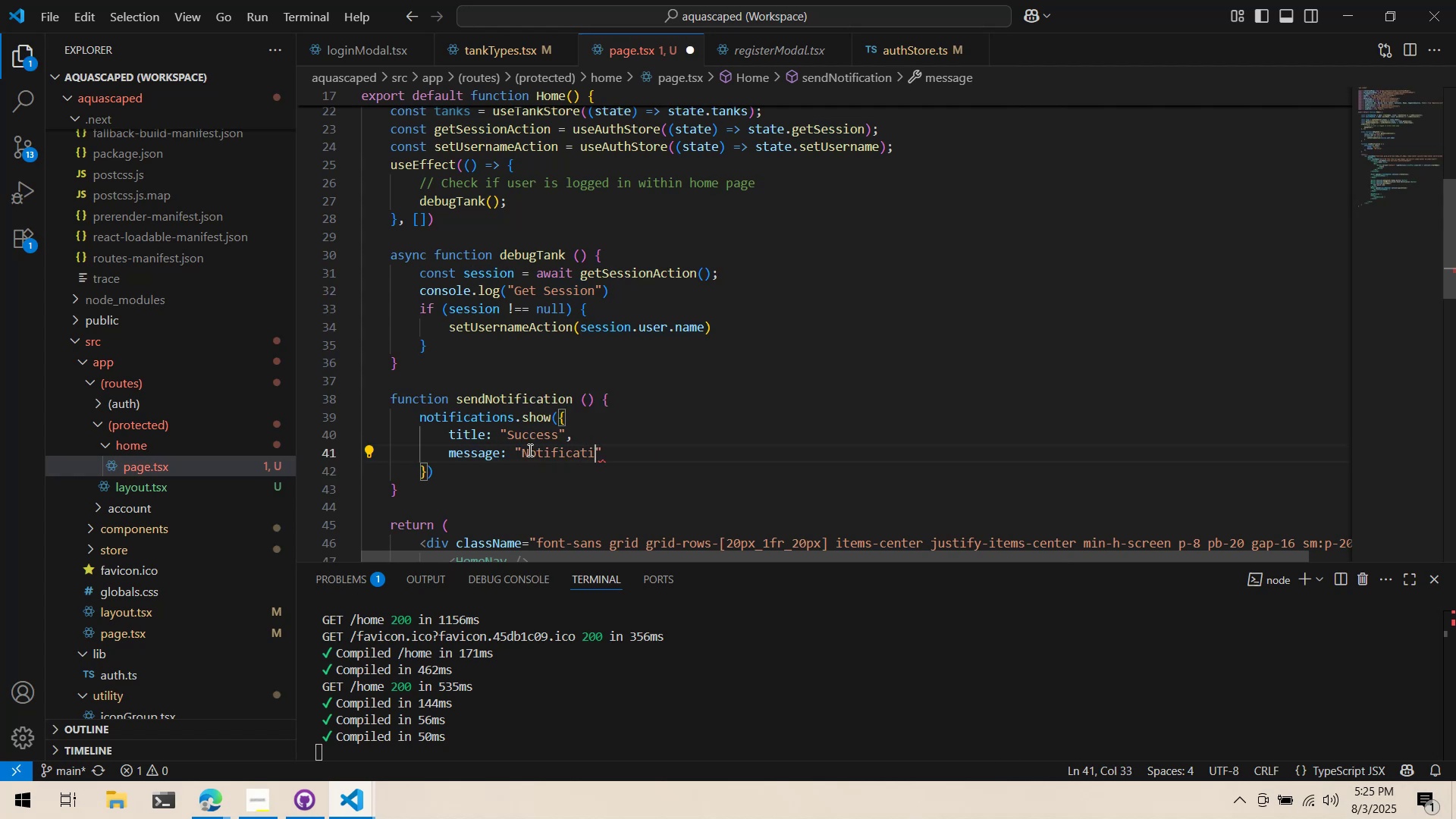 
key(Control+ControlLeft)
 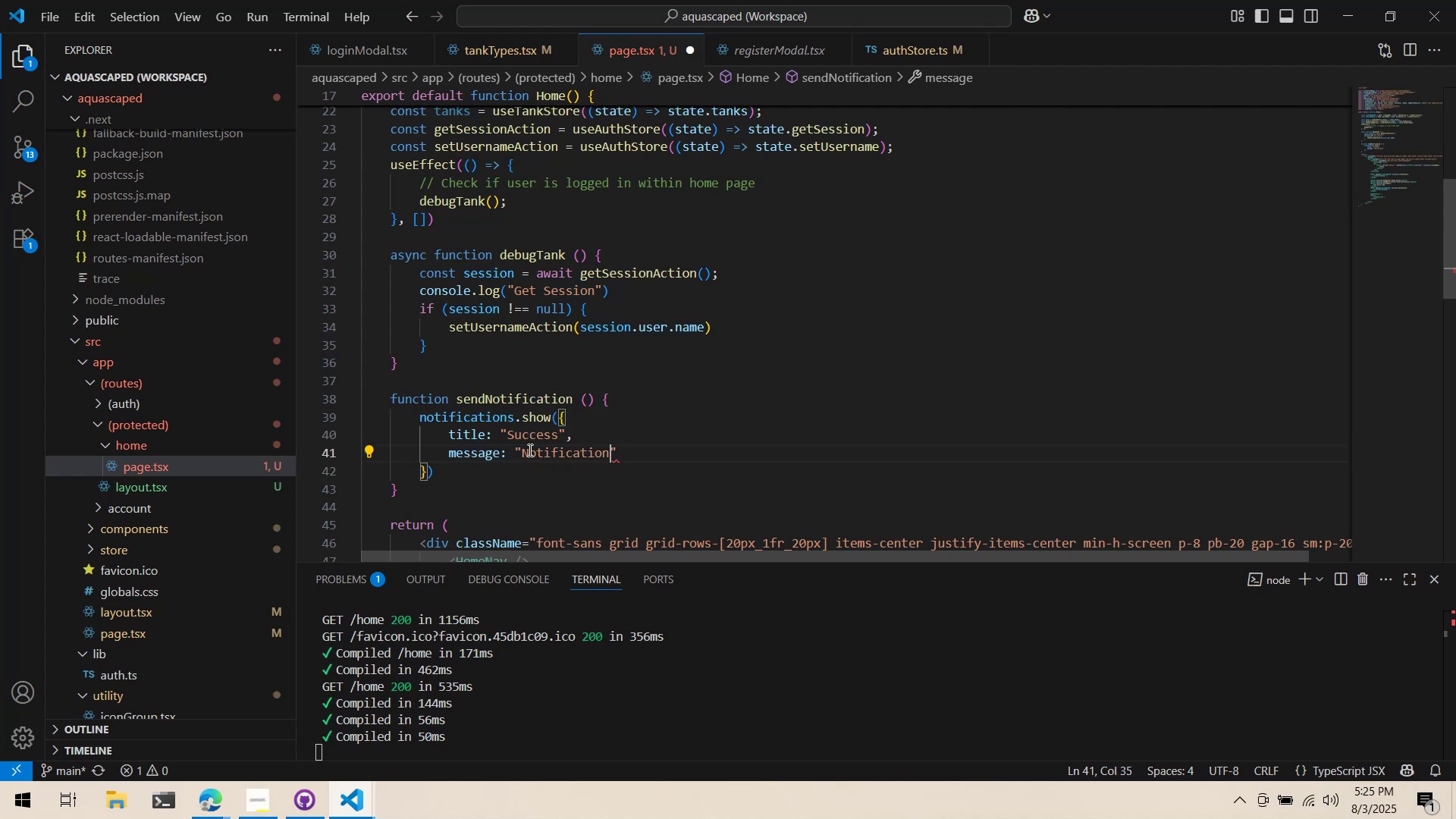 
key(Control+S)
 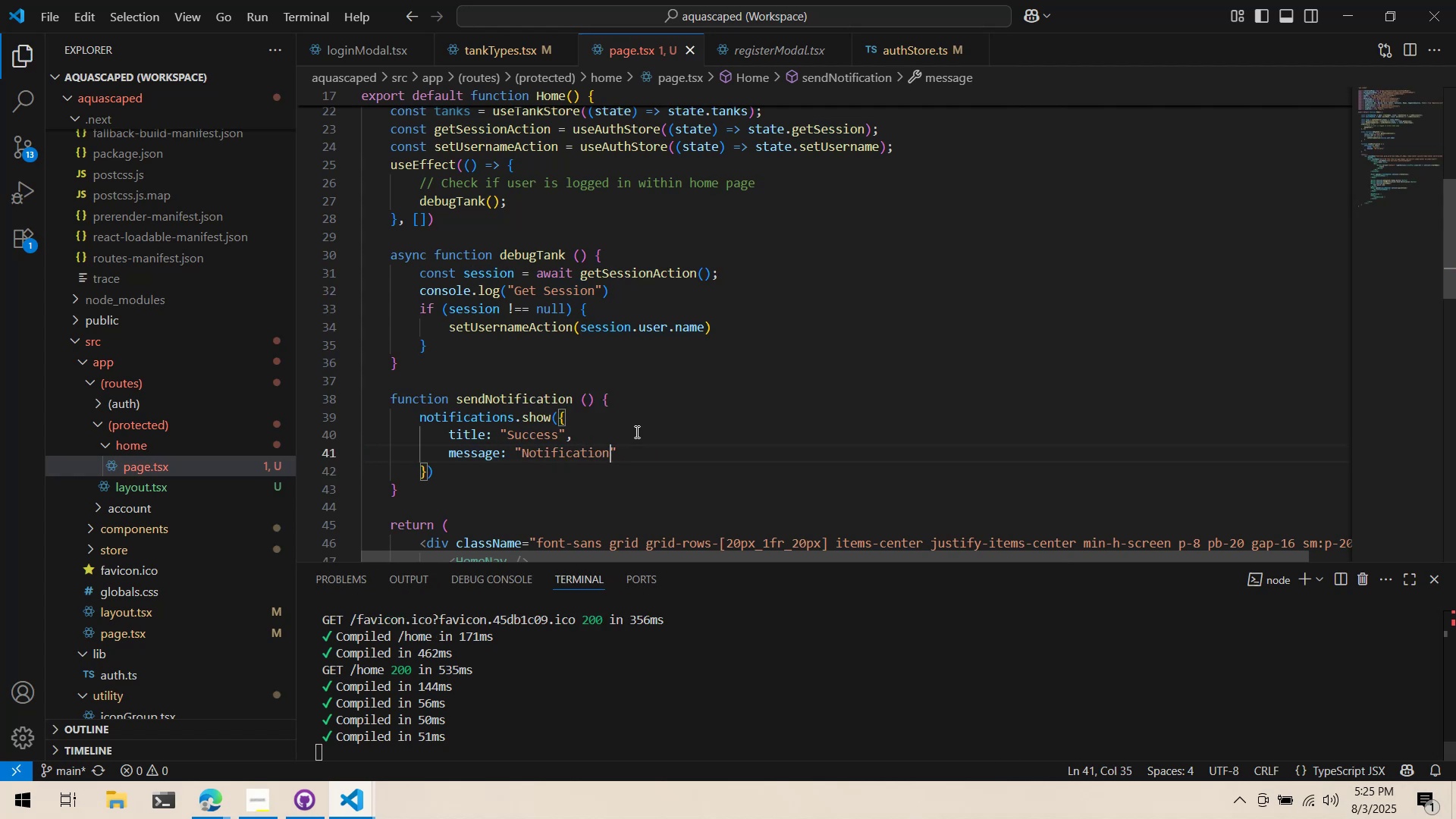 
key(Alt+AltLeft)
 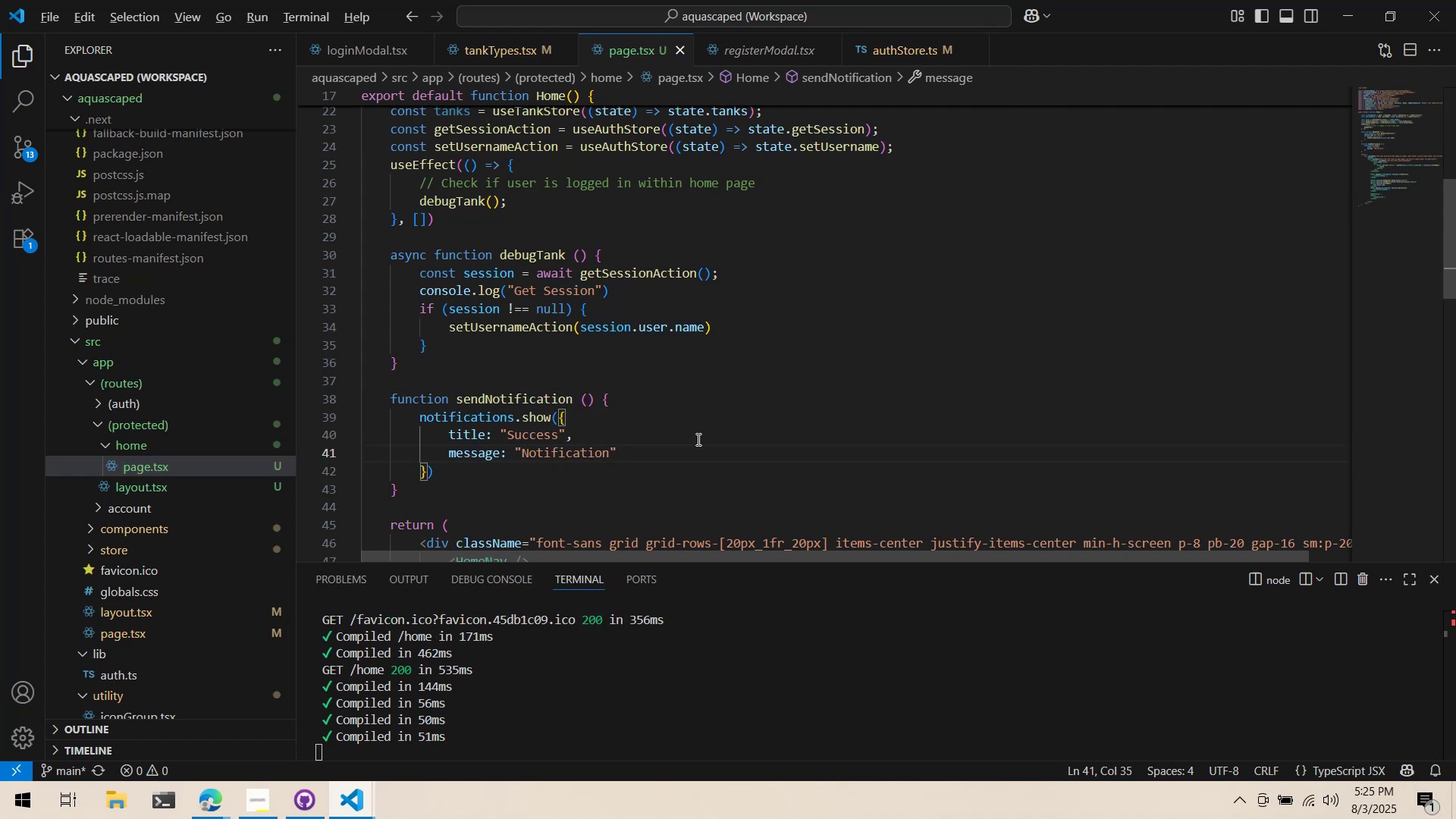 
key(Alt+Tab)
 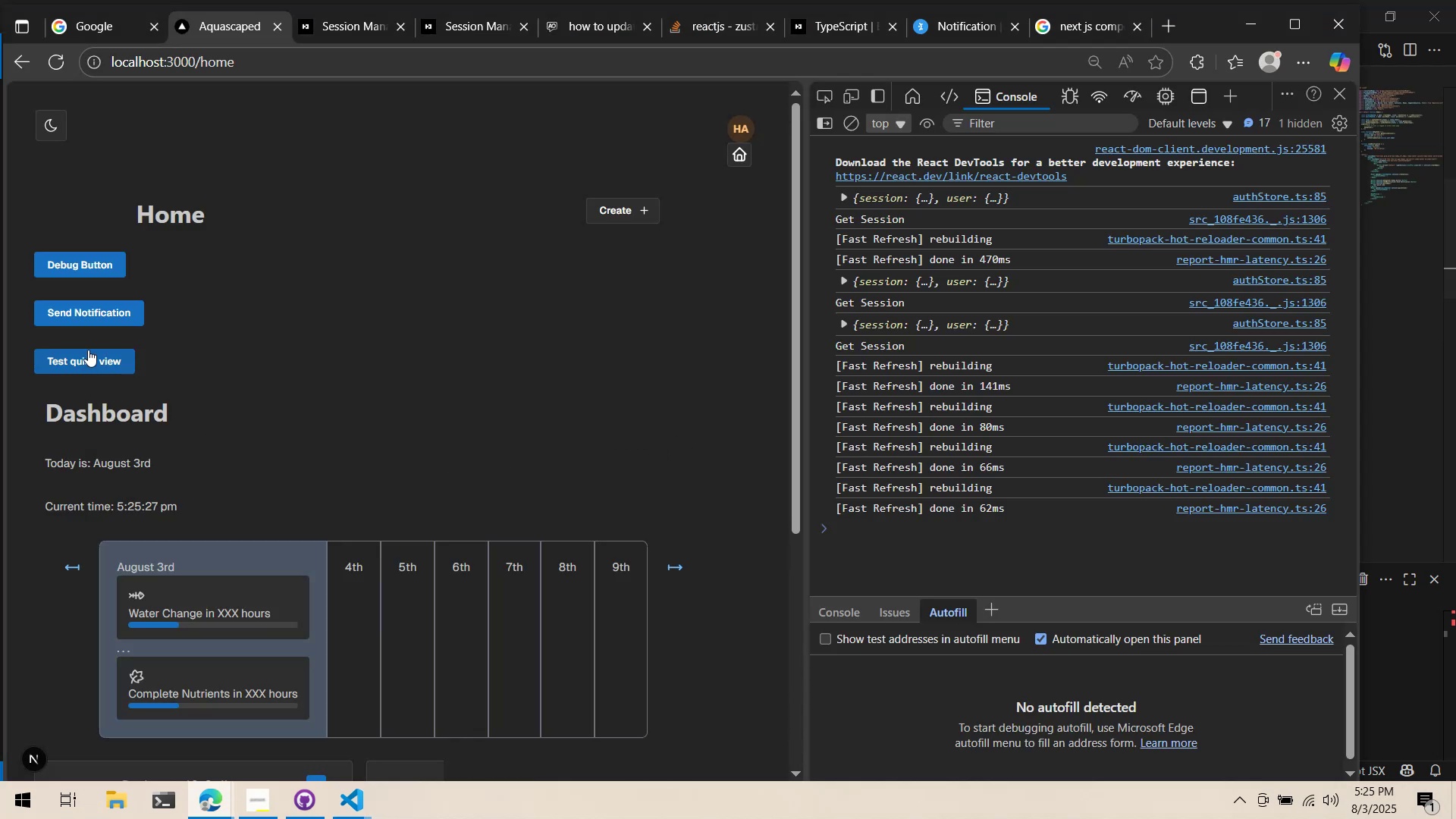 
left_click([93, 318])
 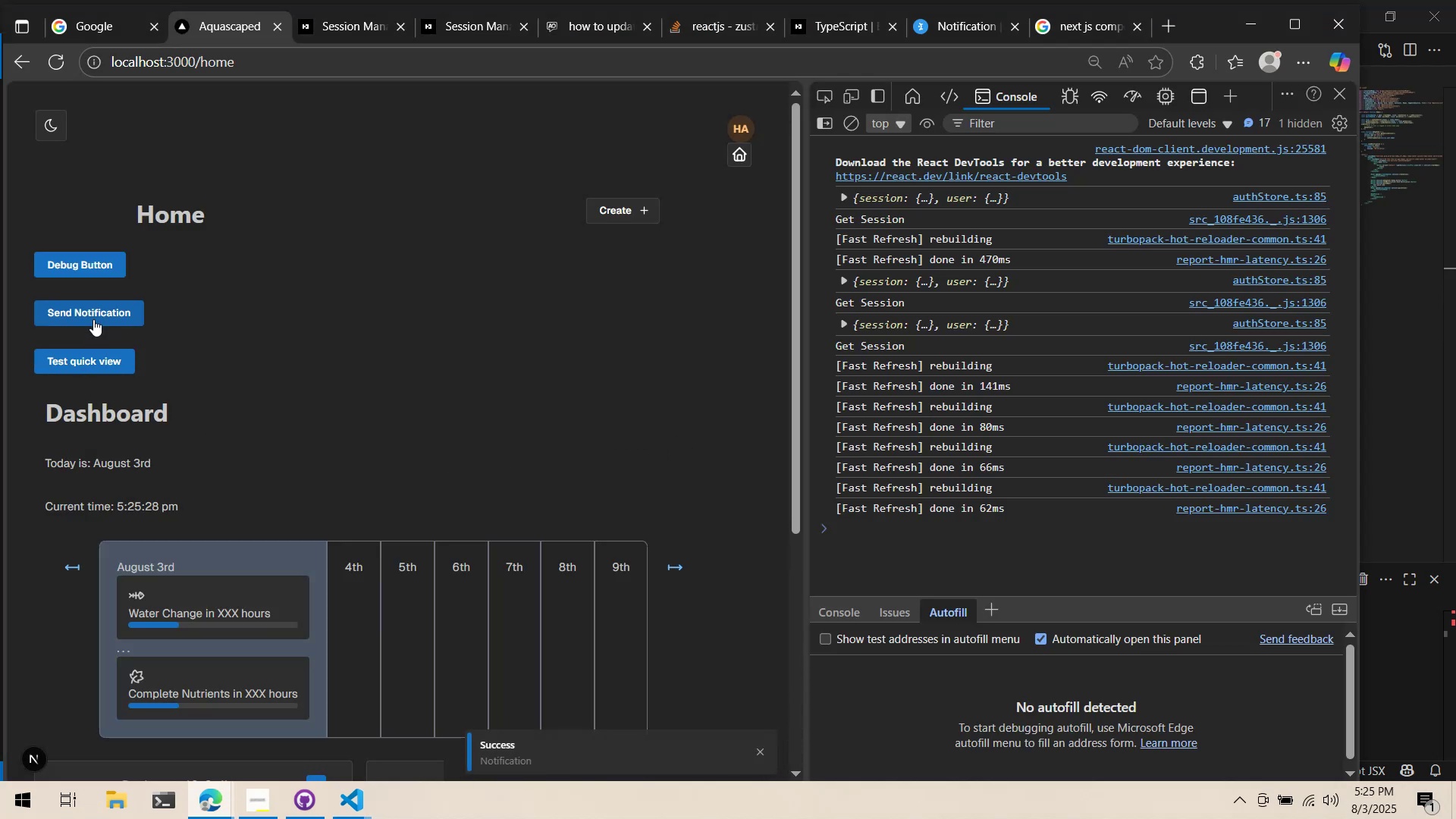 
key(Alt+AltLeft)
 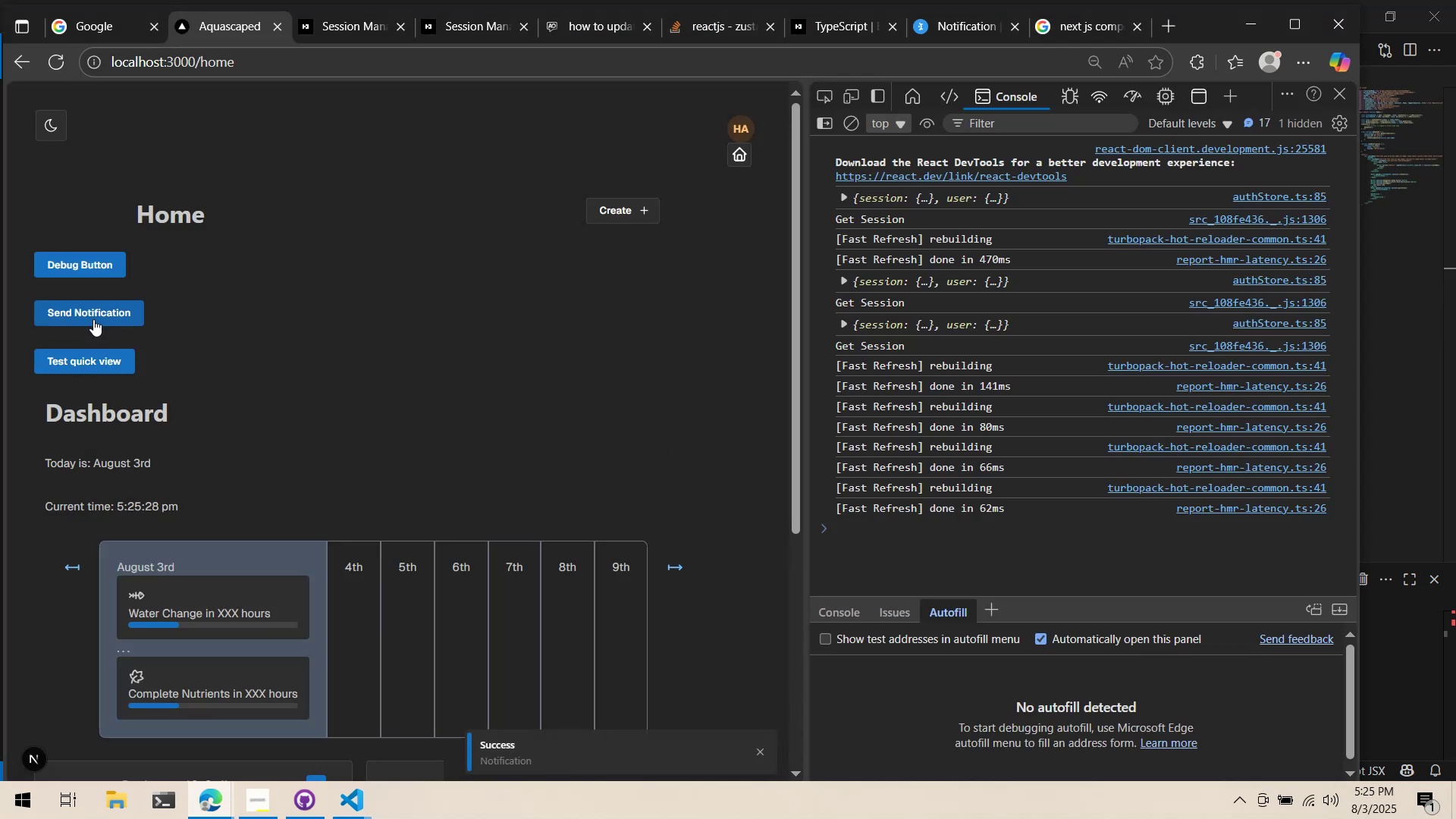 
key(Alt+Tab)
 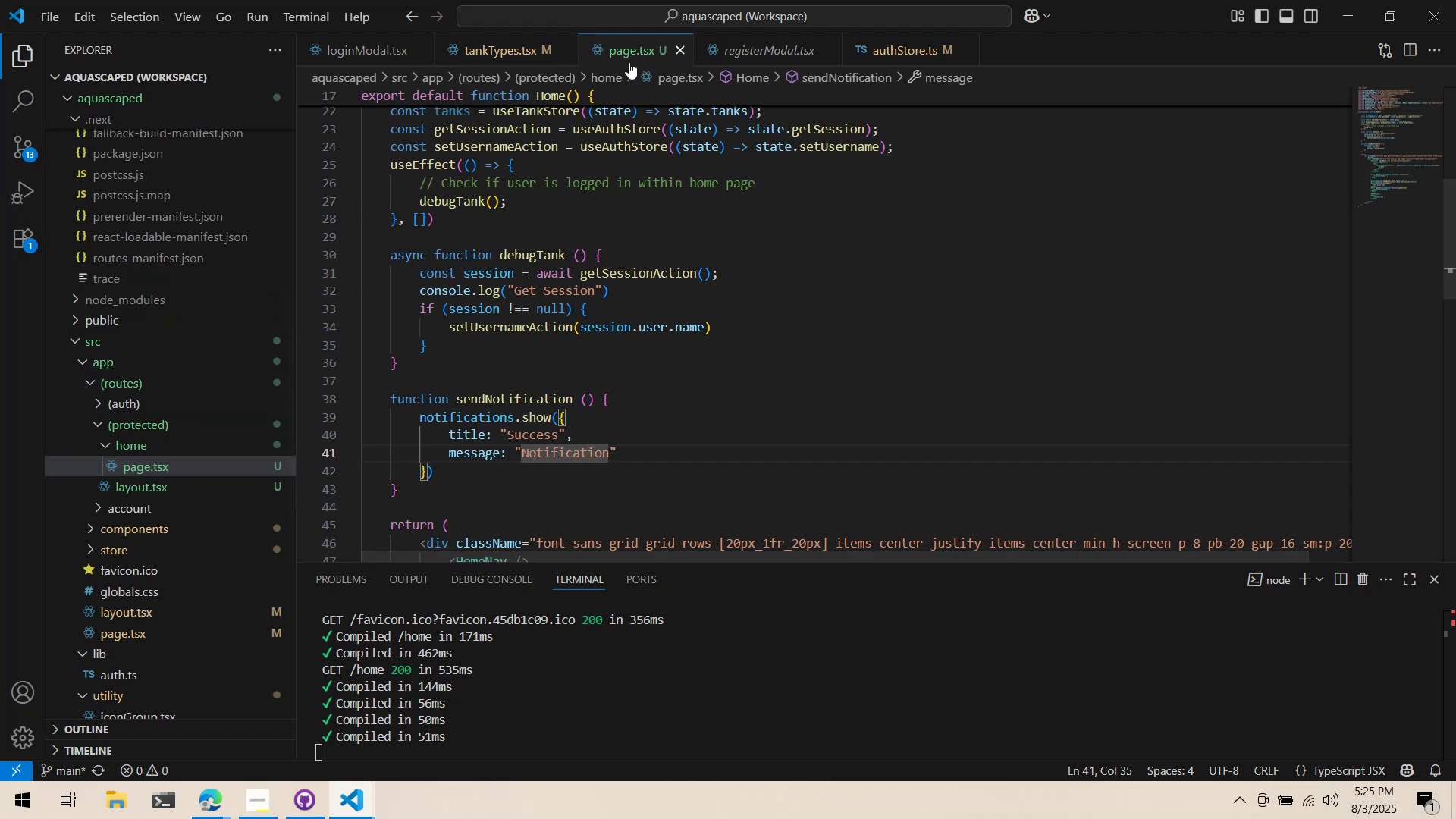 
wait(5.32)
 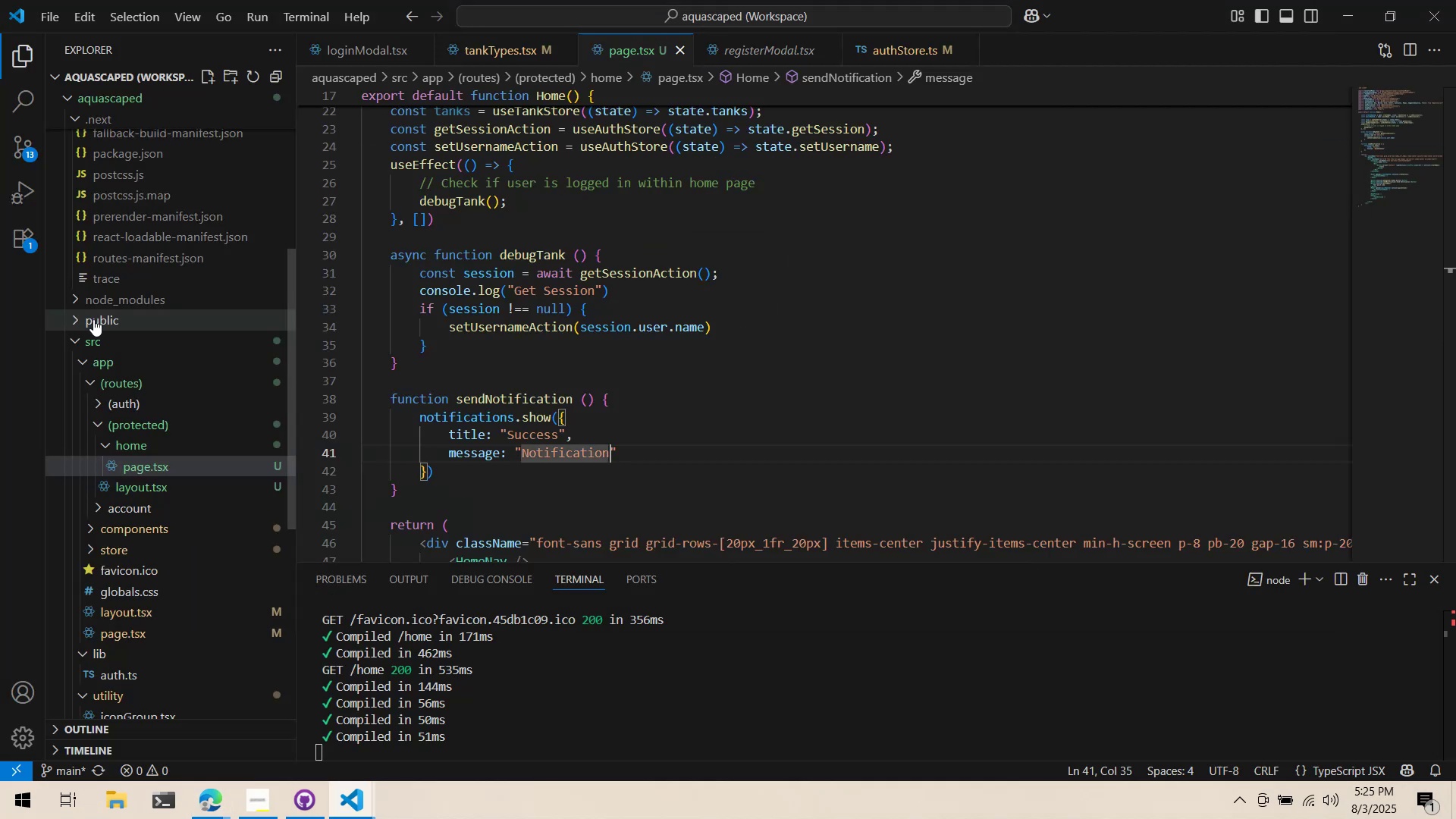 
left_click_drag(start_coordinate=[162, 491], to_coordinate=[698, 55])
 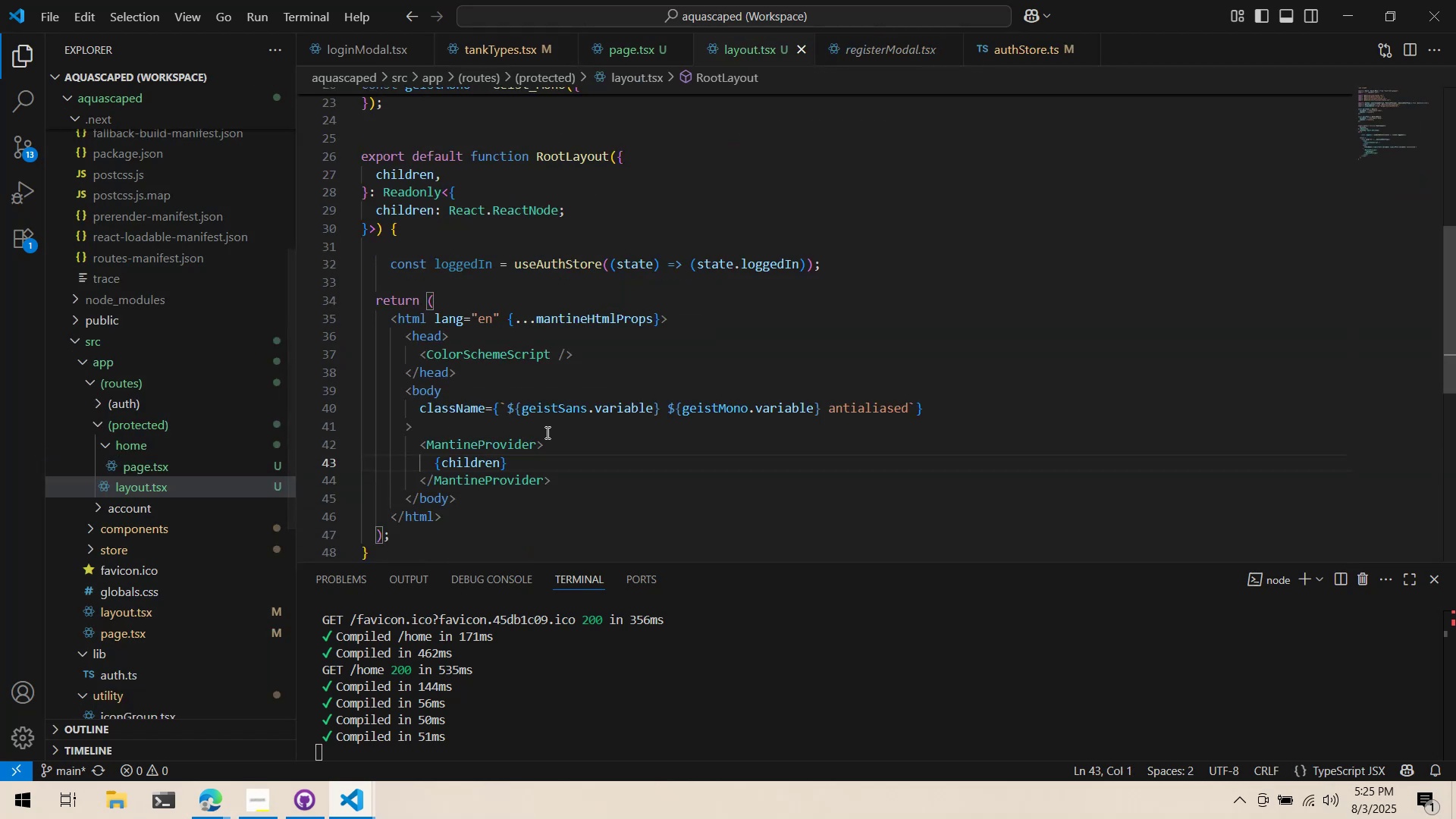 
left_click([544, 445])
 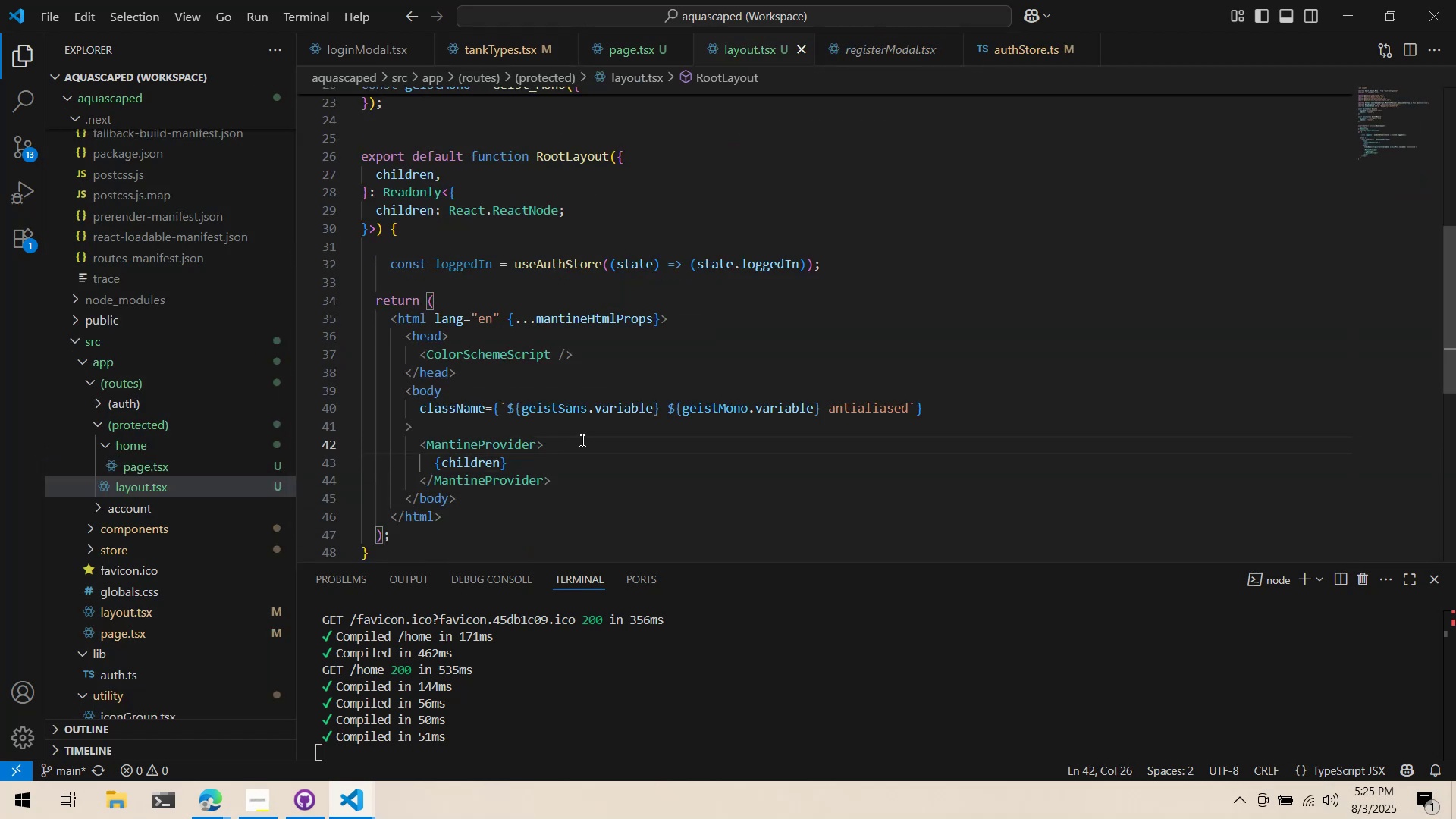 
key(Enter)
 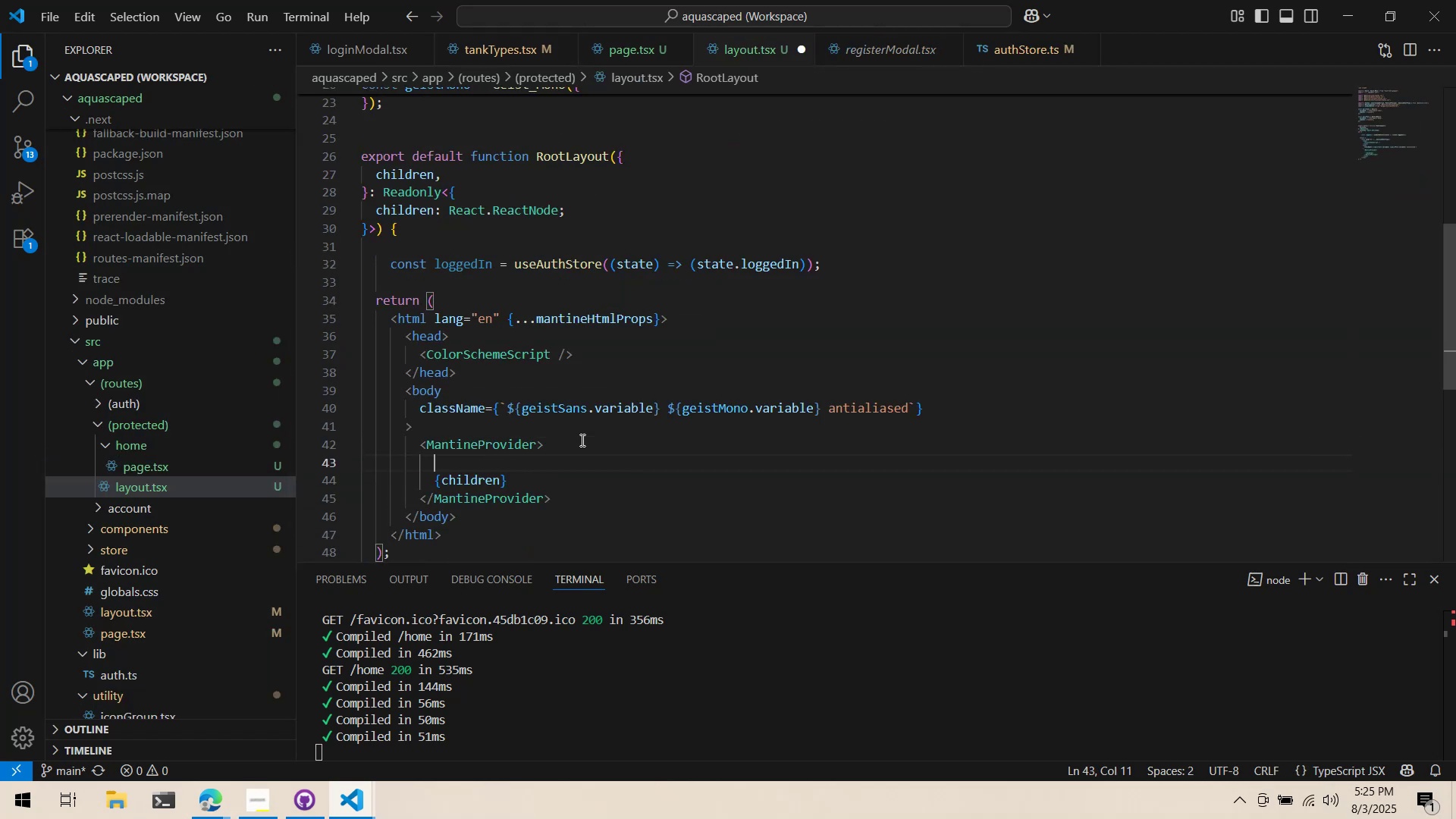 
type(<D)
key(Backspace)
type(div>L)
key(Backspace)
type(Nested layout..?)
 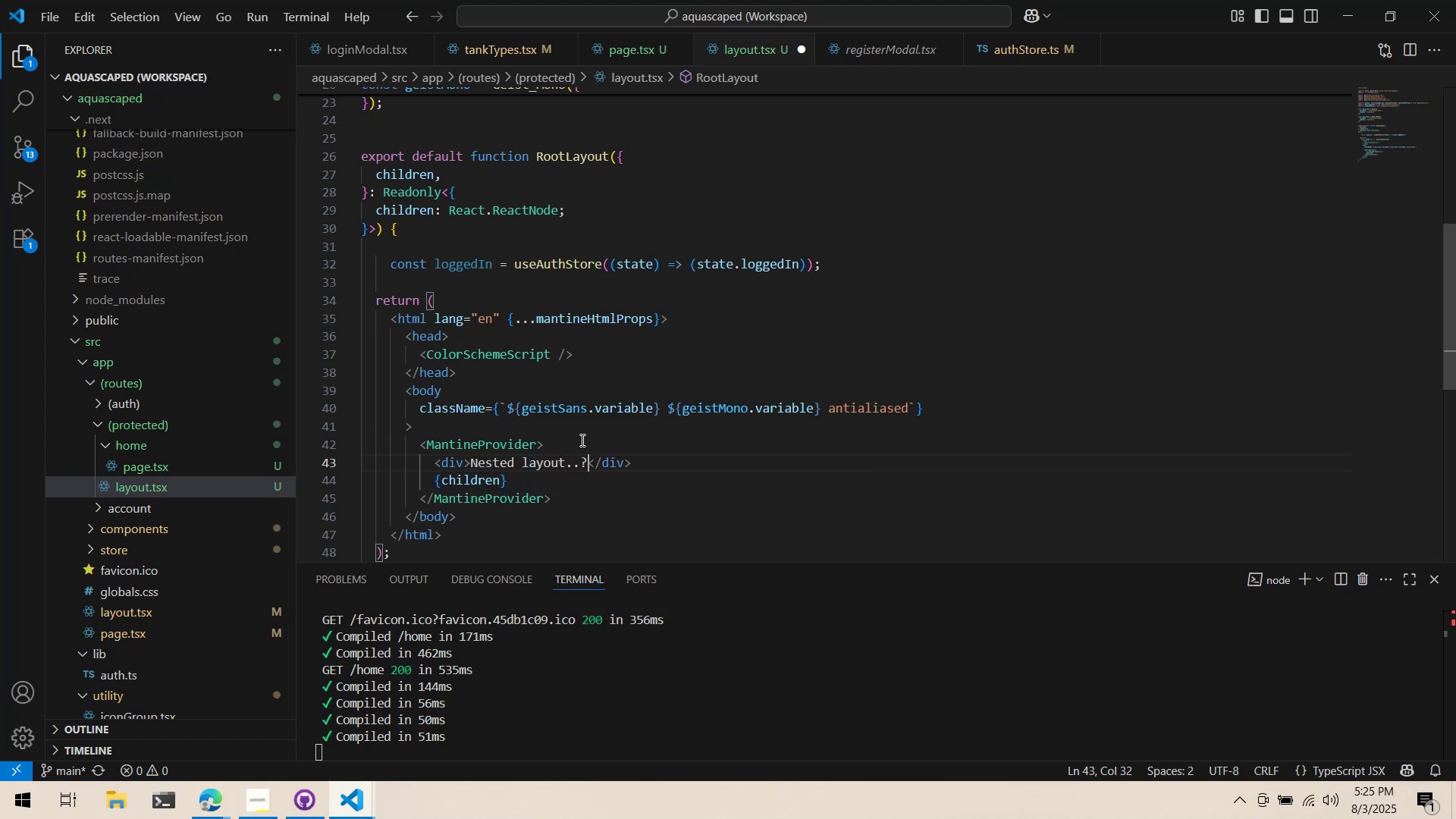 
 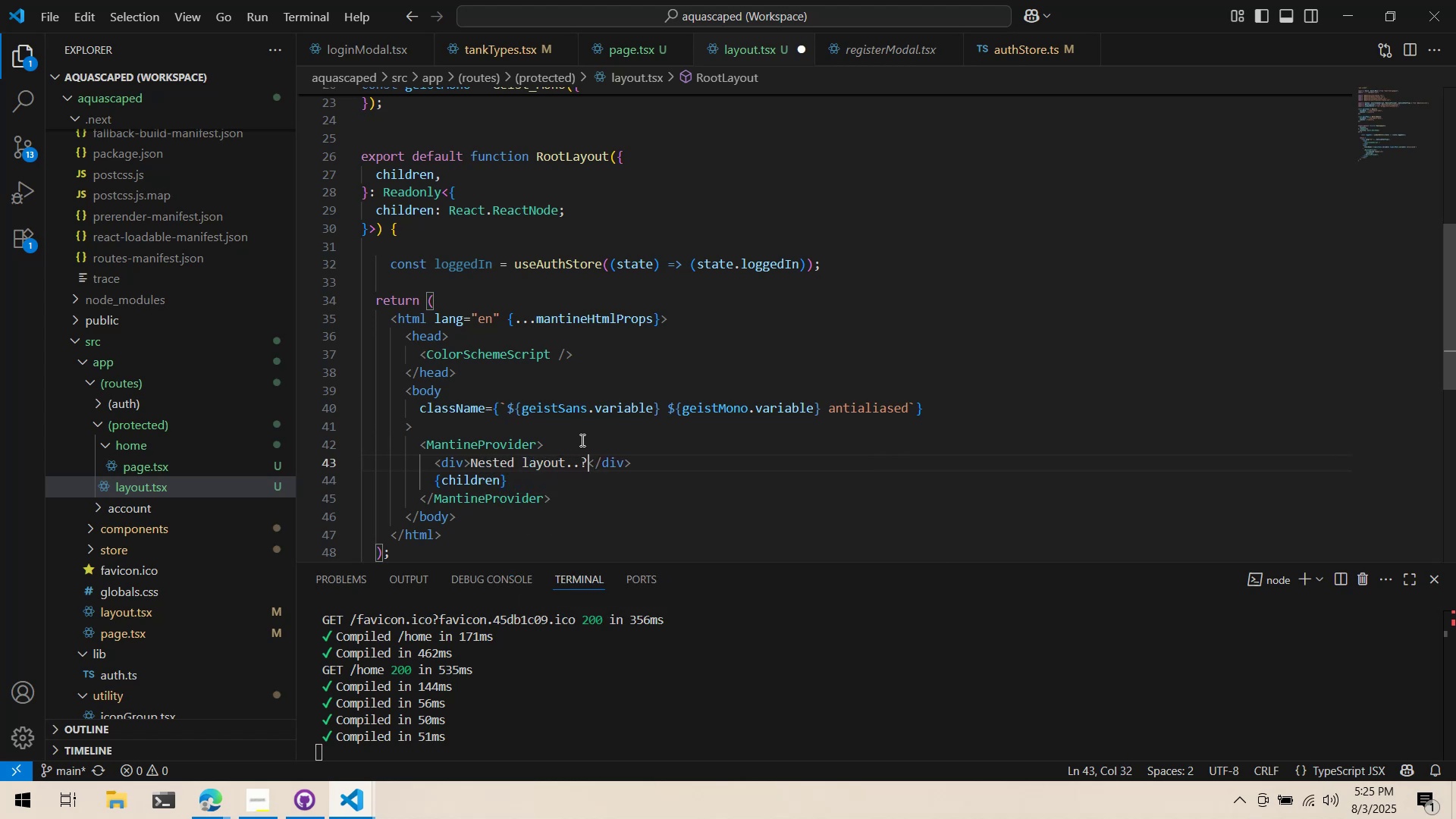 
key(Control+ControlLeft)
 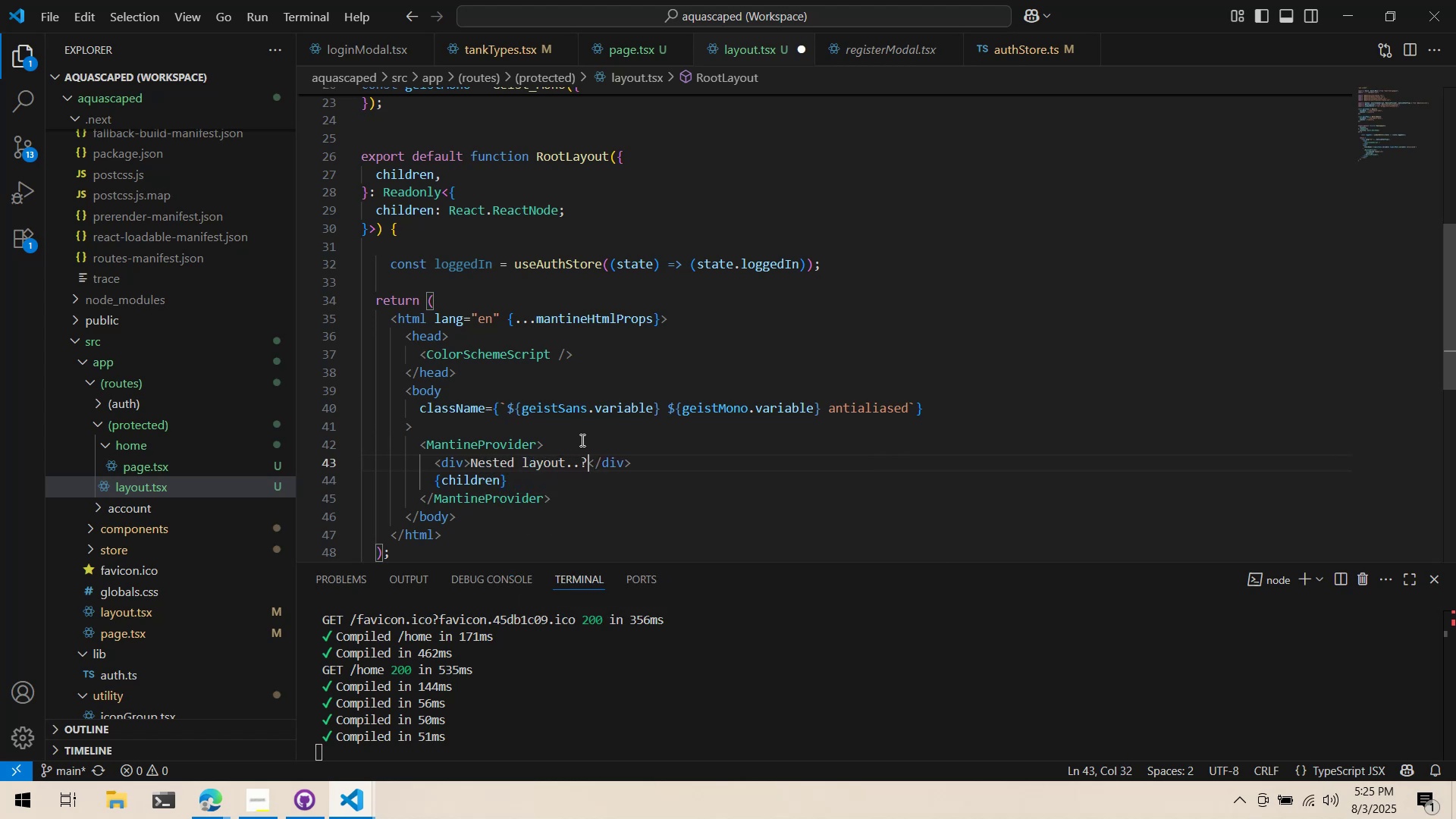 
key(Control+S)
 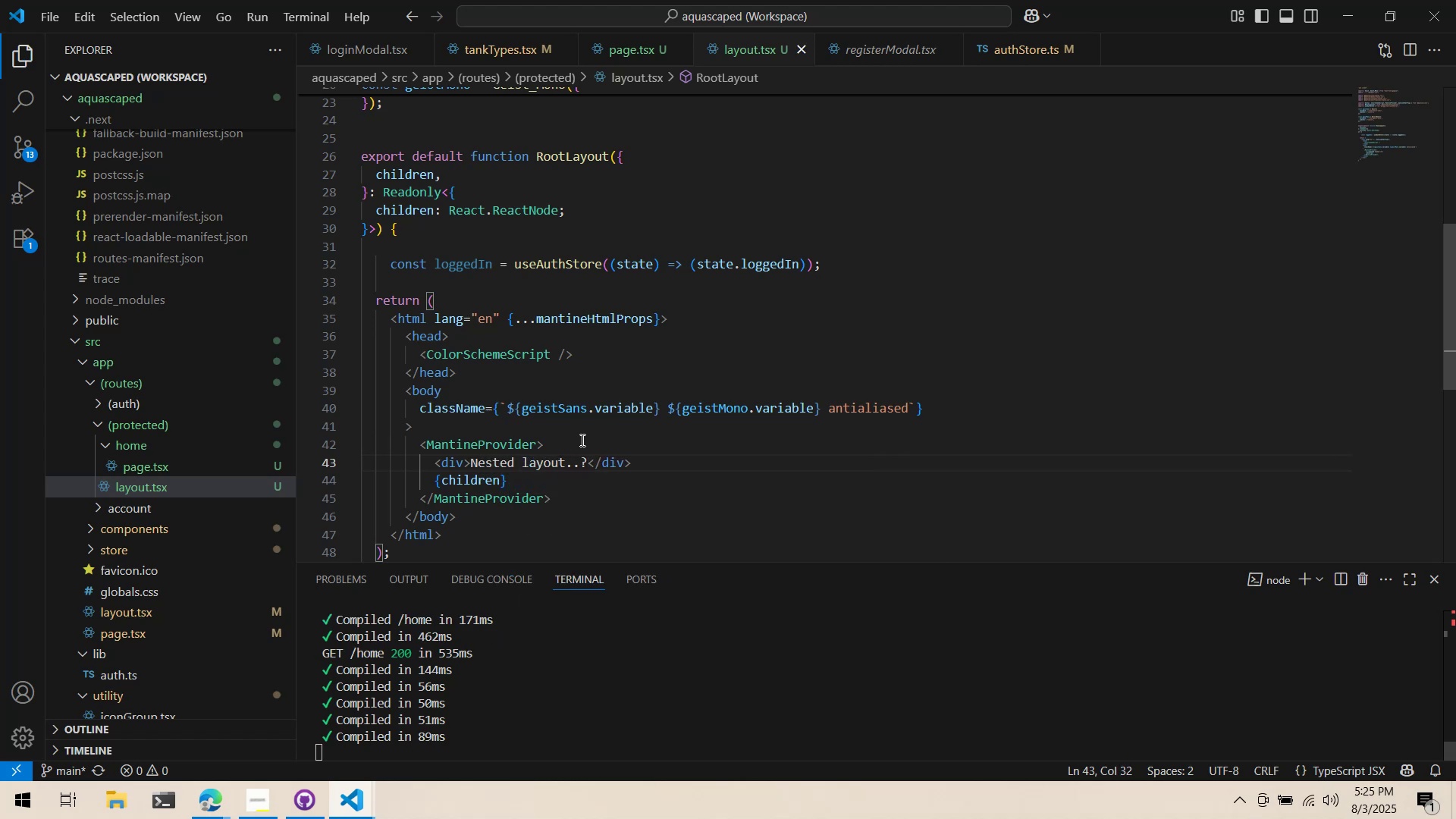 
key(Alt+AltLeft)
 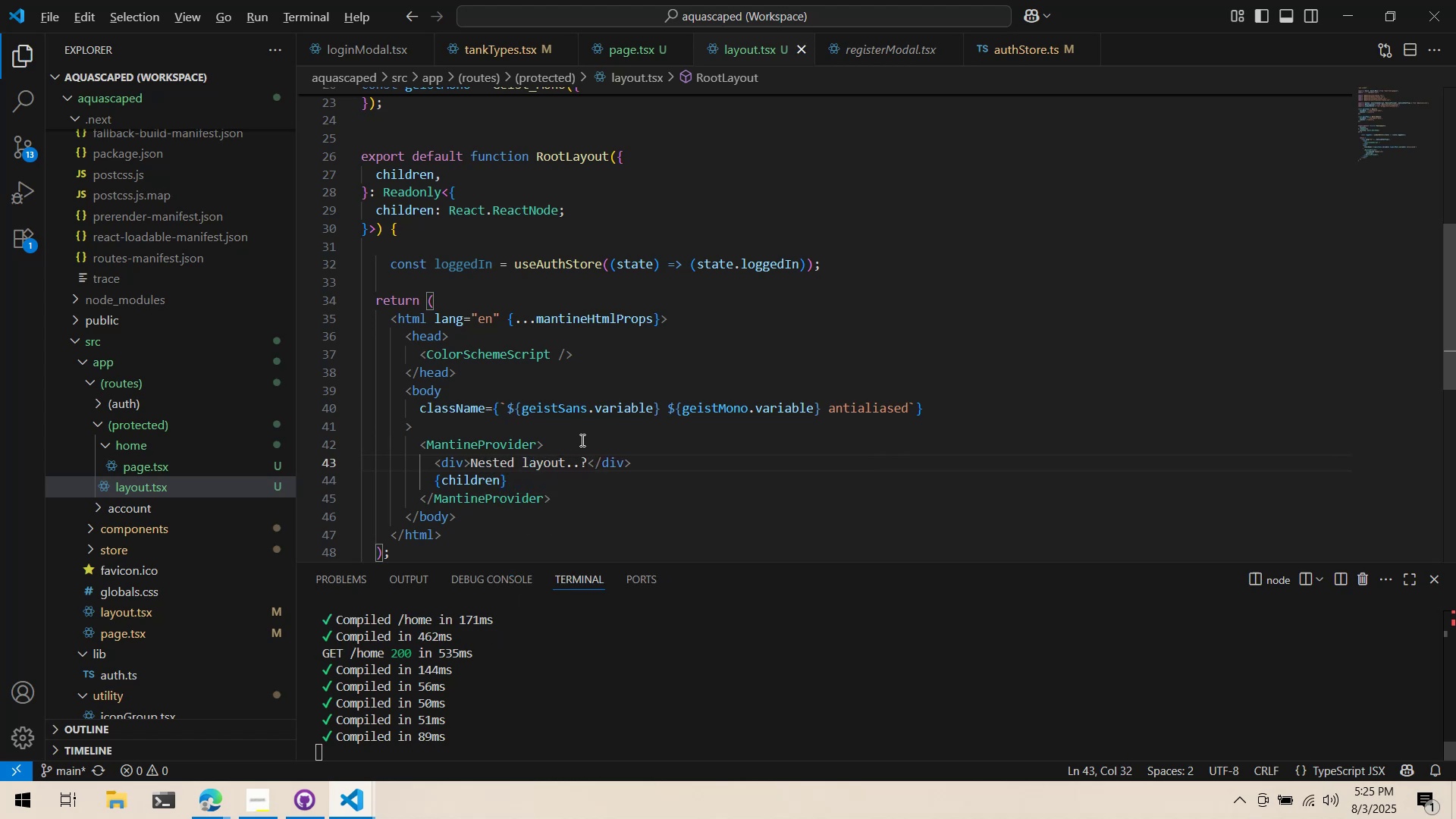 
key(Alt+Tab)
 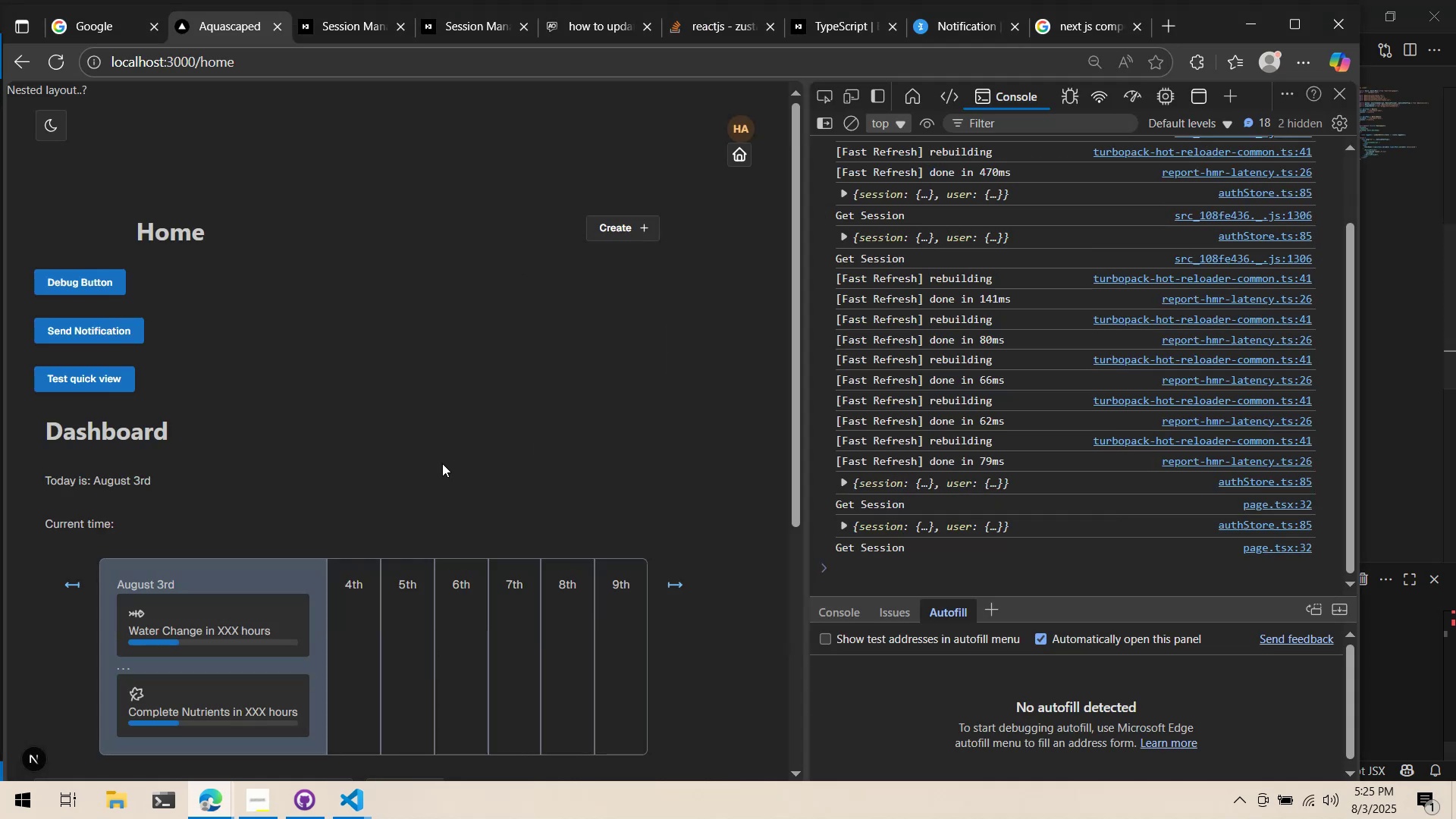 
scroll: coordinate [438, 460], scroll_direction: up, amount: 4.0
 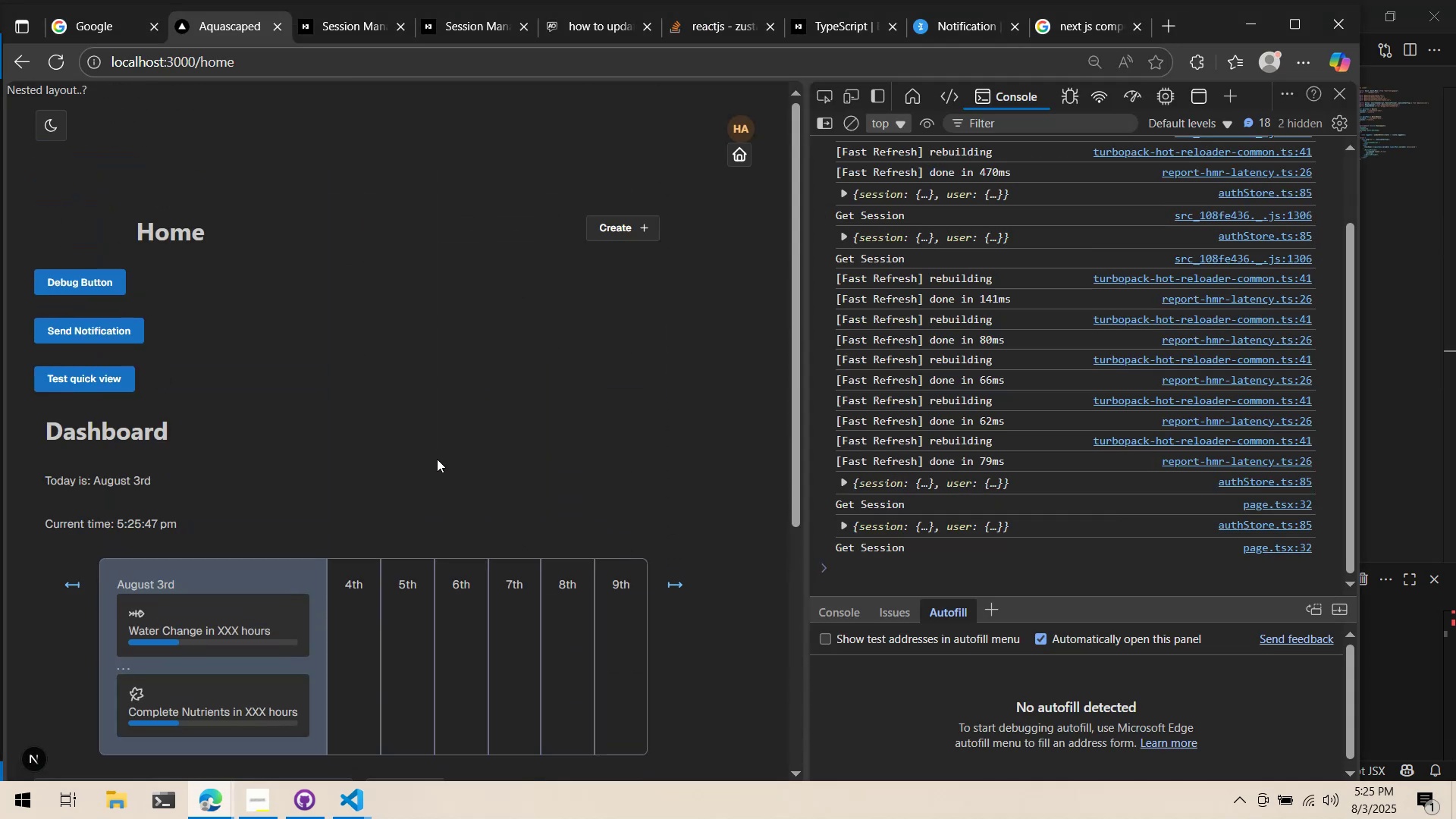 
key(Alt+AltLeft)
 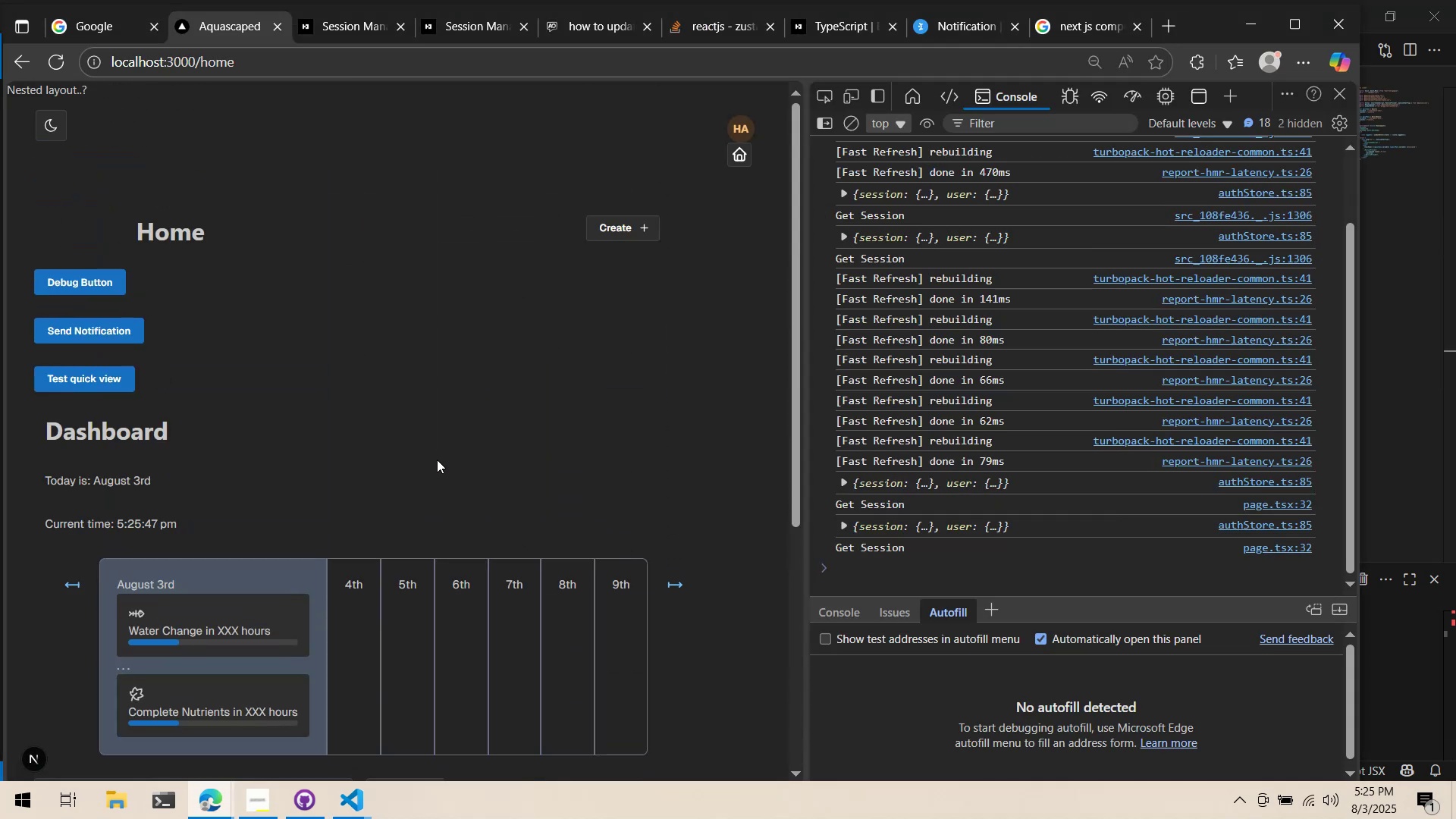 
key(Alt+Tab)
 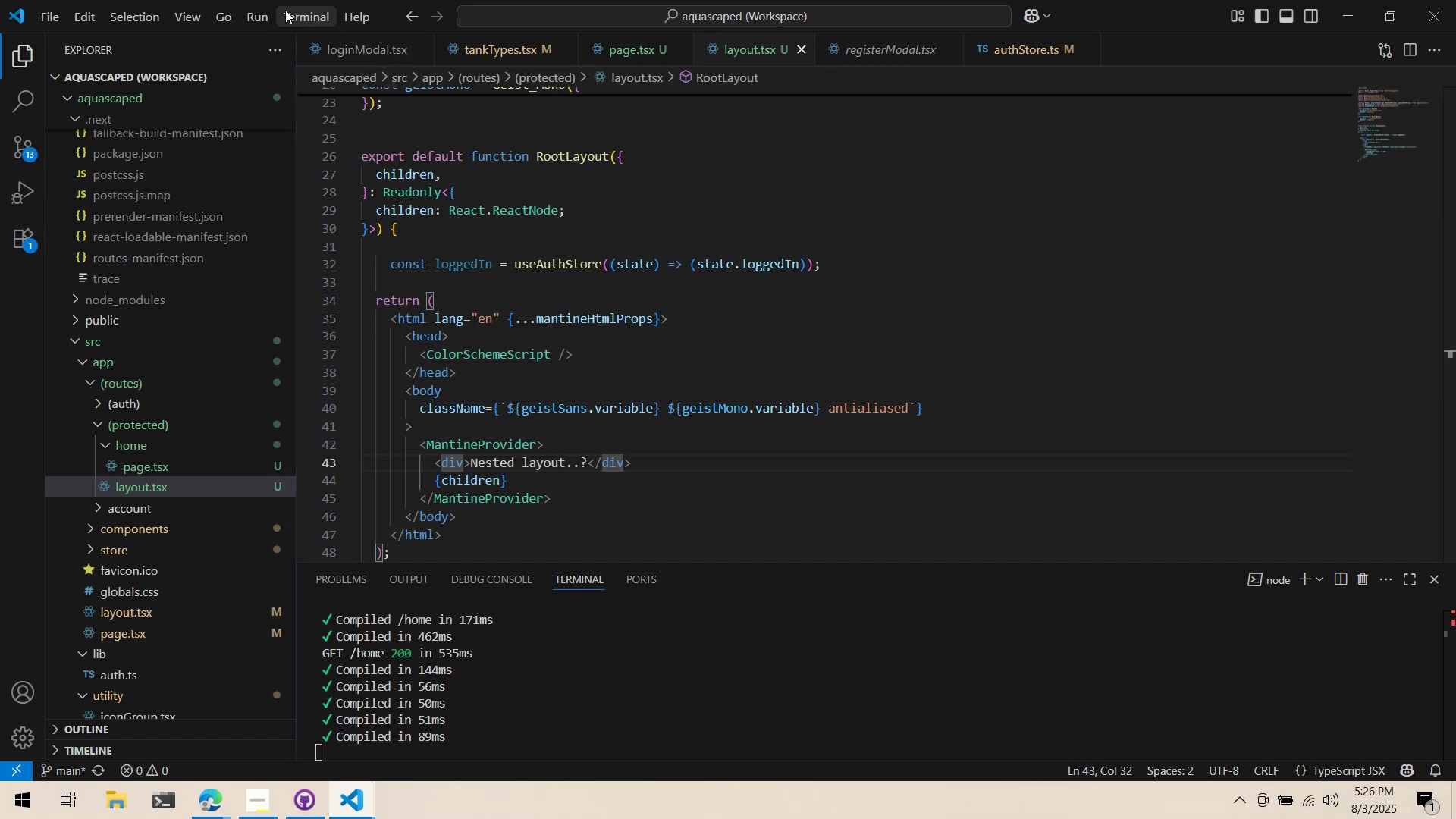 
wait(45.06)
 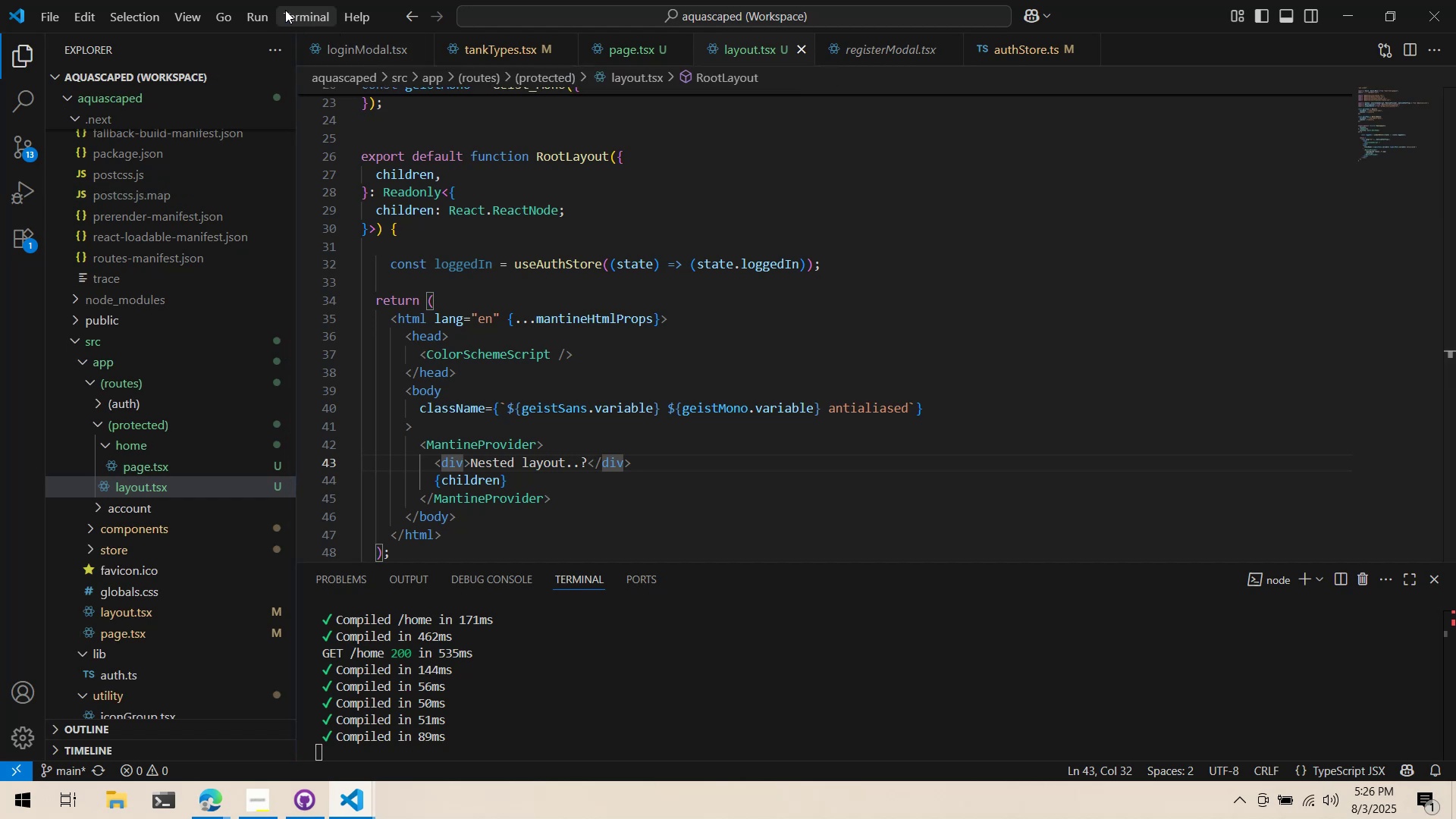 
double_click([631, 455])
 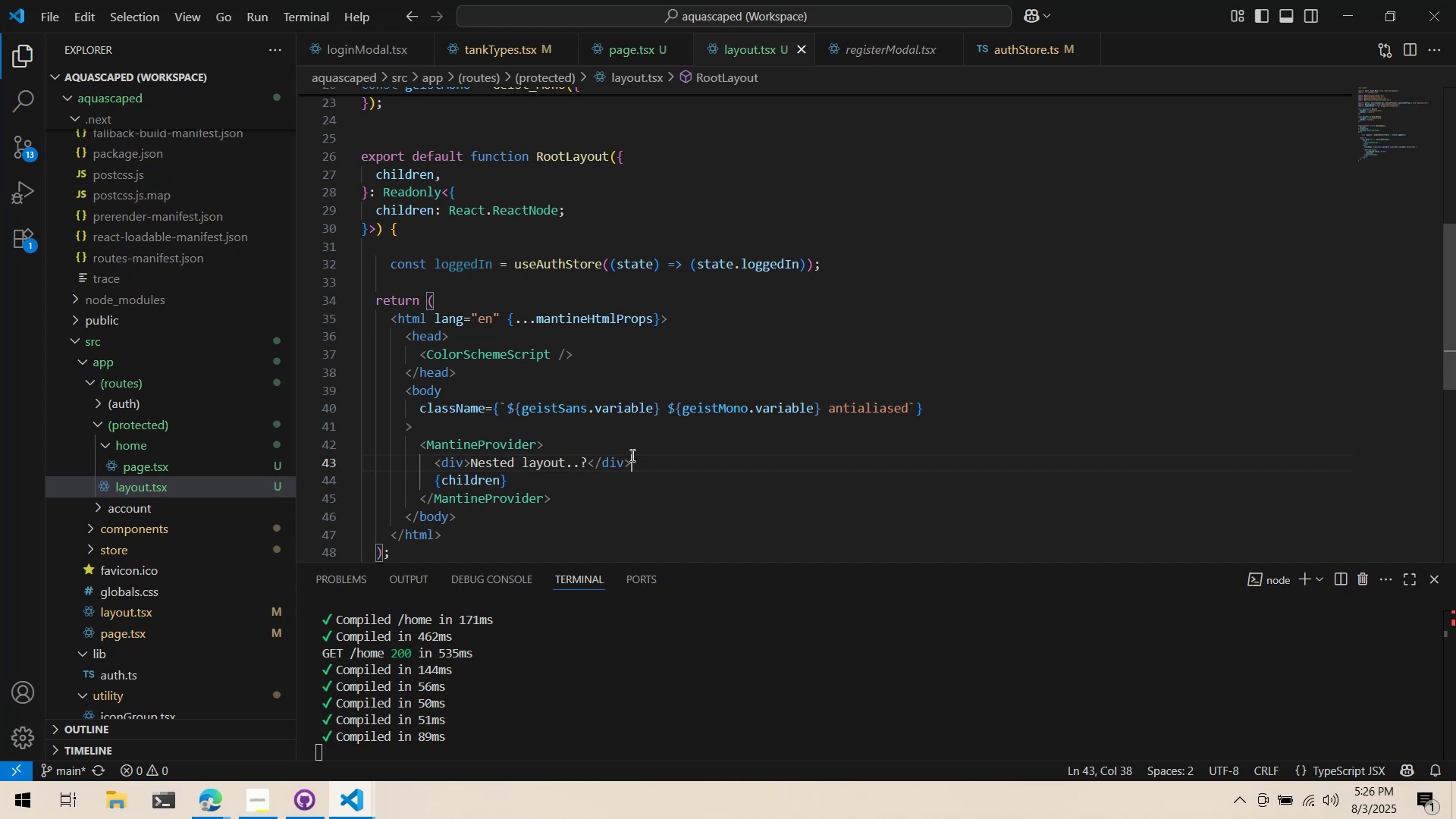 
triple_click([631, 455])
 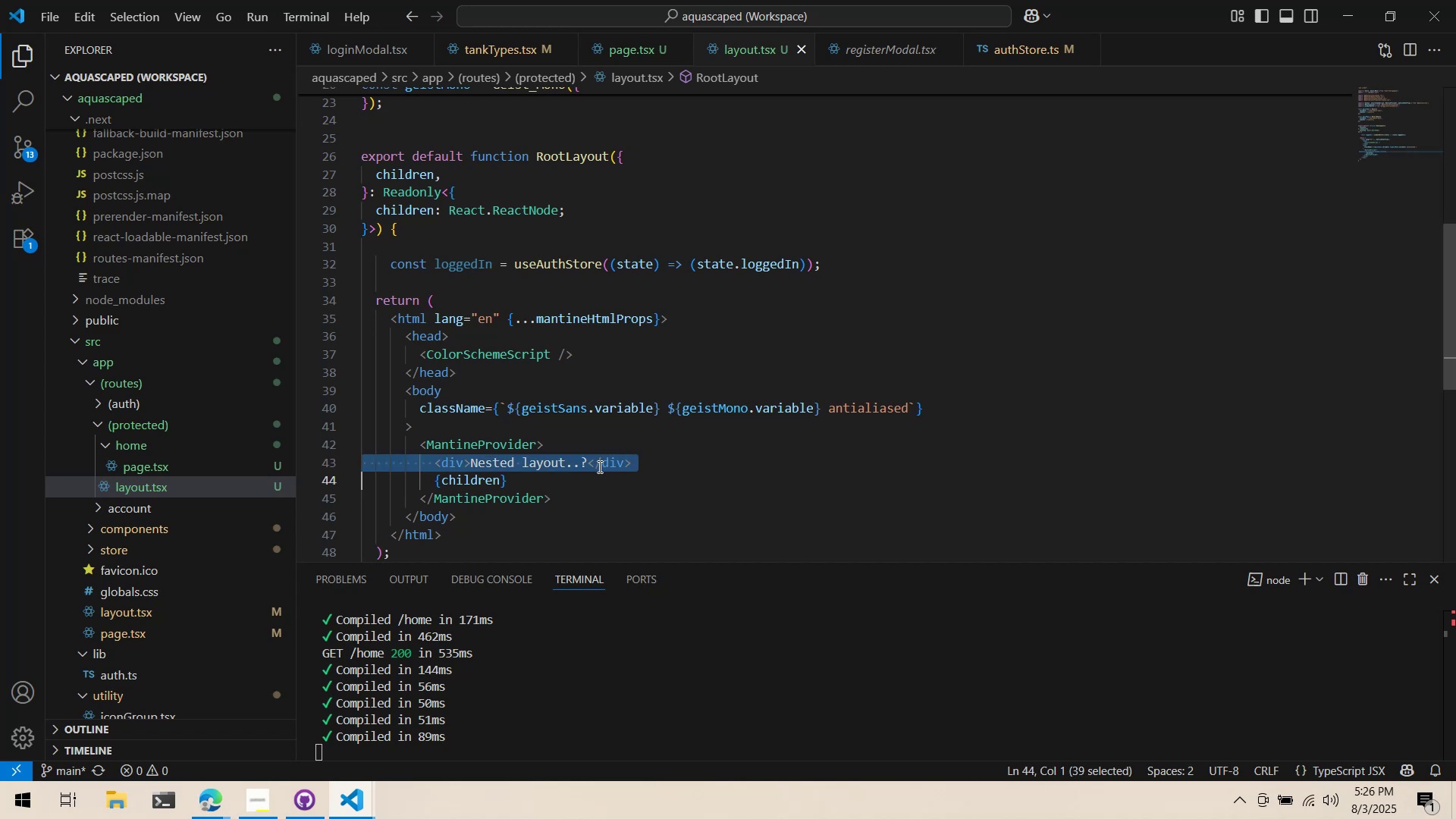 
triple_click([598, 466])
 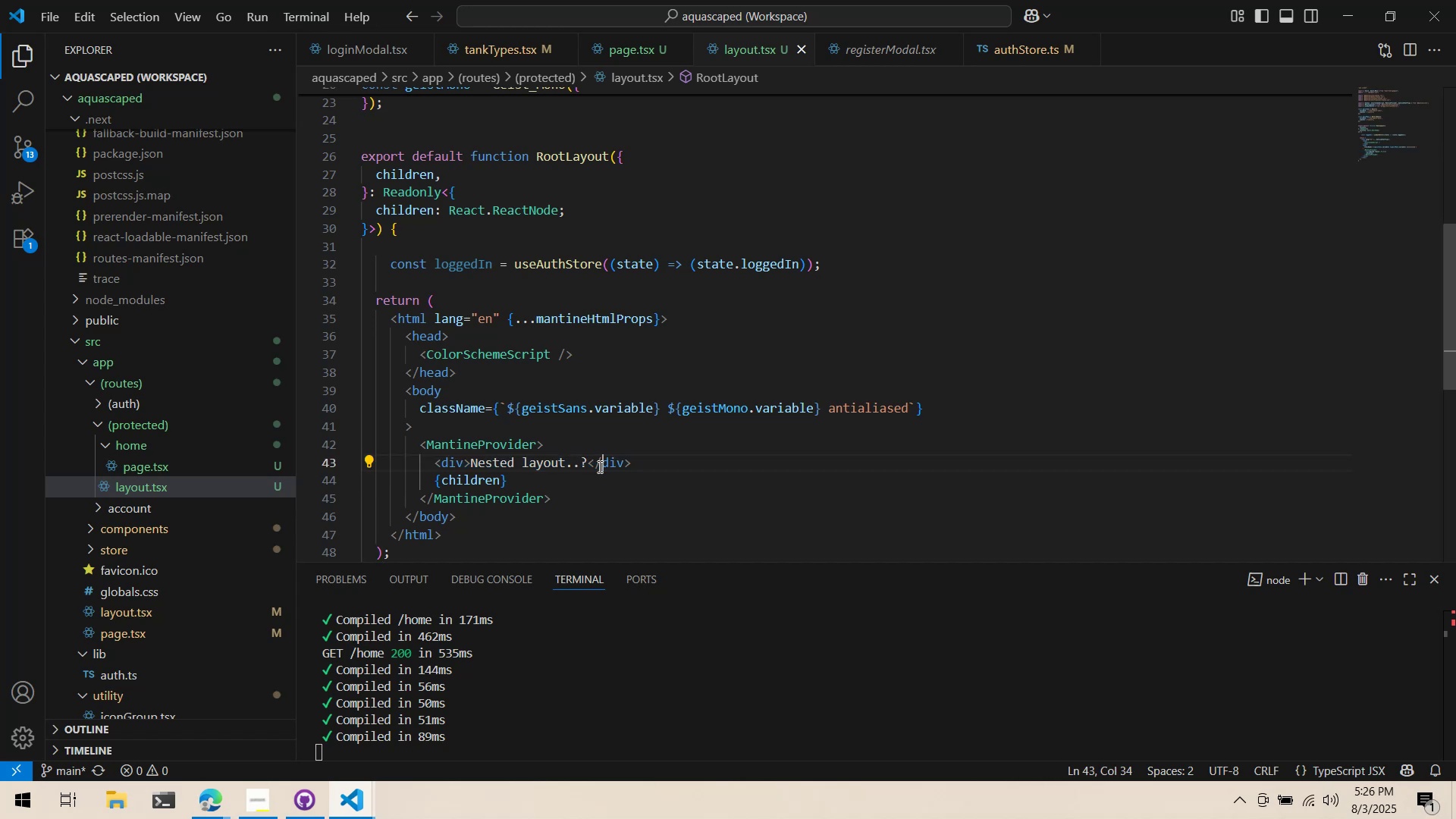 
triple_click([598, 466])
 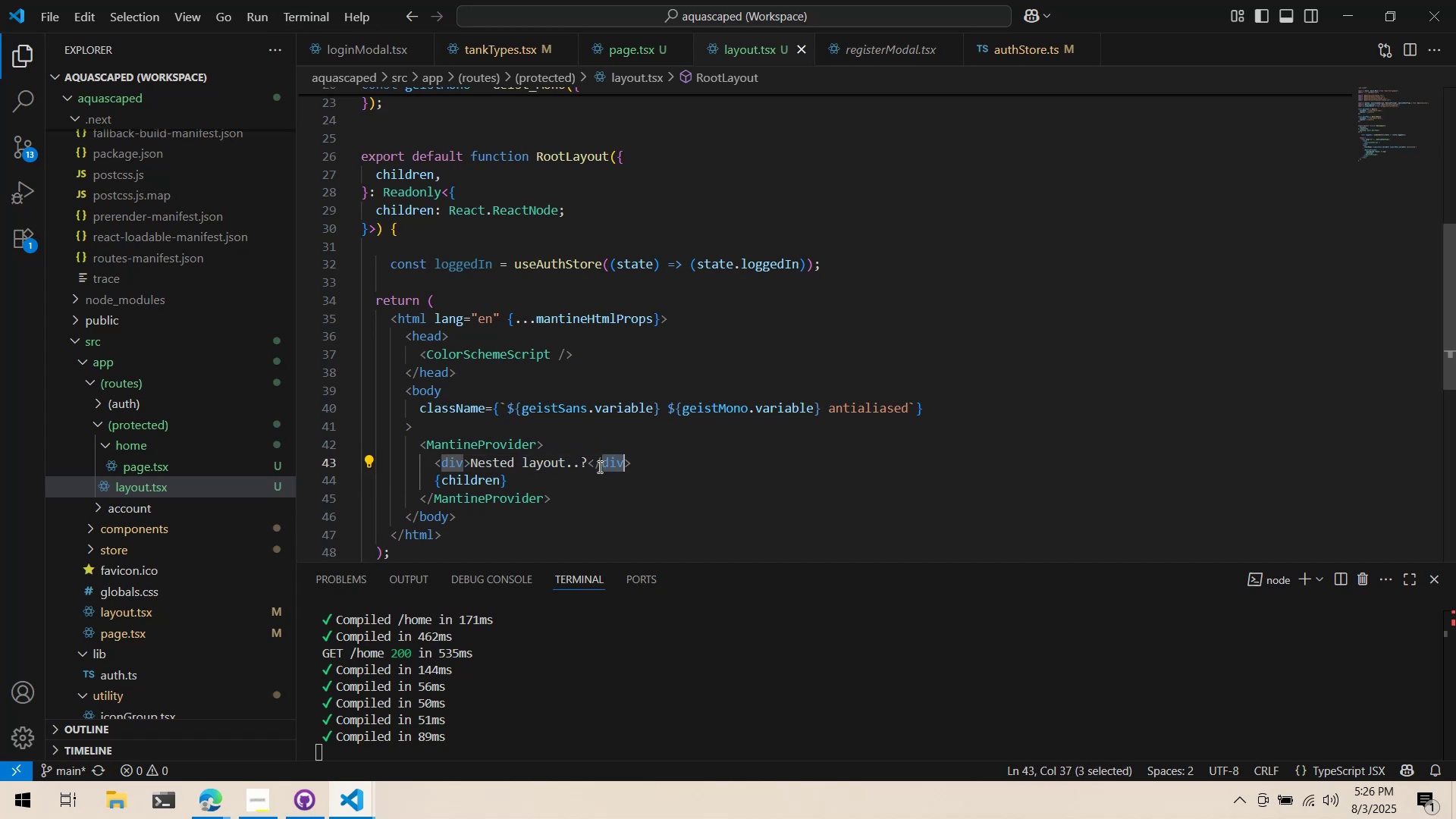 
triple_click([598, 466])
 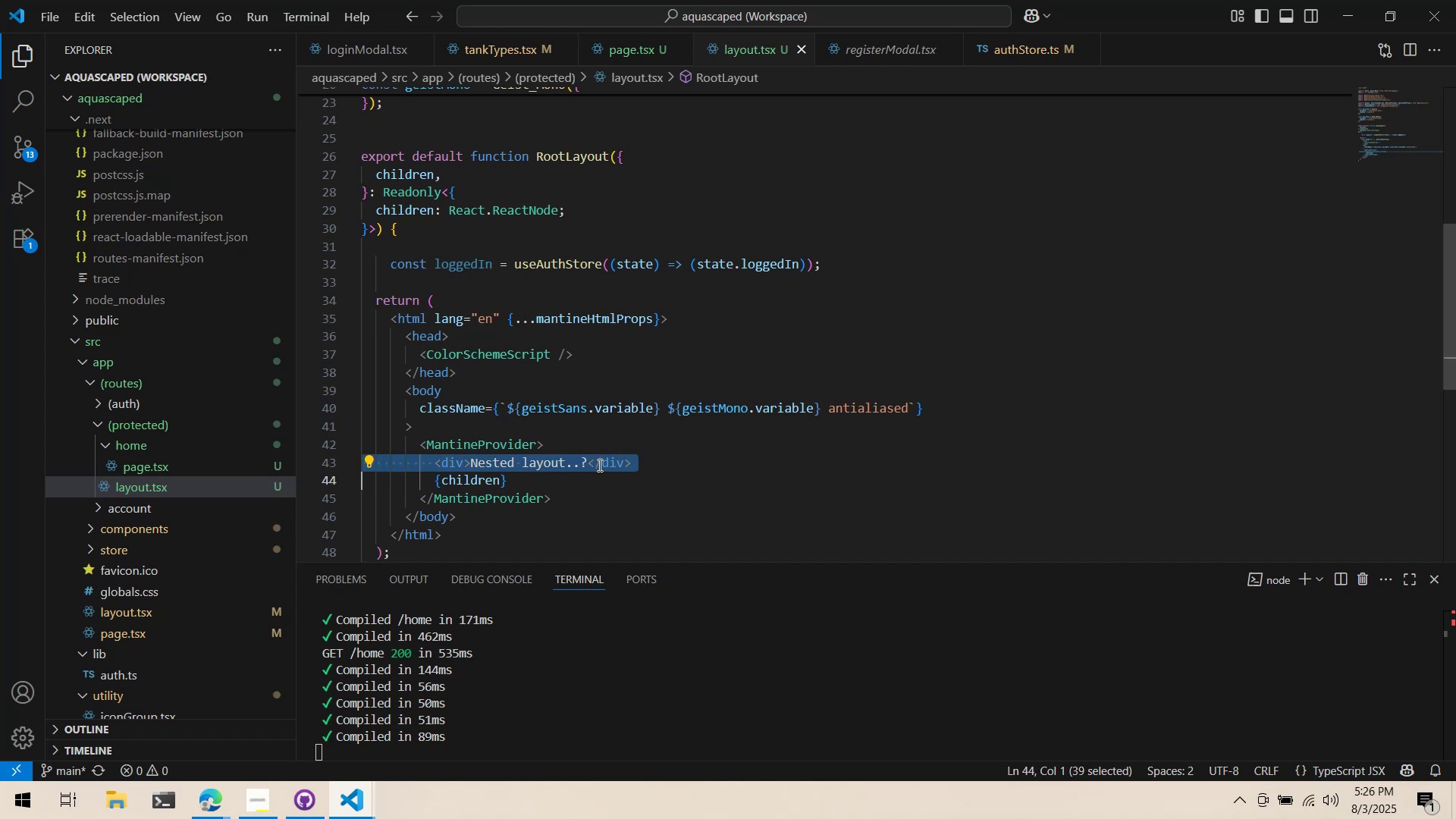 
key(Control+X)
 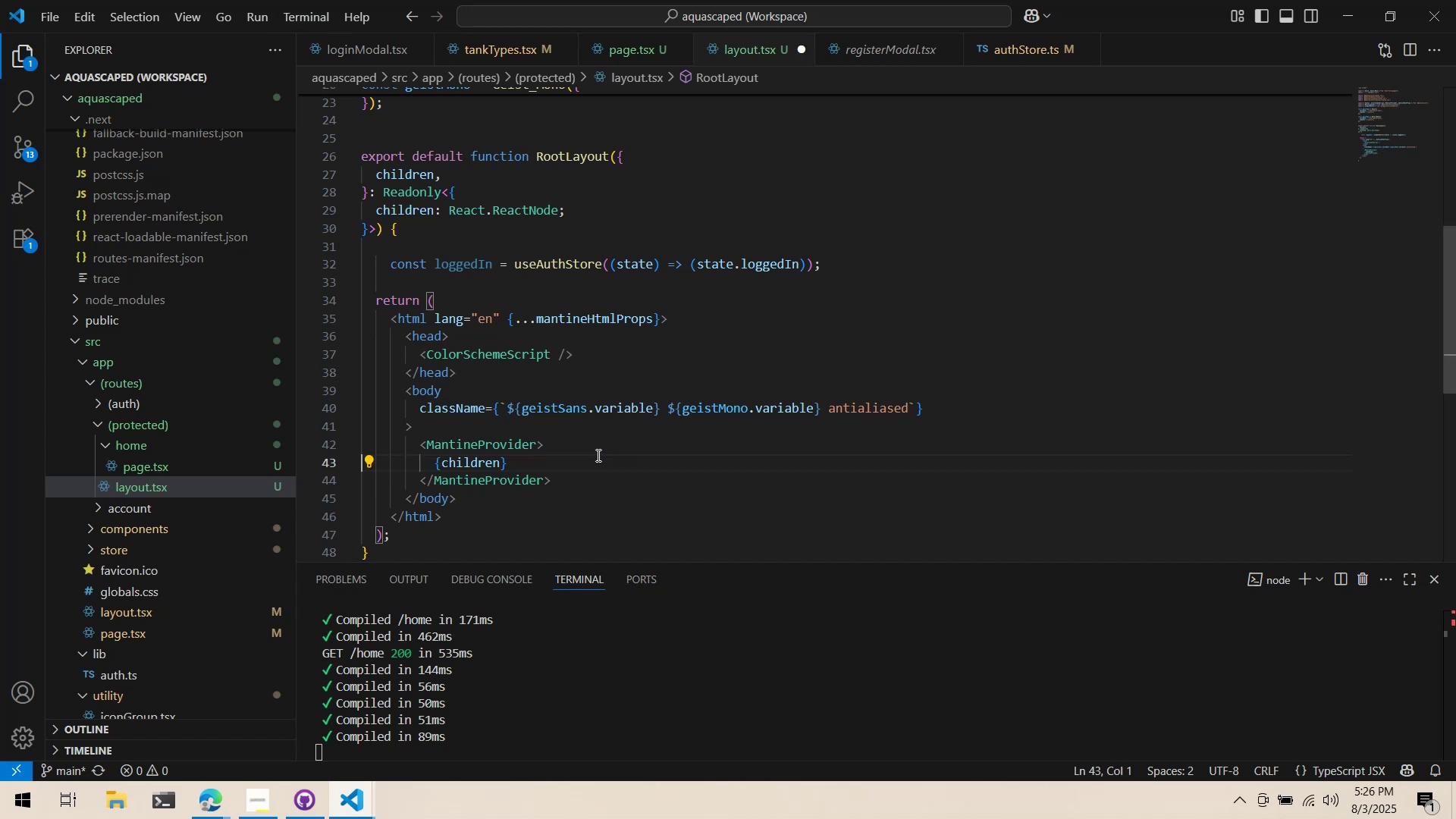 
key(Control+ControlLeft)
 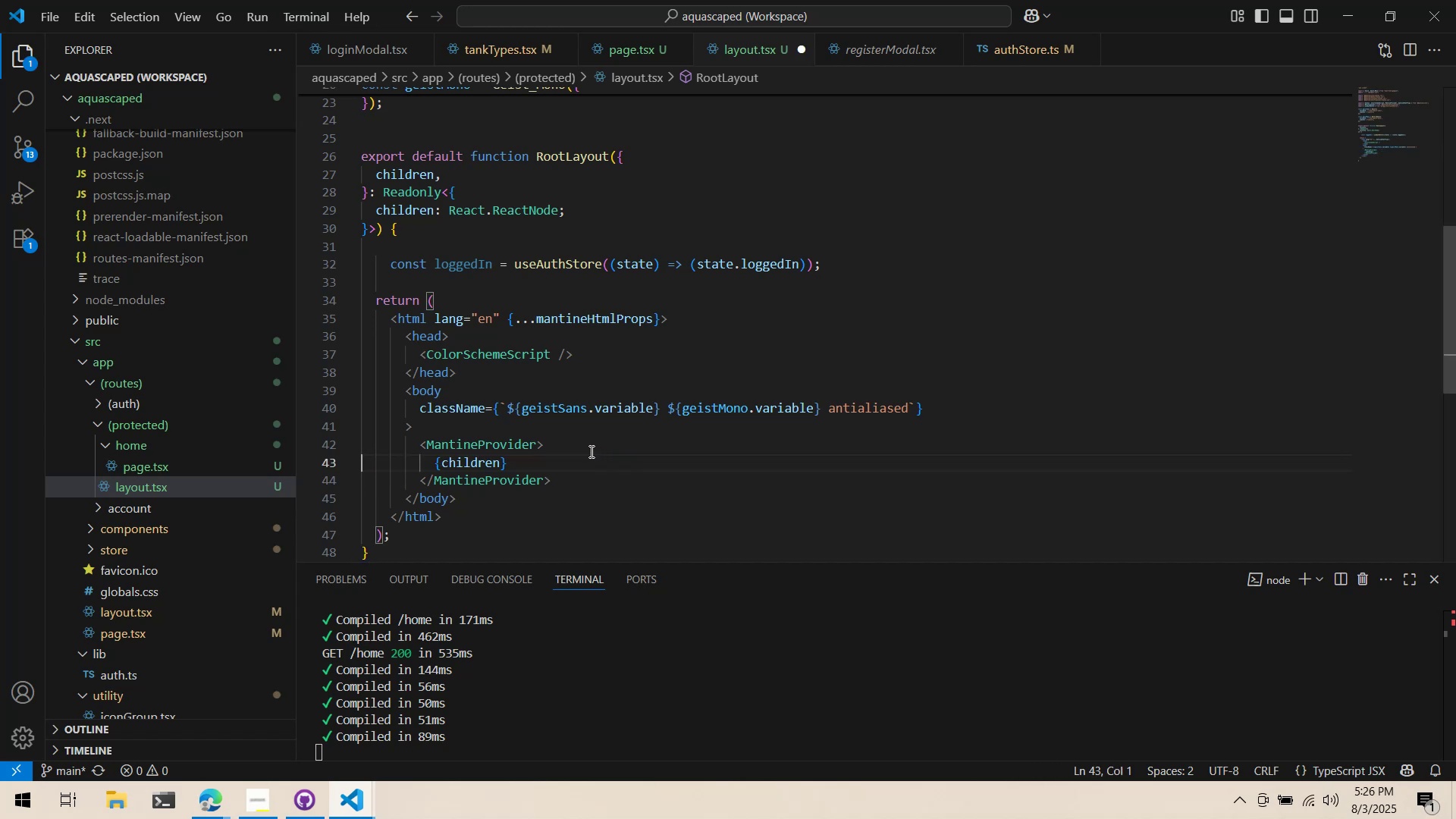 
key(Control+S)
 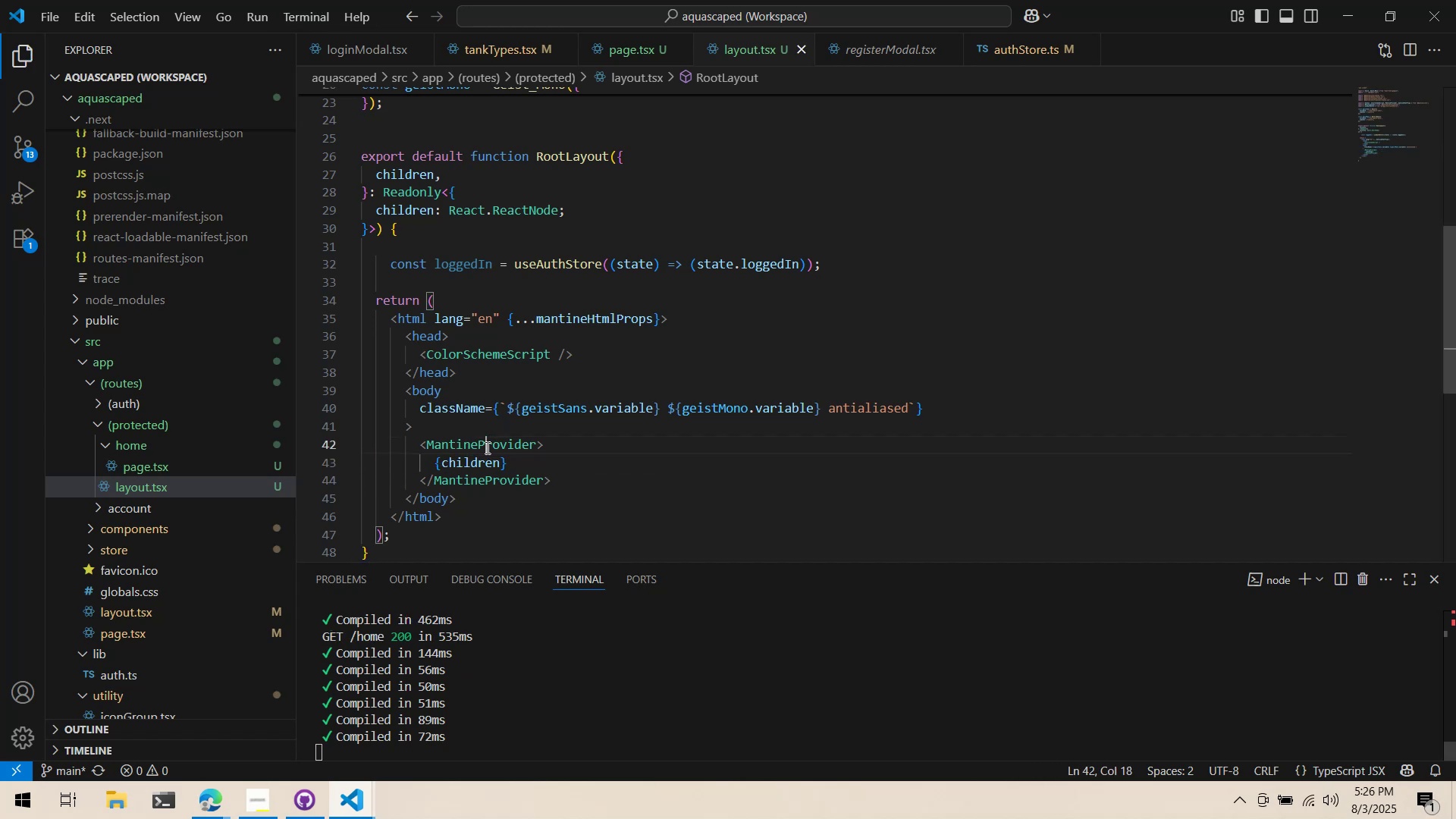 
double_click([486, 447])
 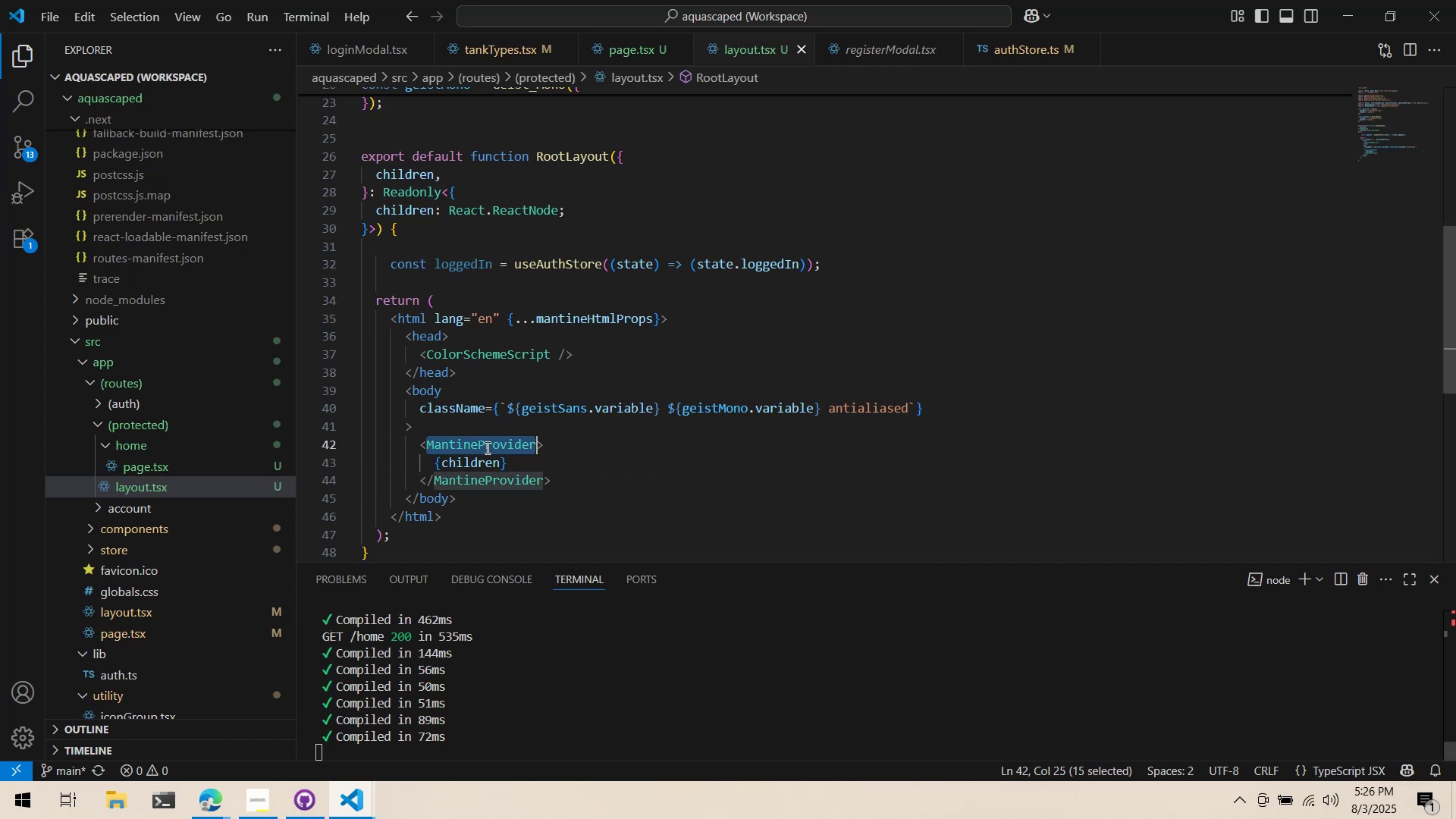 
triple_click([486, 447])
 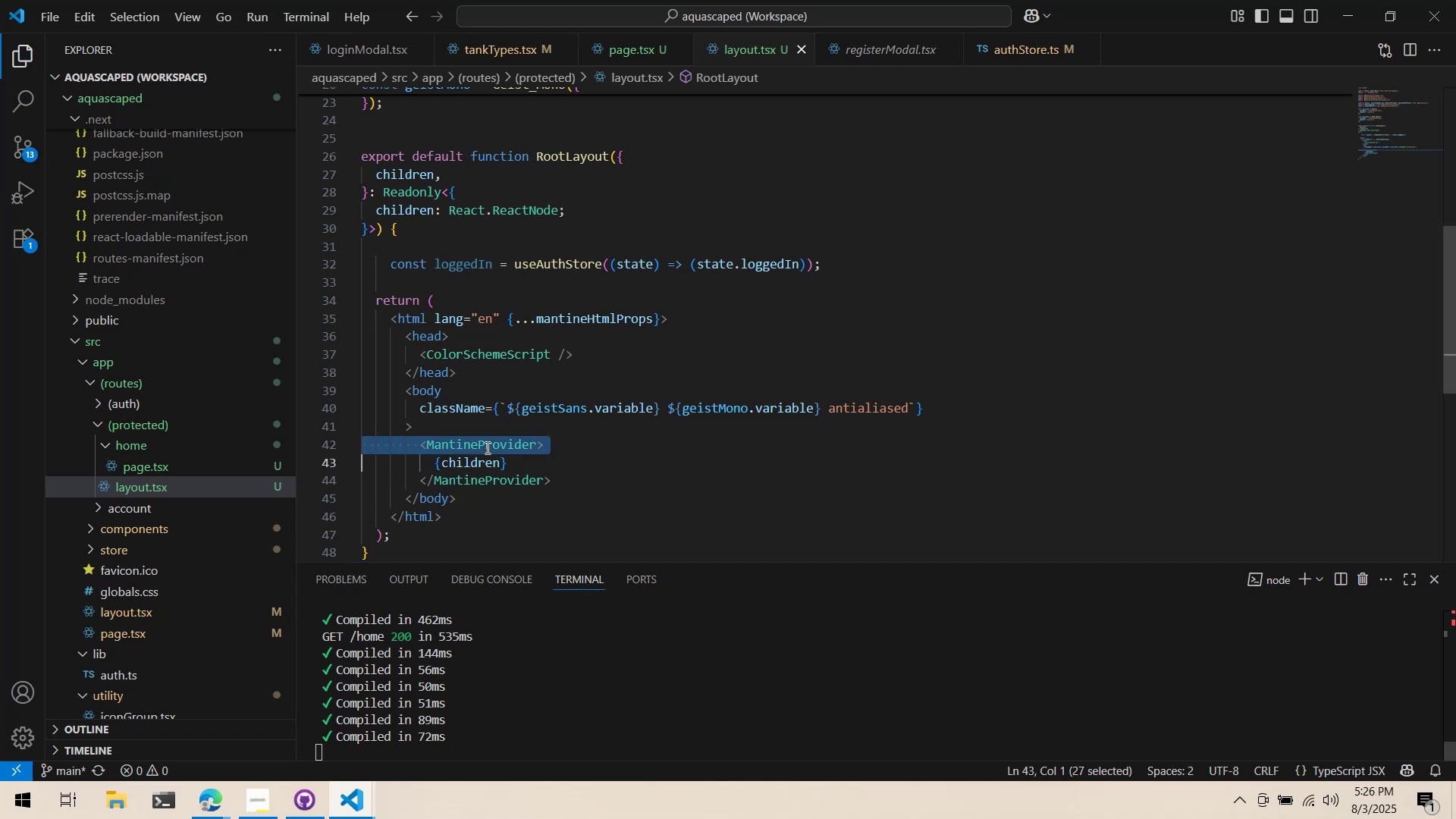 
key(Control+ControlLeft)
 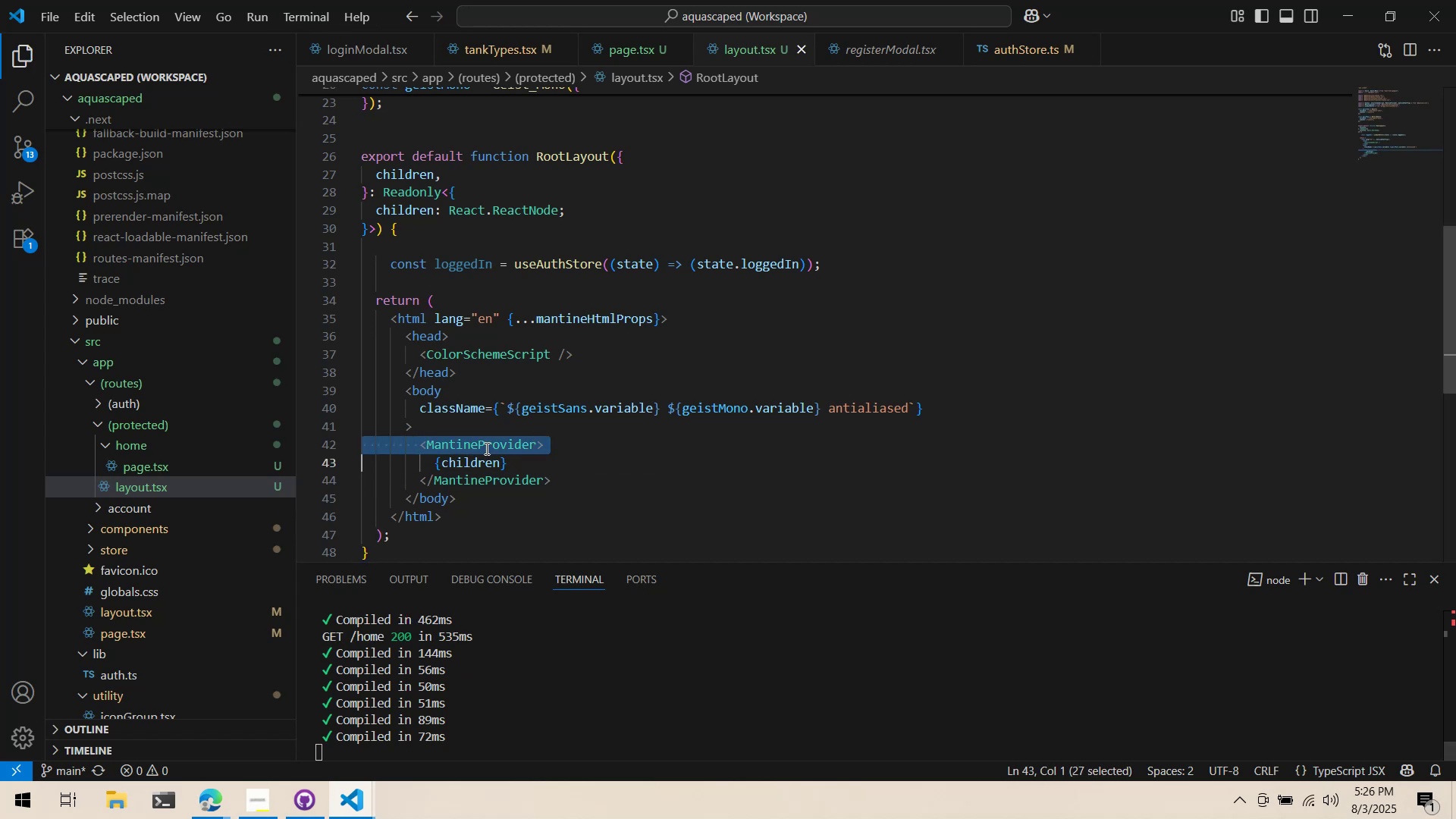 
key(Control+X)
 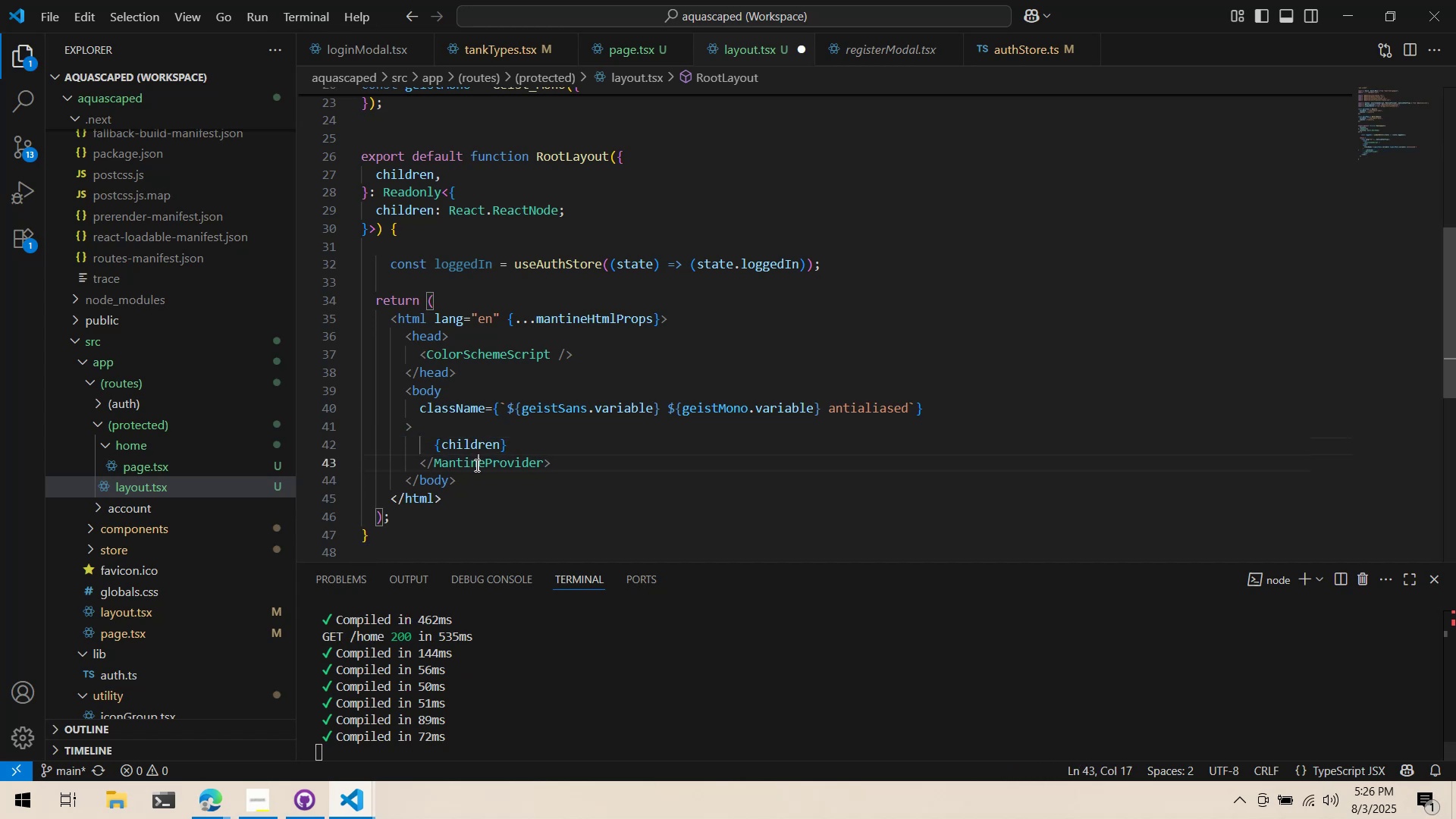 
double_click([475, 465])
 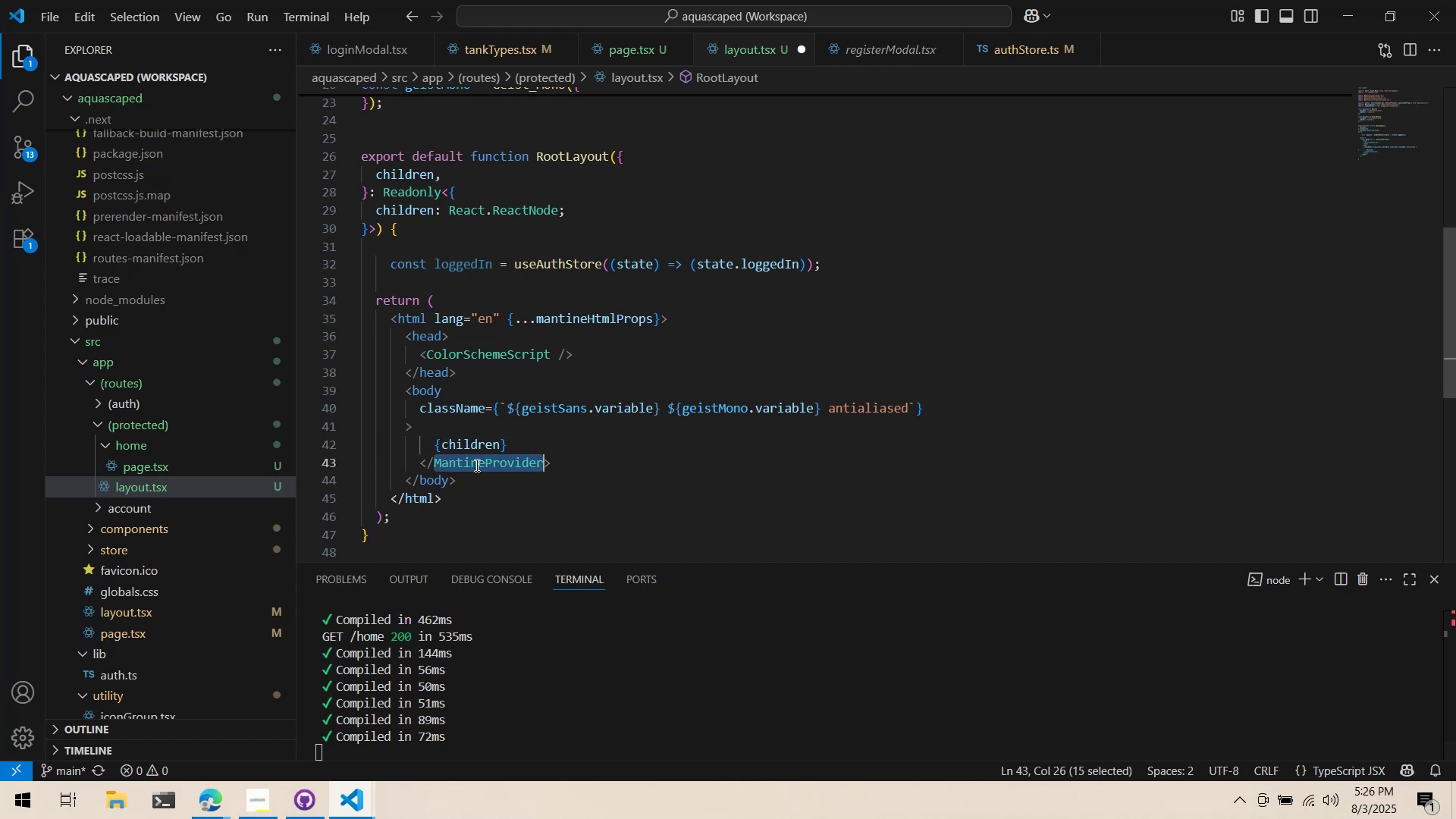 
triple_click([475, 465])
 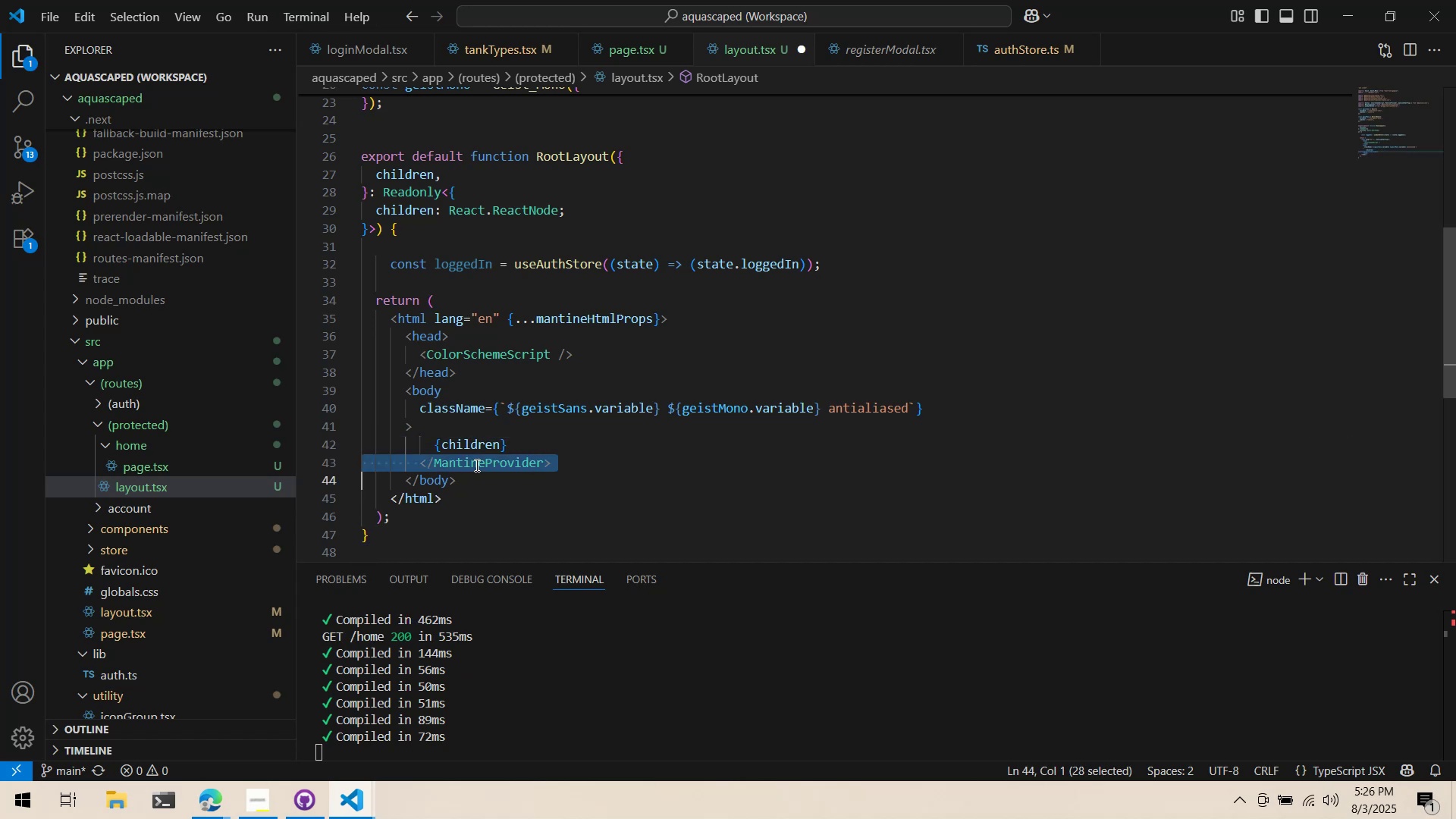 
key(Control+ControlLeft)
 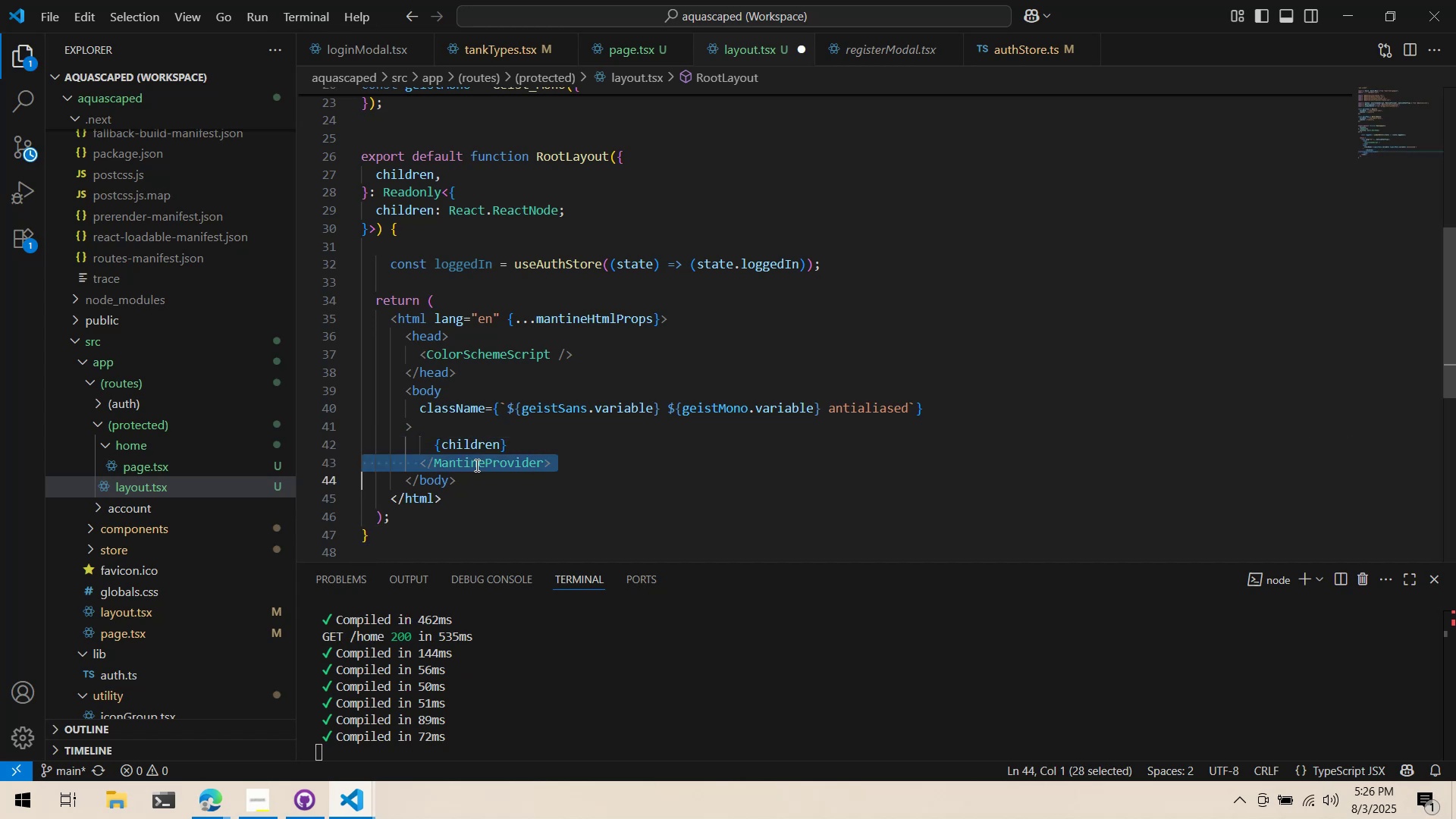 
key(Control+X)
 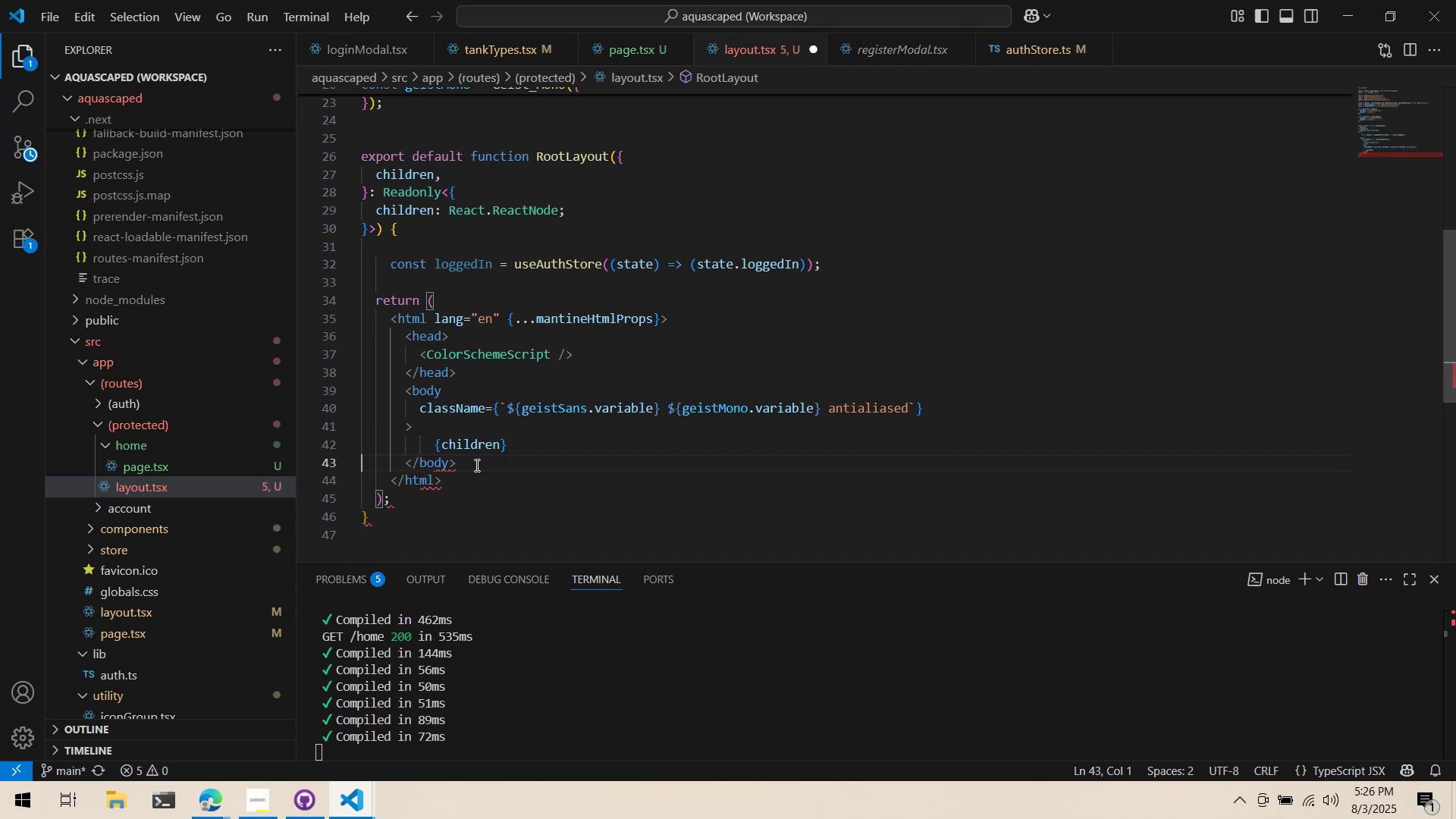 
key(Control+ControlLeft)
 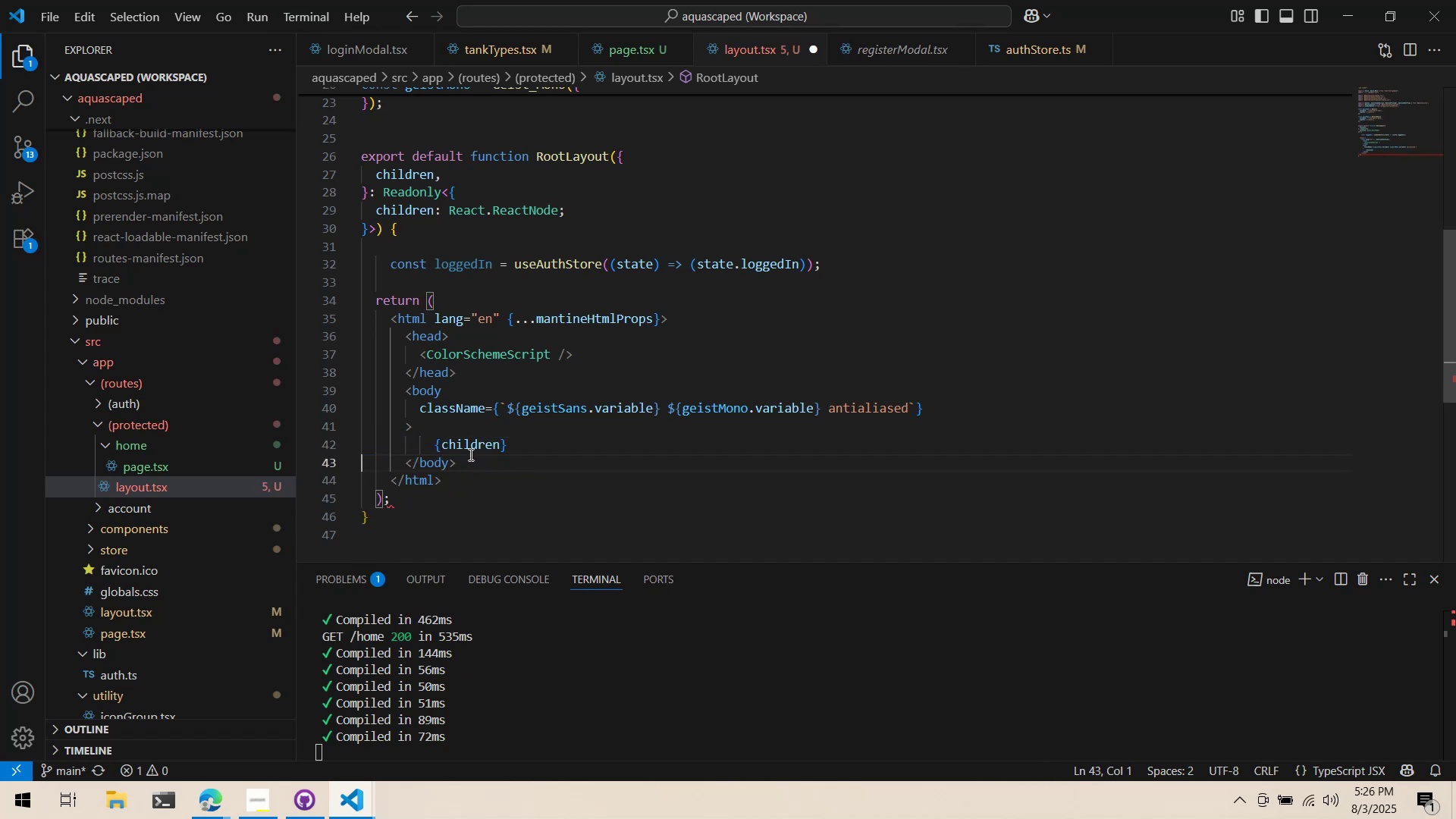 
key(Control+S)
 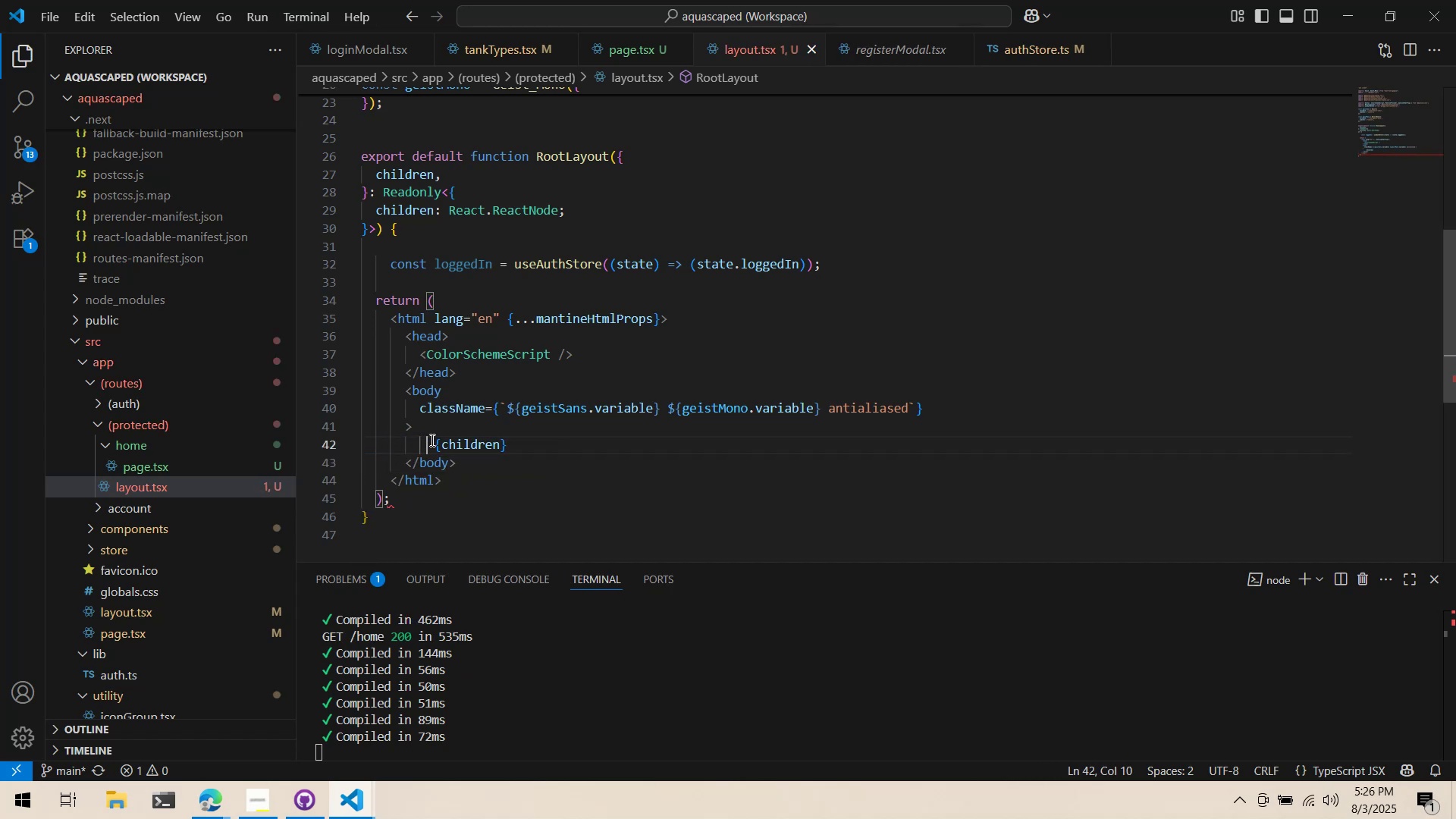 
double_click([435, 441])
 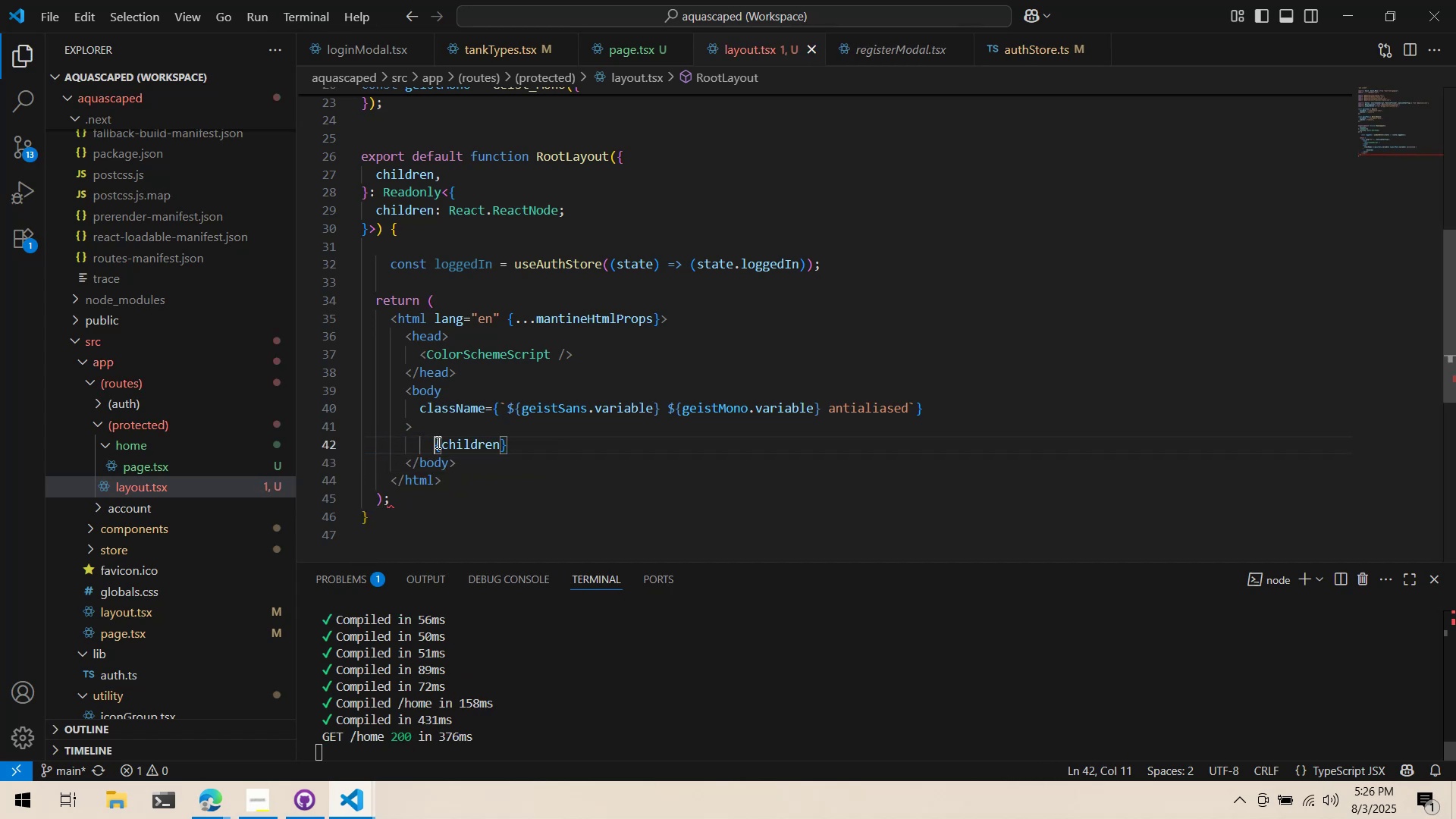 
key(Shift+ShiftLeft)
 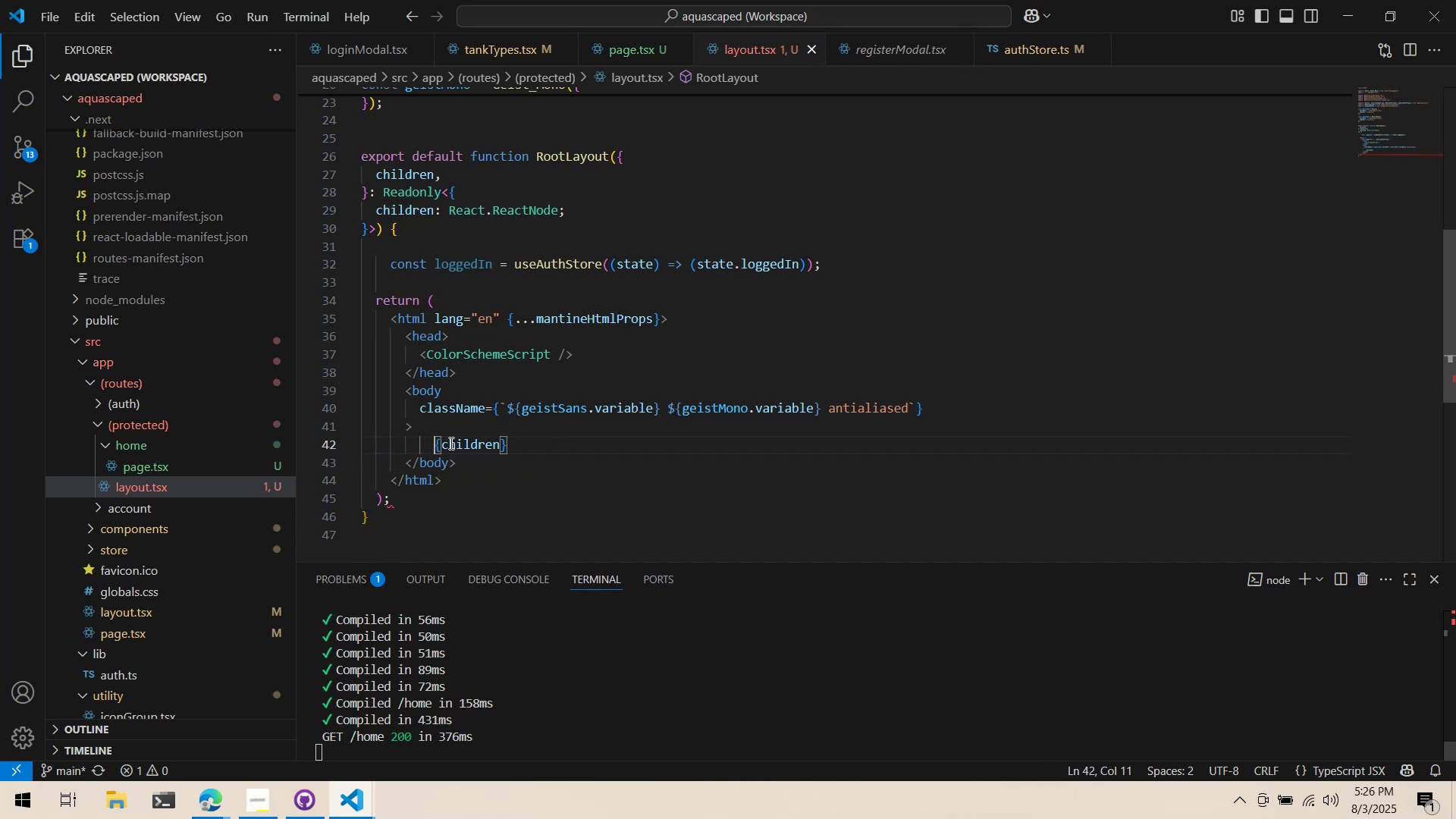 
key(Shift+Tab)
 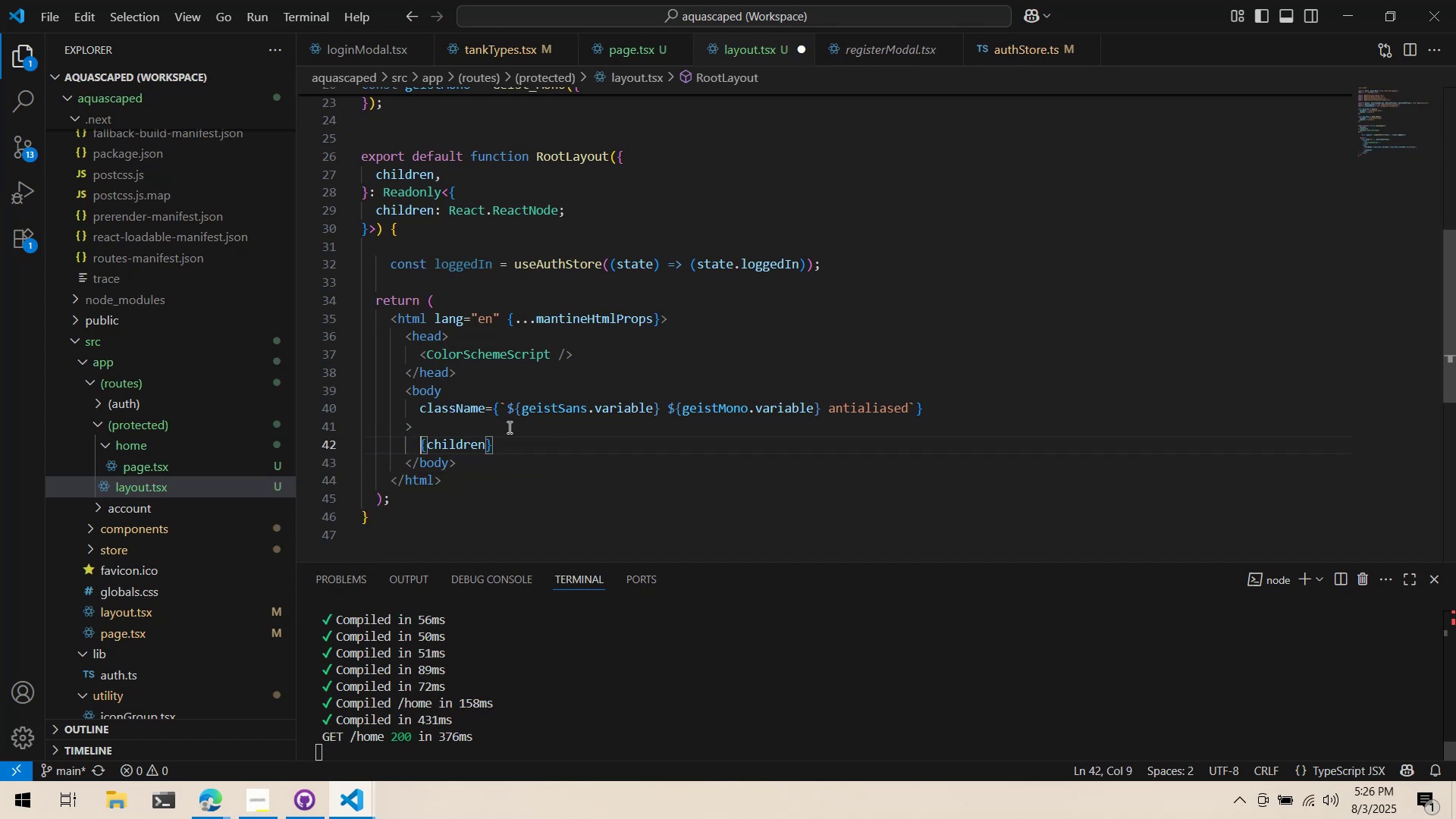 
key(Control+ControlLeft)
 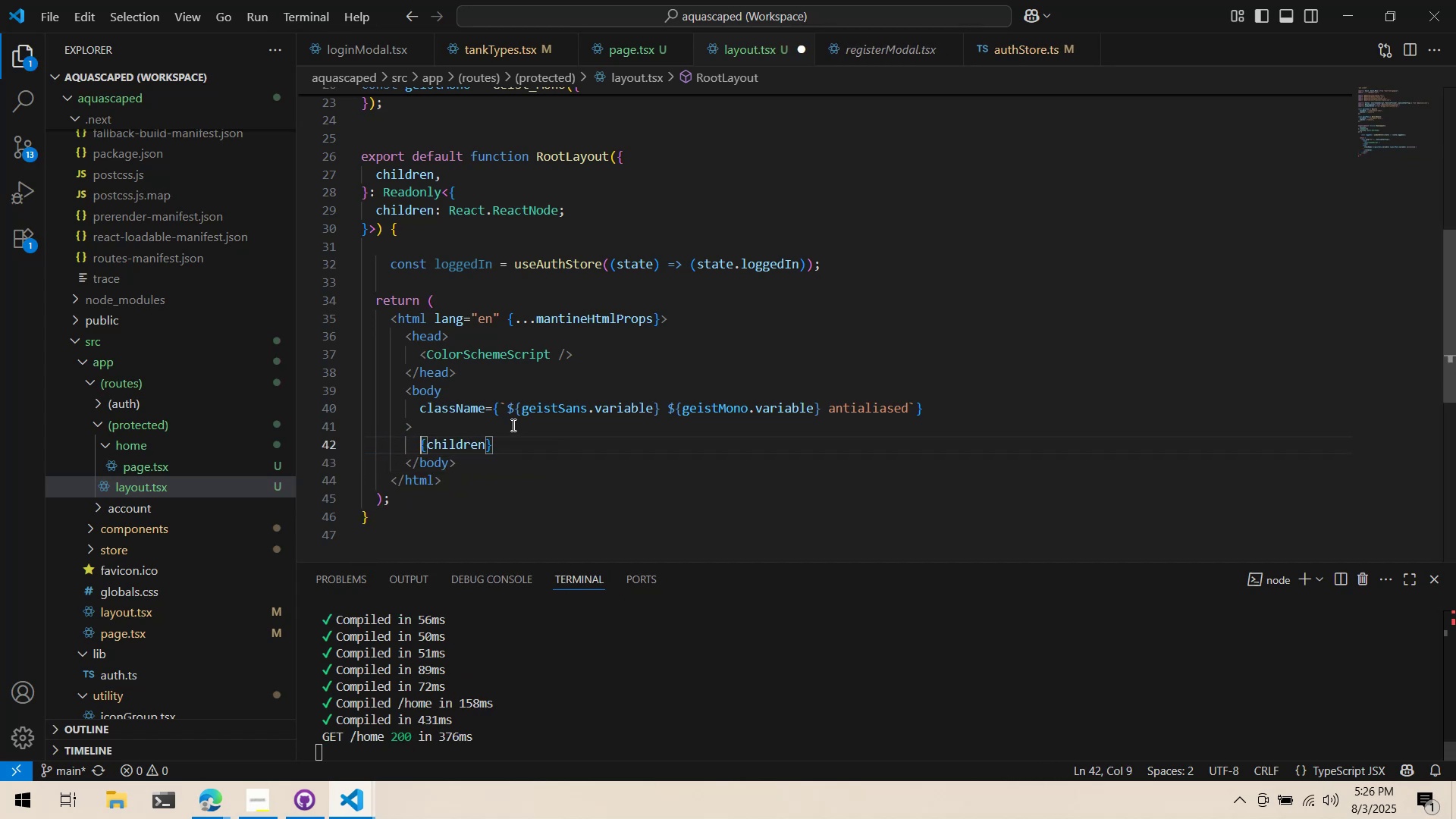 
key(Control+S)
 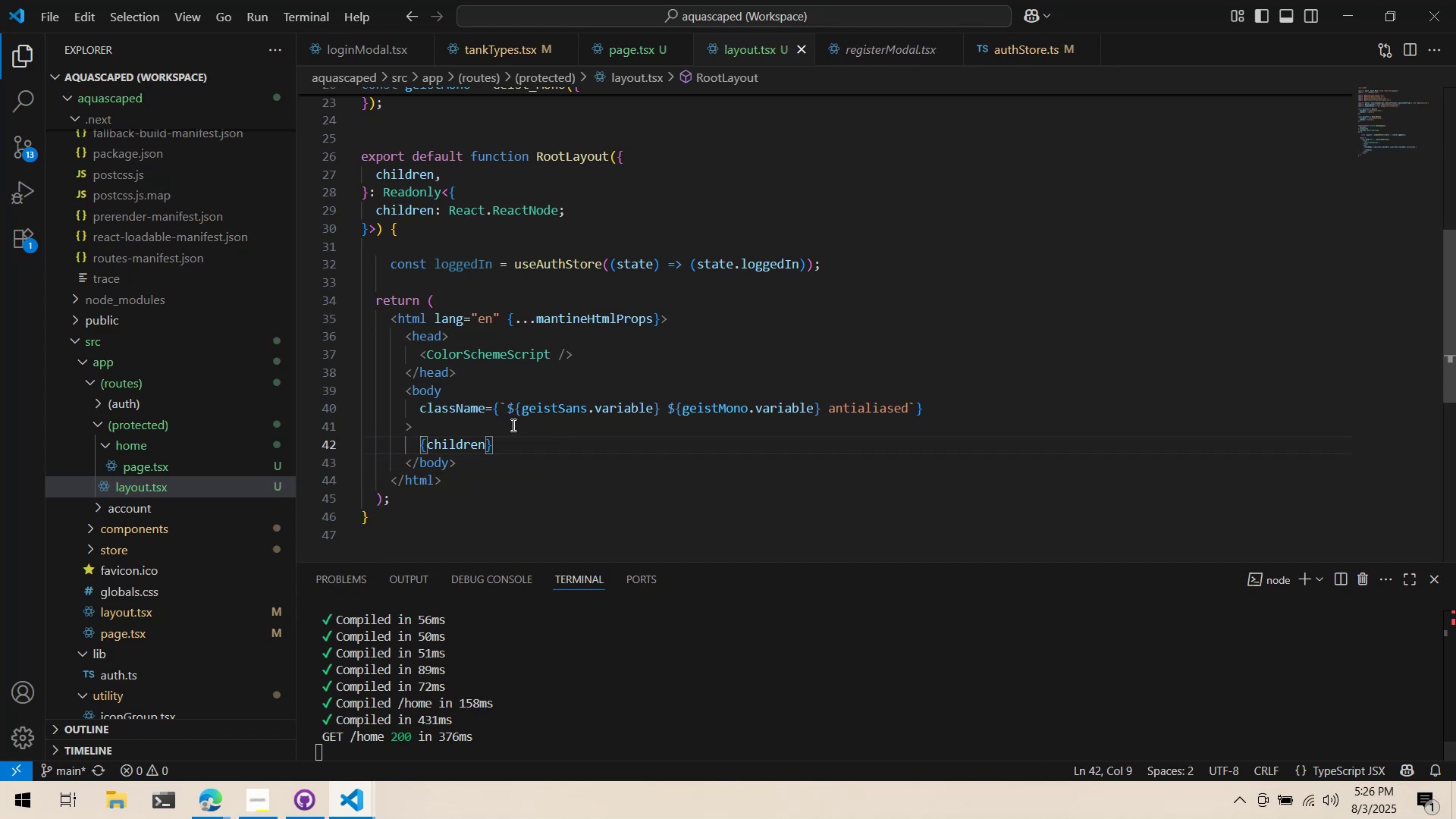 
key(Alt+AltLeft)
 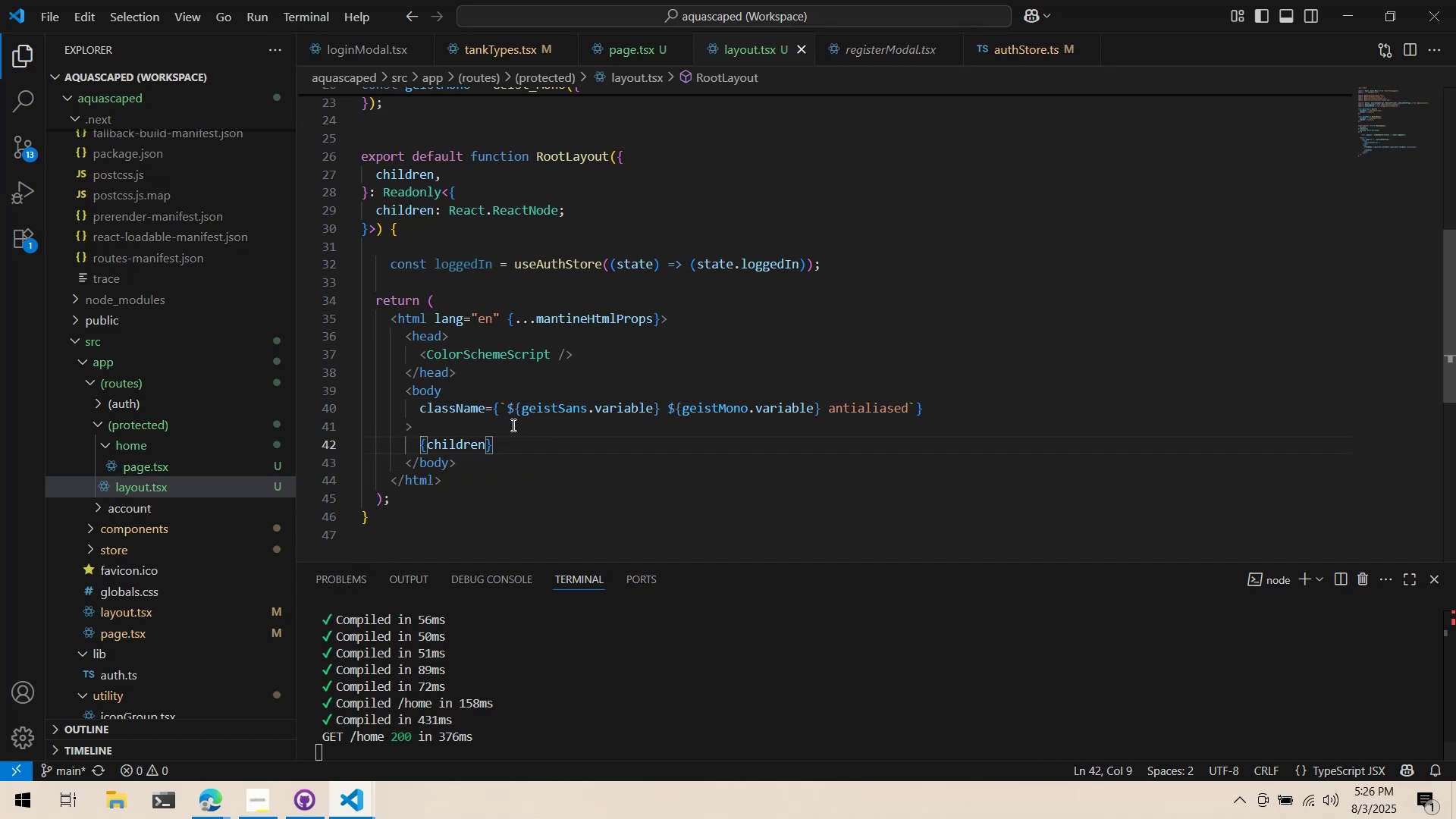 
key(Alt+Tab)
 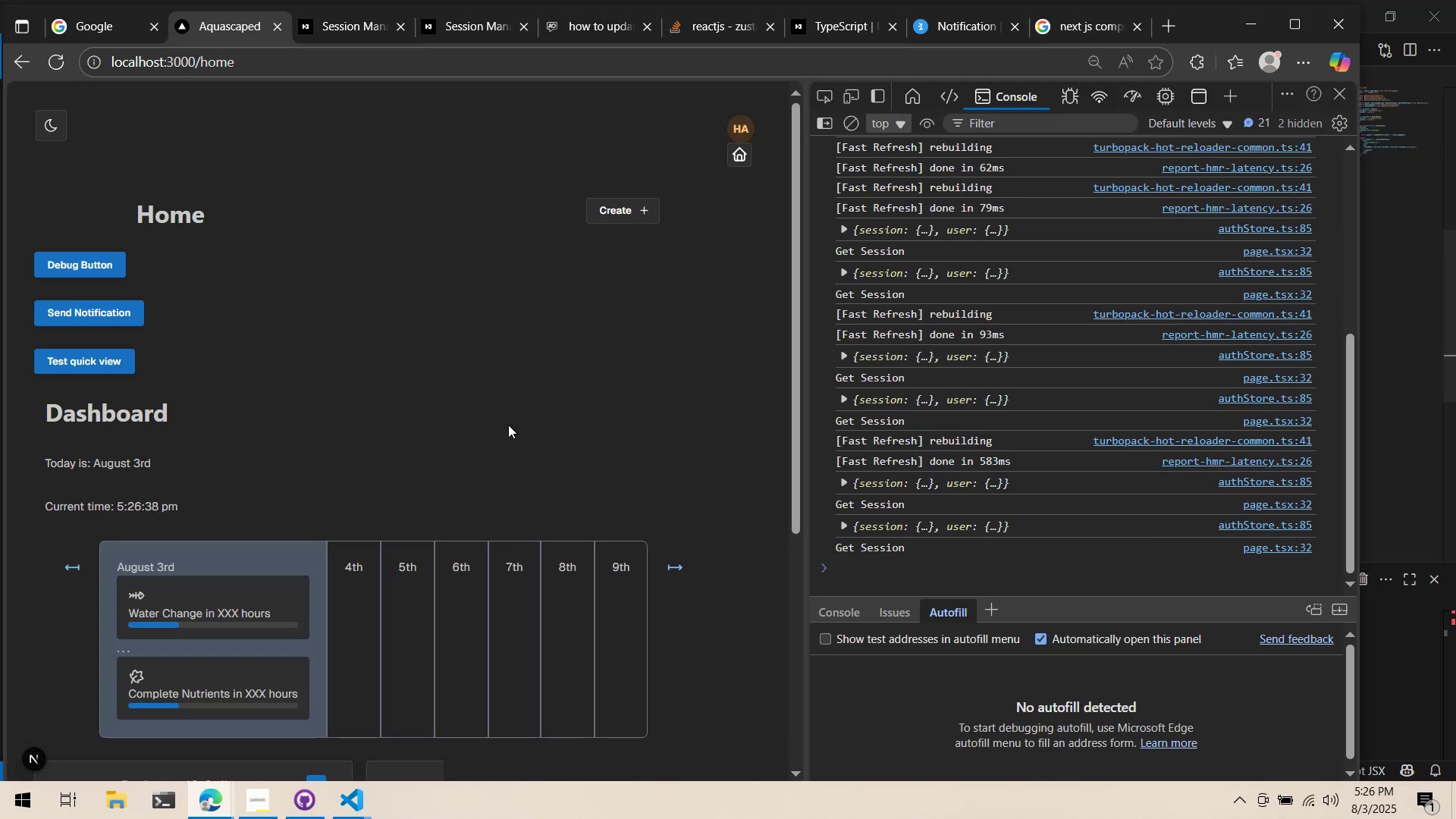 
scroll: coordinate [509, 419], scroll_direction: down, amount: 6.0
 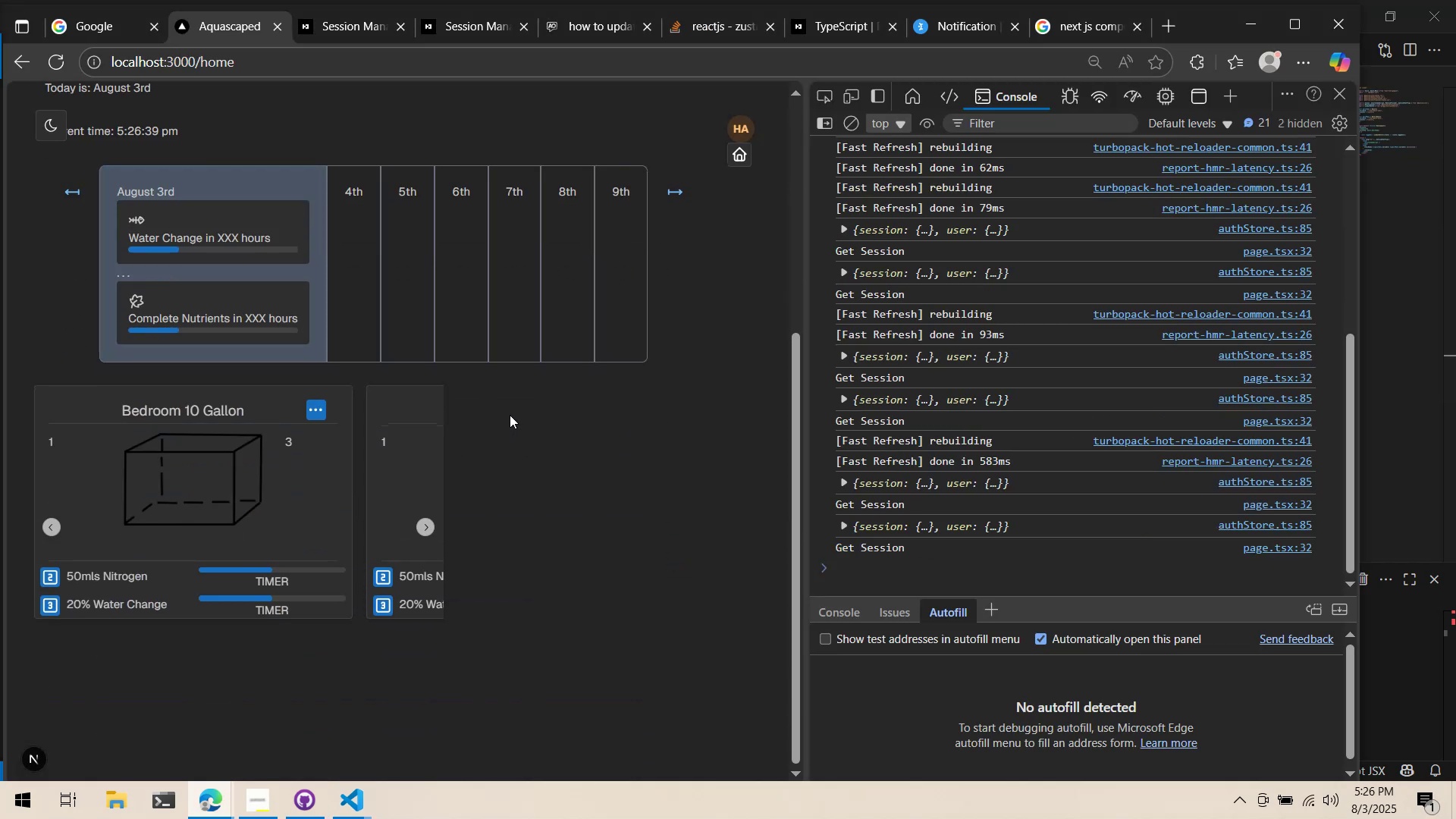 
scroll: coordinate [510, 414], scroll_direction: up, amount: 6.0
 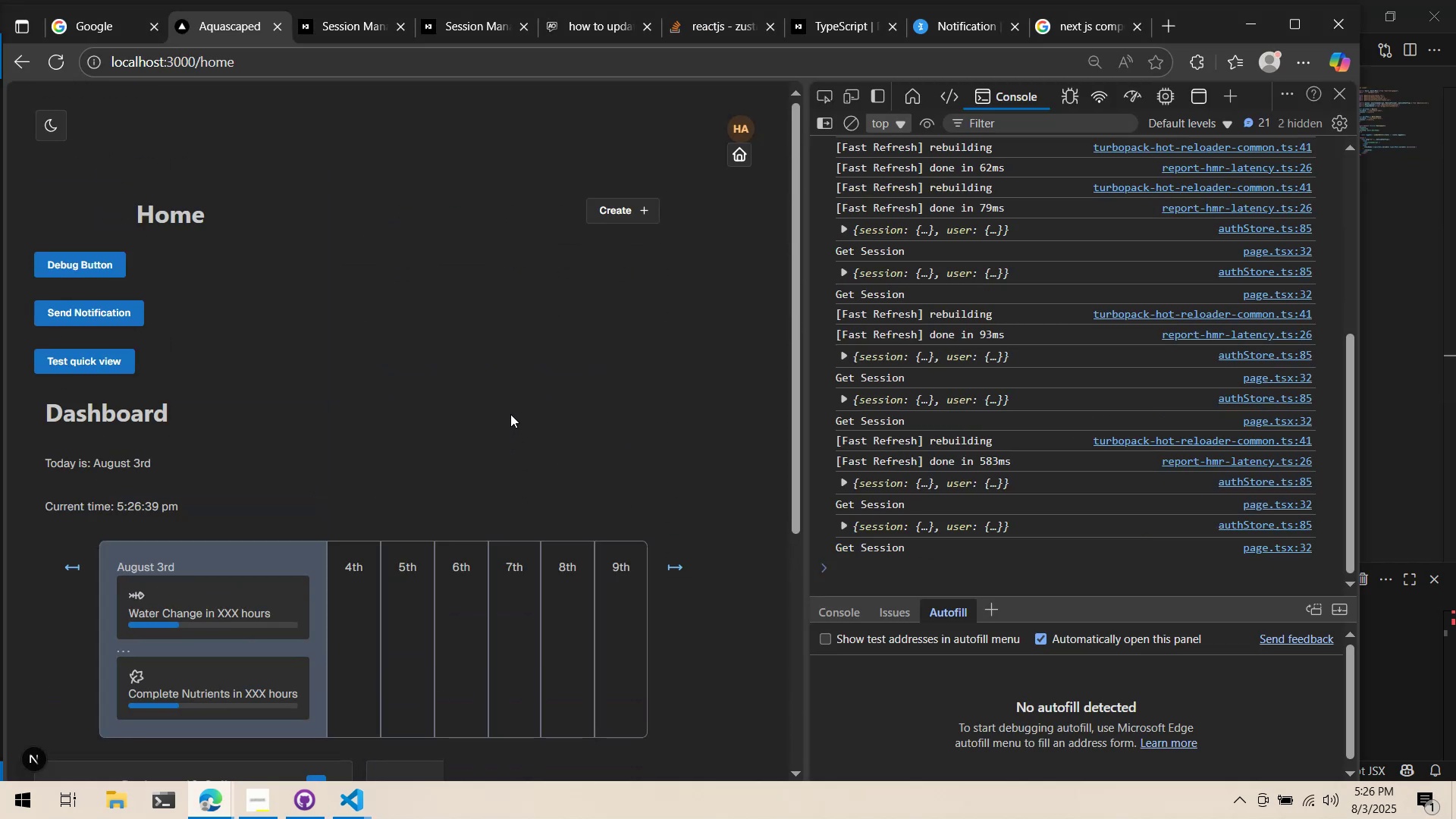 
key(Alt+AltLeft)
 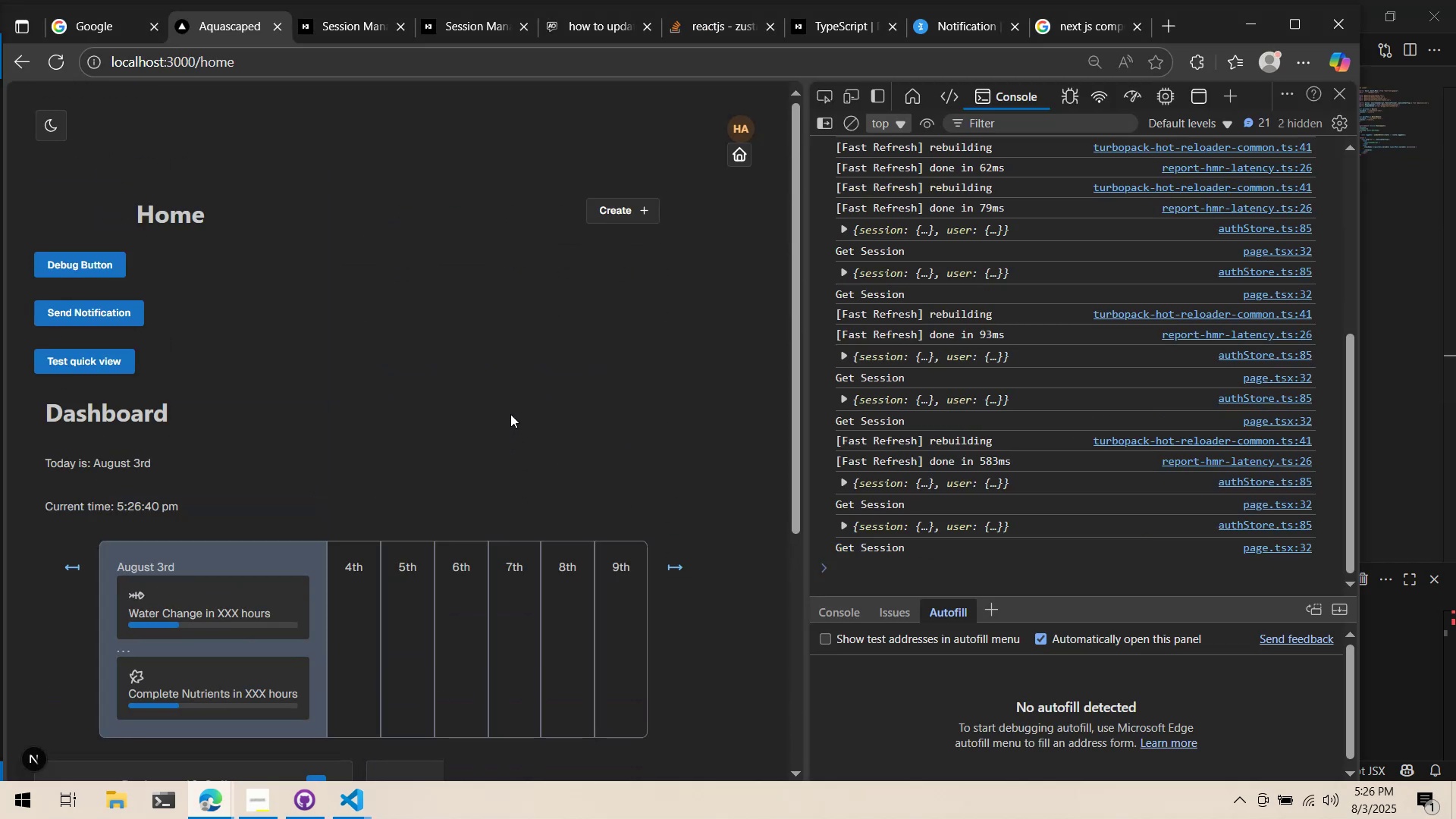 
key(Alt+Tab)
 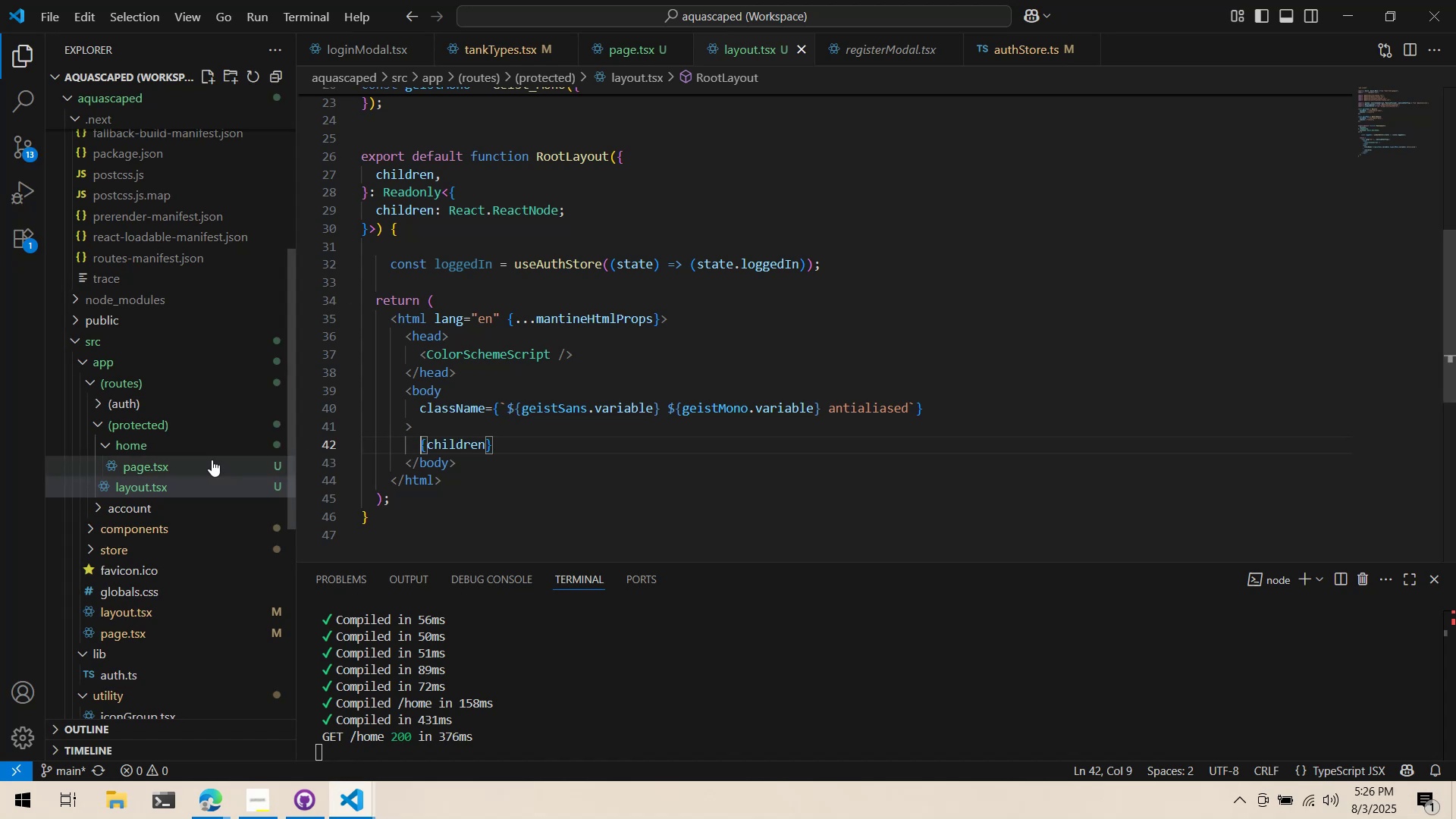 
left_click([193, 472])
 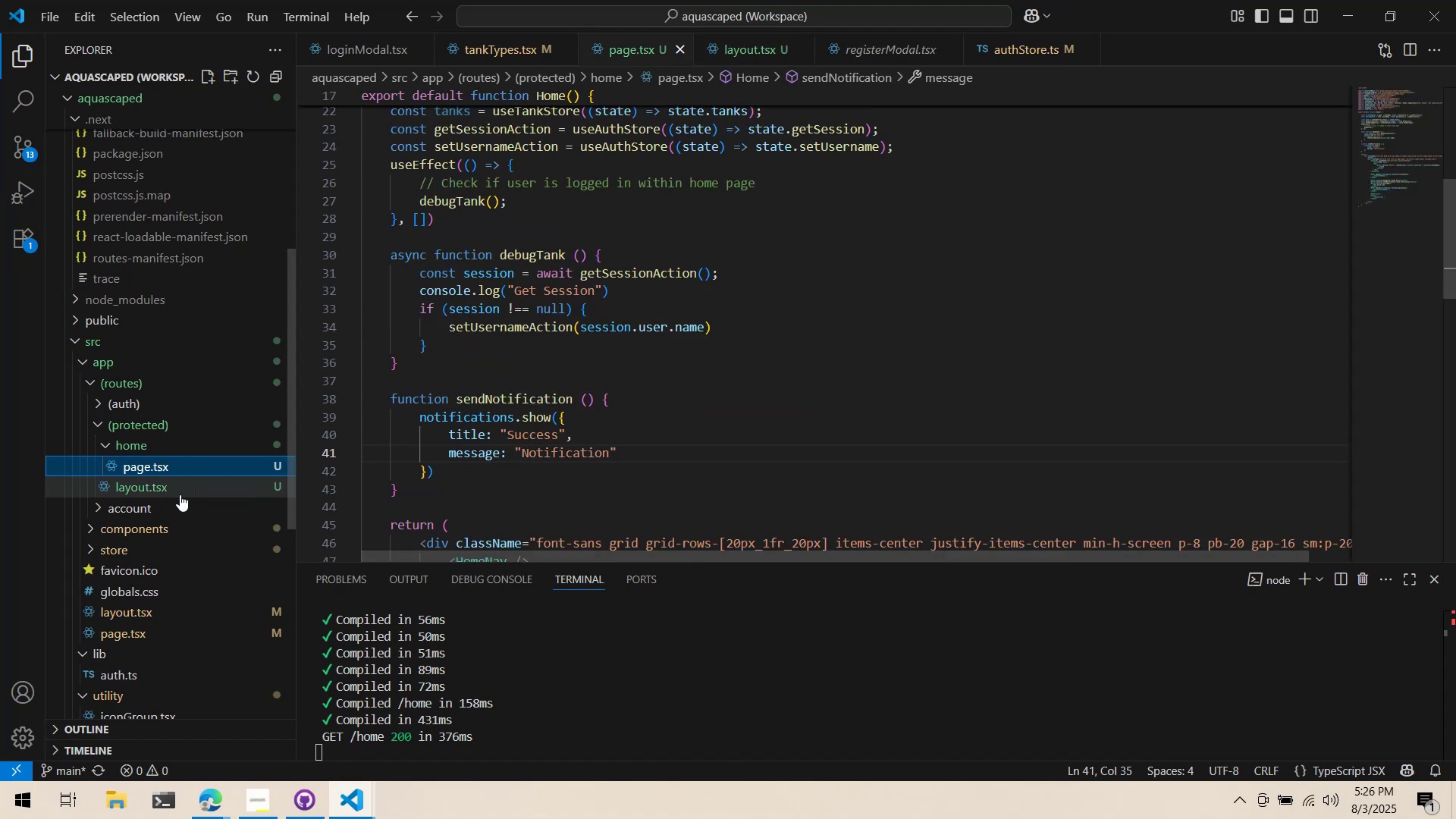 
key(Alt+AltLeft)
 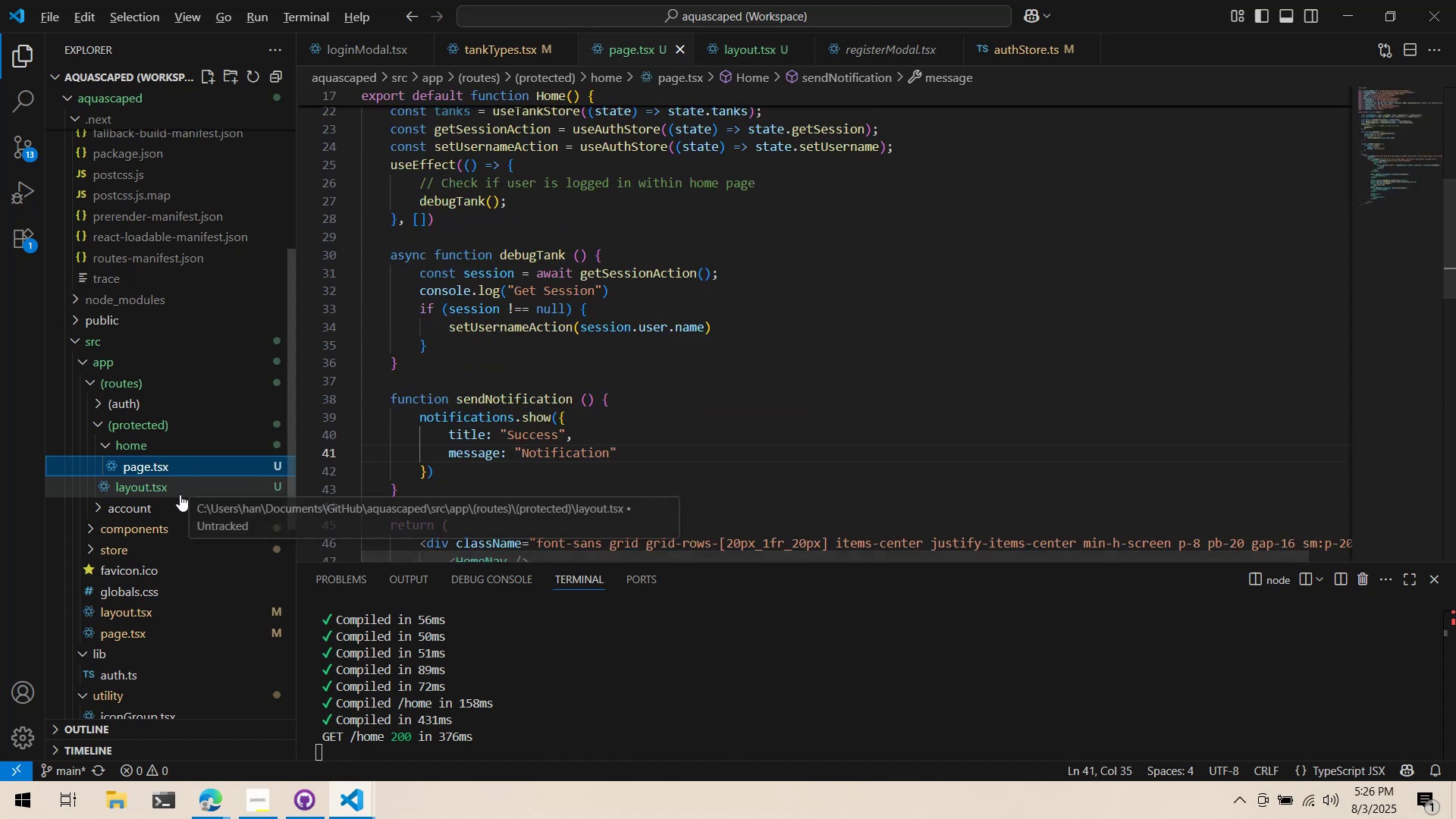 
key(Alt+Tab)
 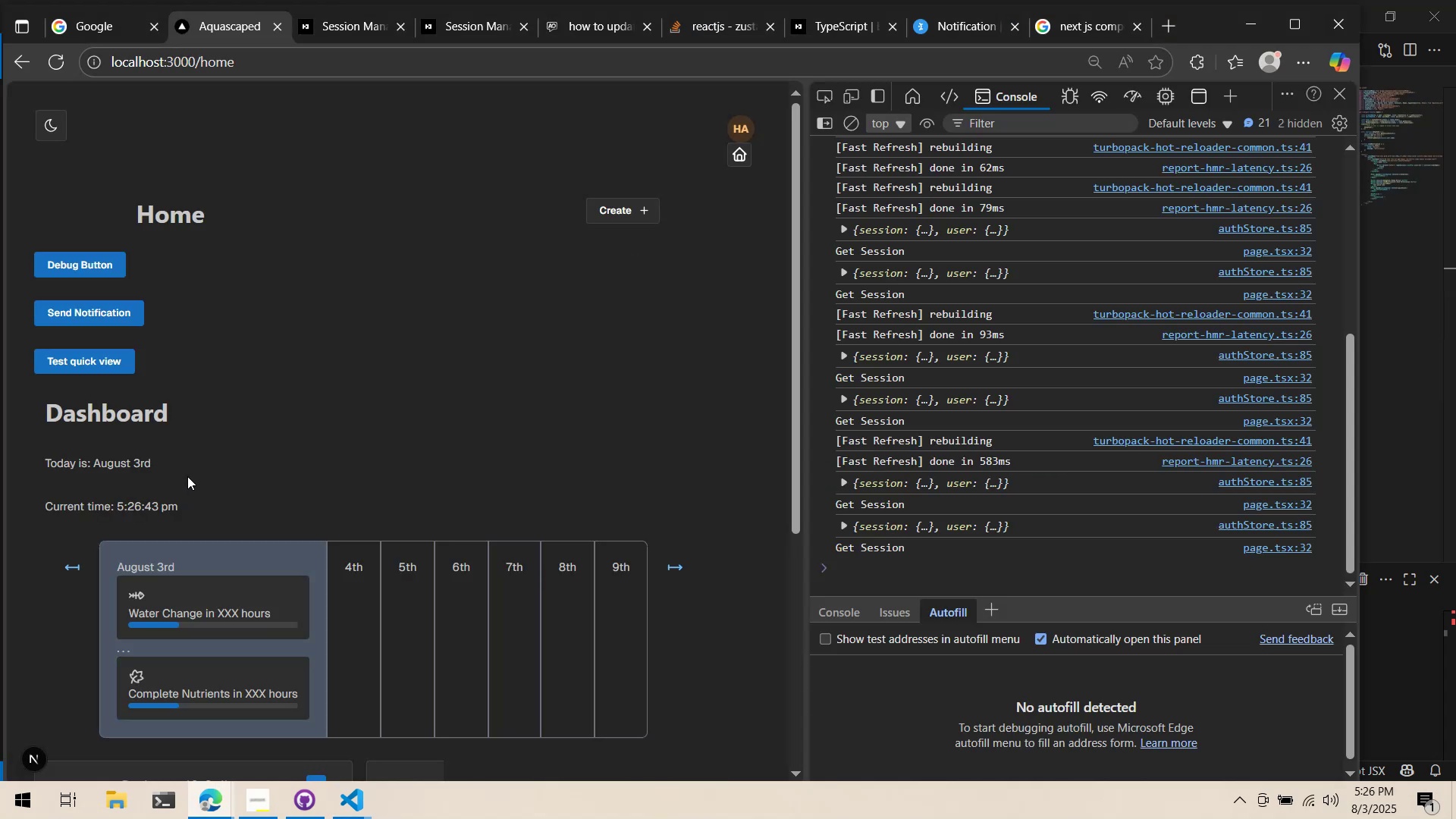 
key(Alt+AltLeft)
 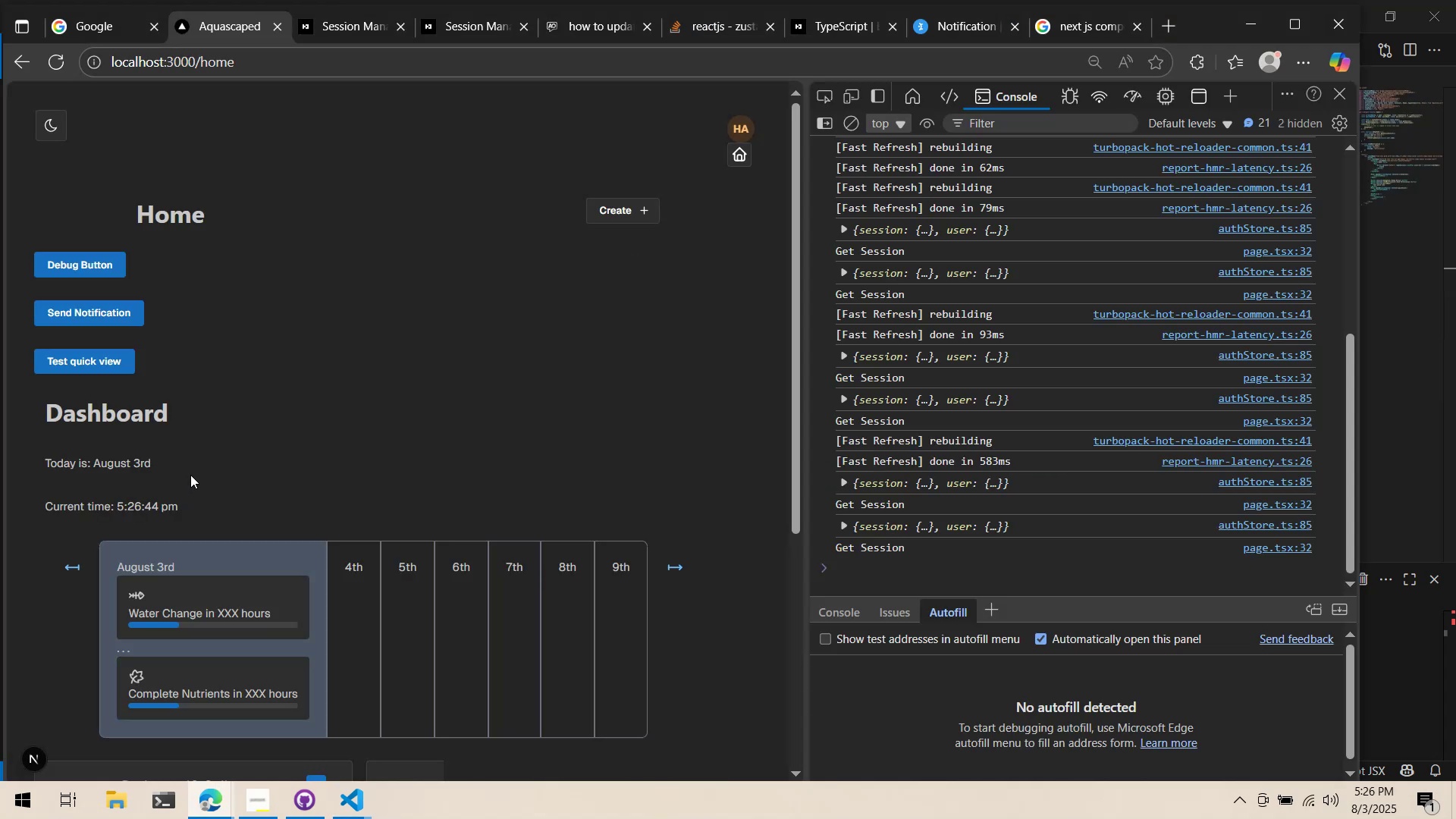 
key(Alt+Tab)
 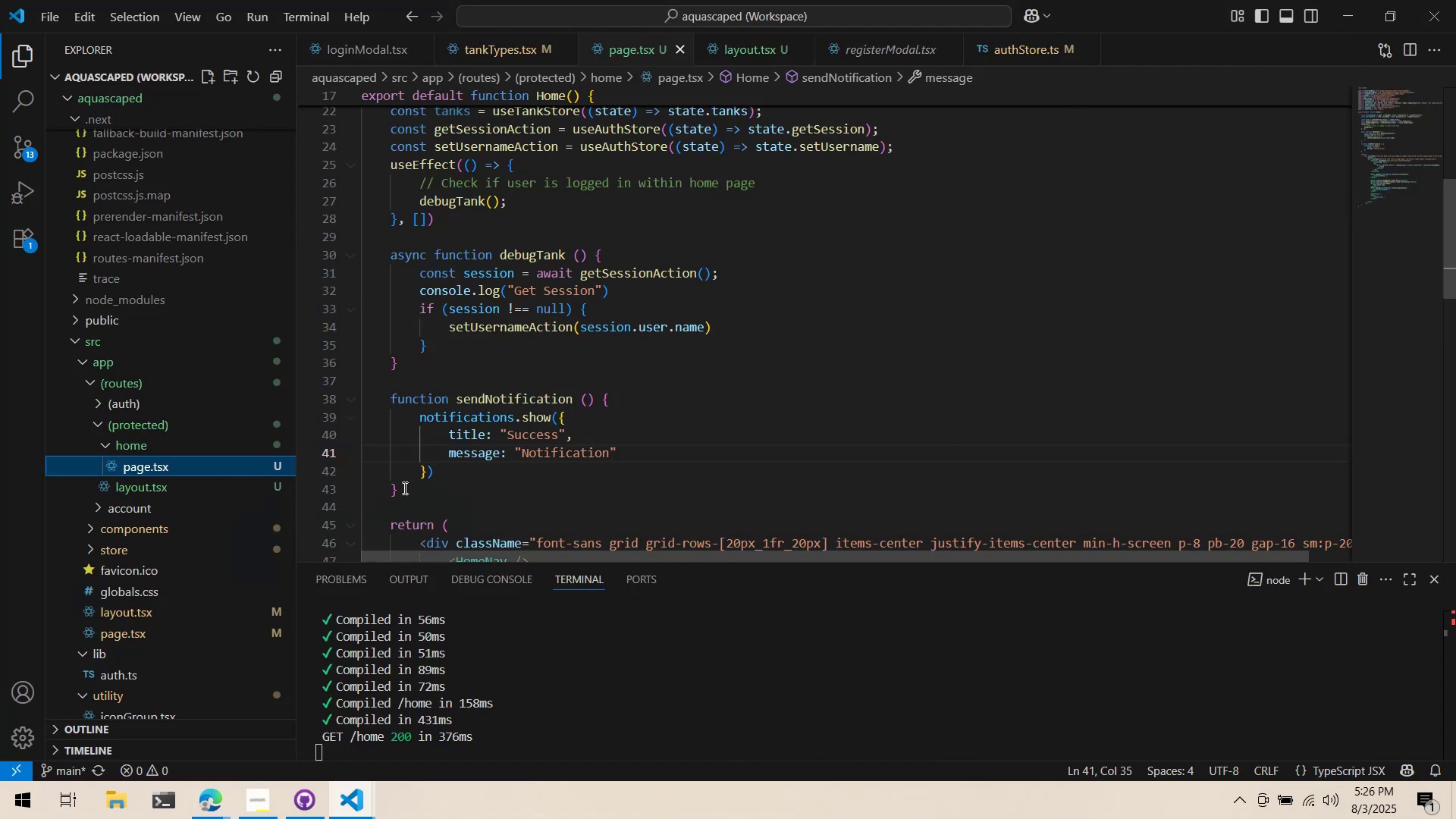 
left_click([177, 491])
 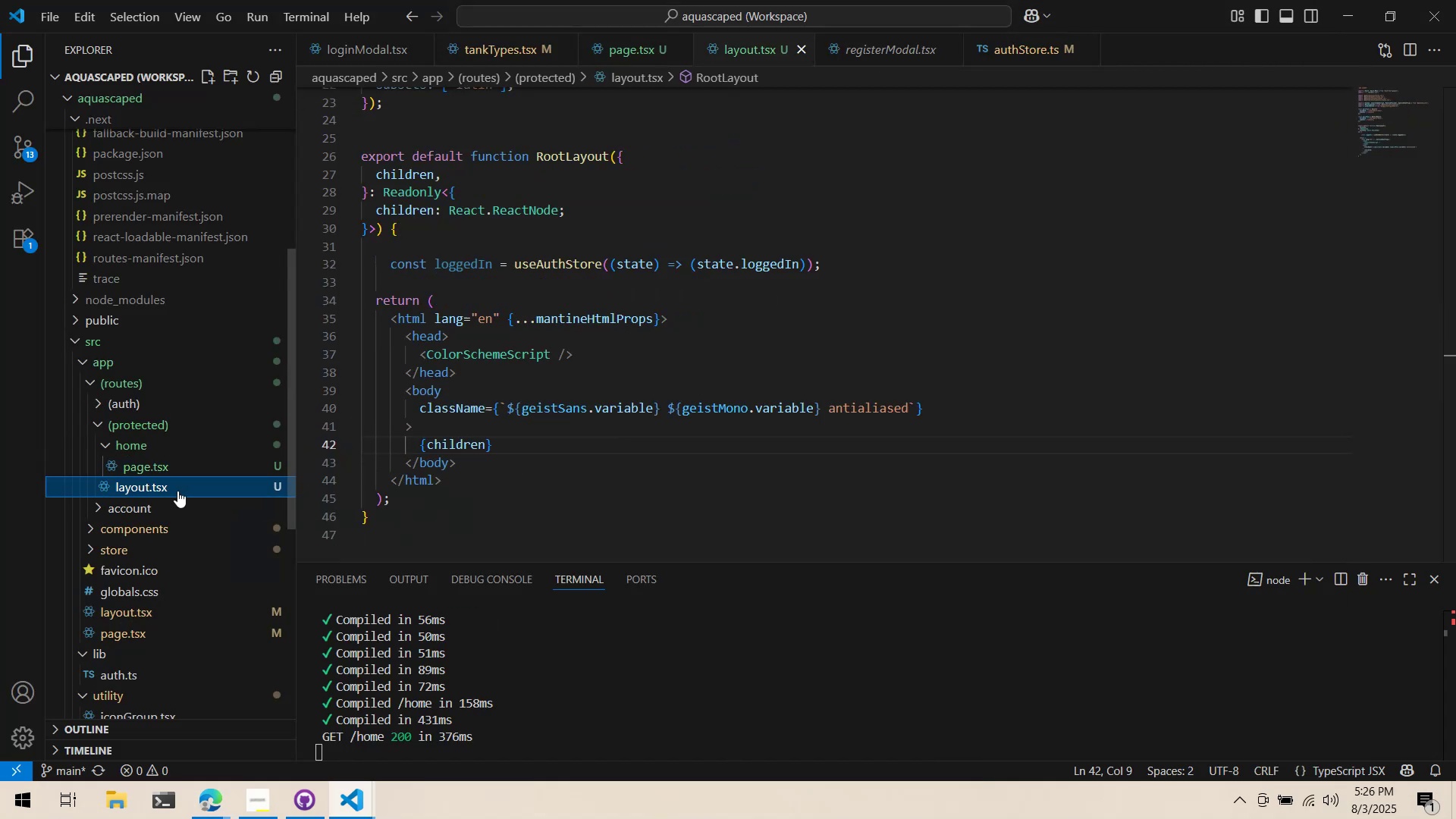 
key(Alt+AltLeft)
 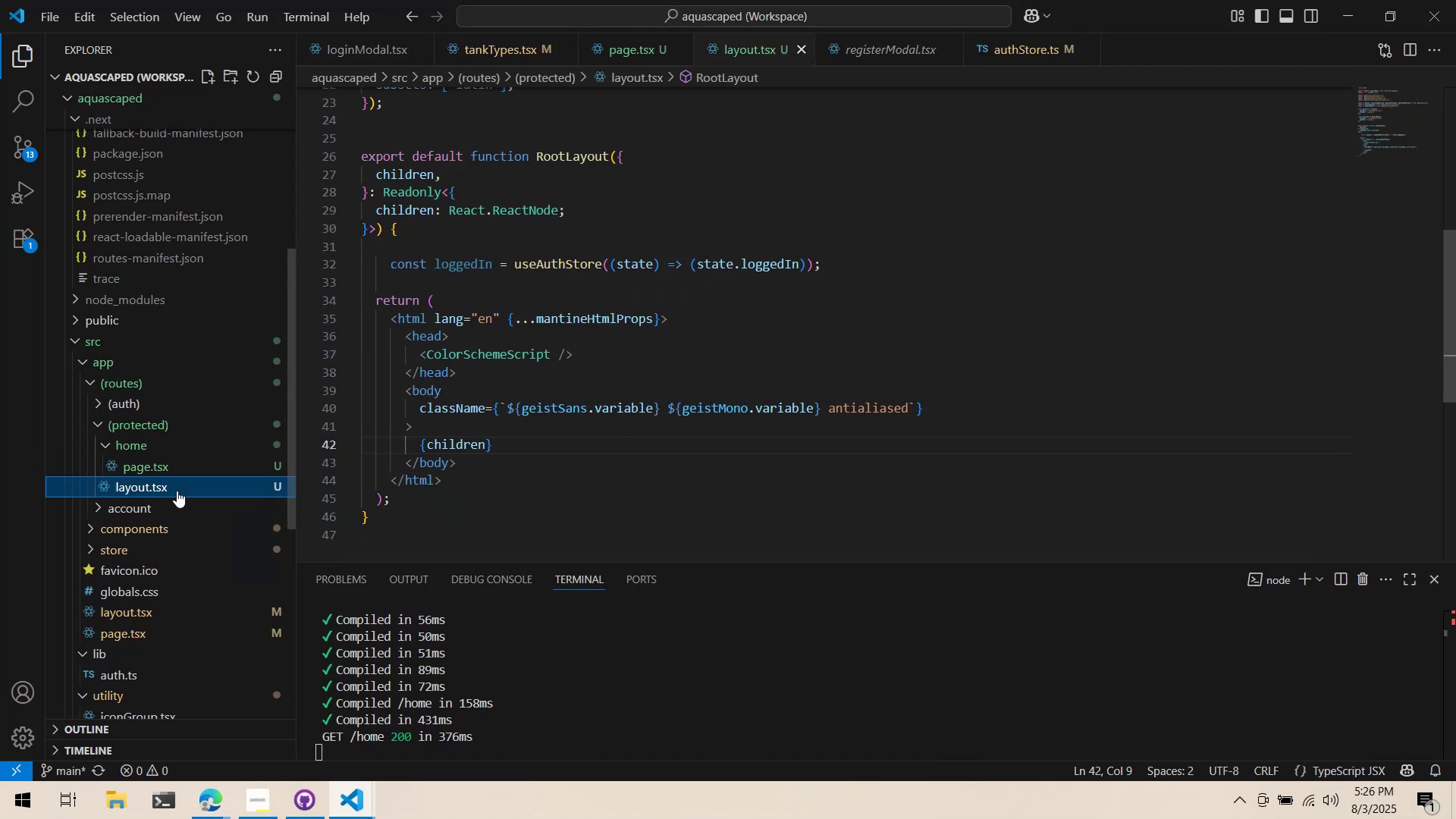 
hold_key(key=Tab, duration=0.39)
 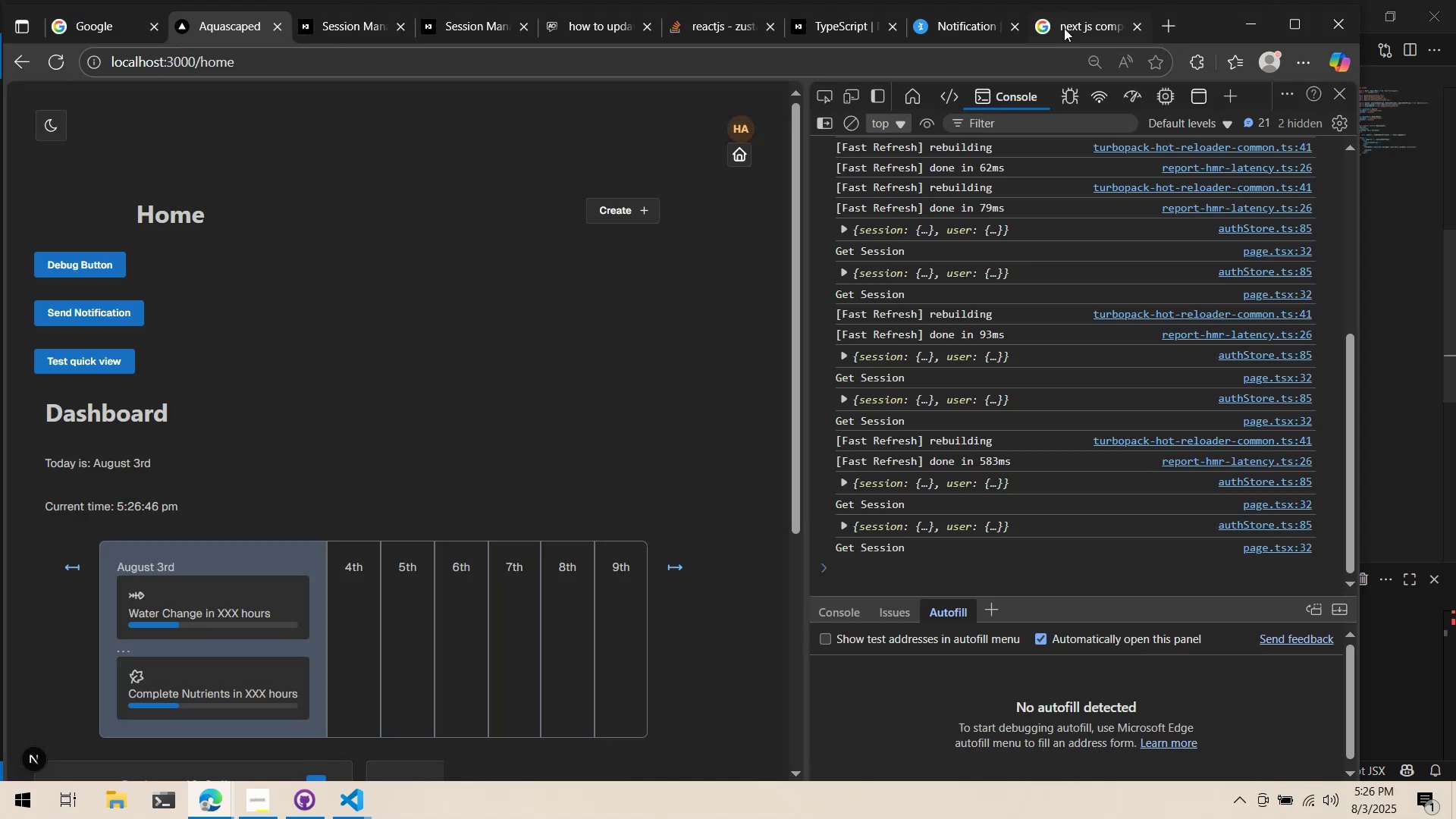 
left_click([1058, 28])
 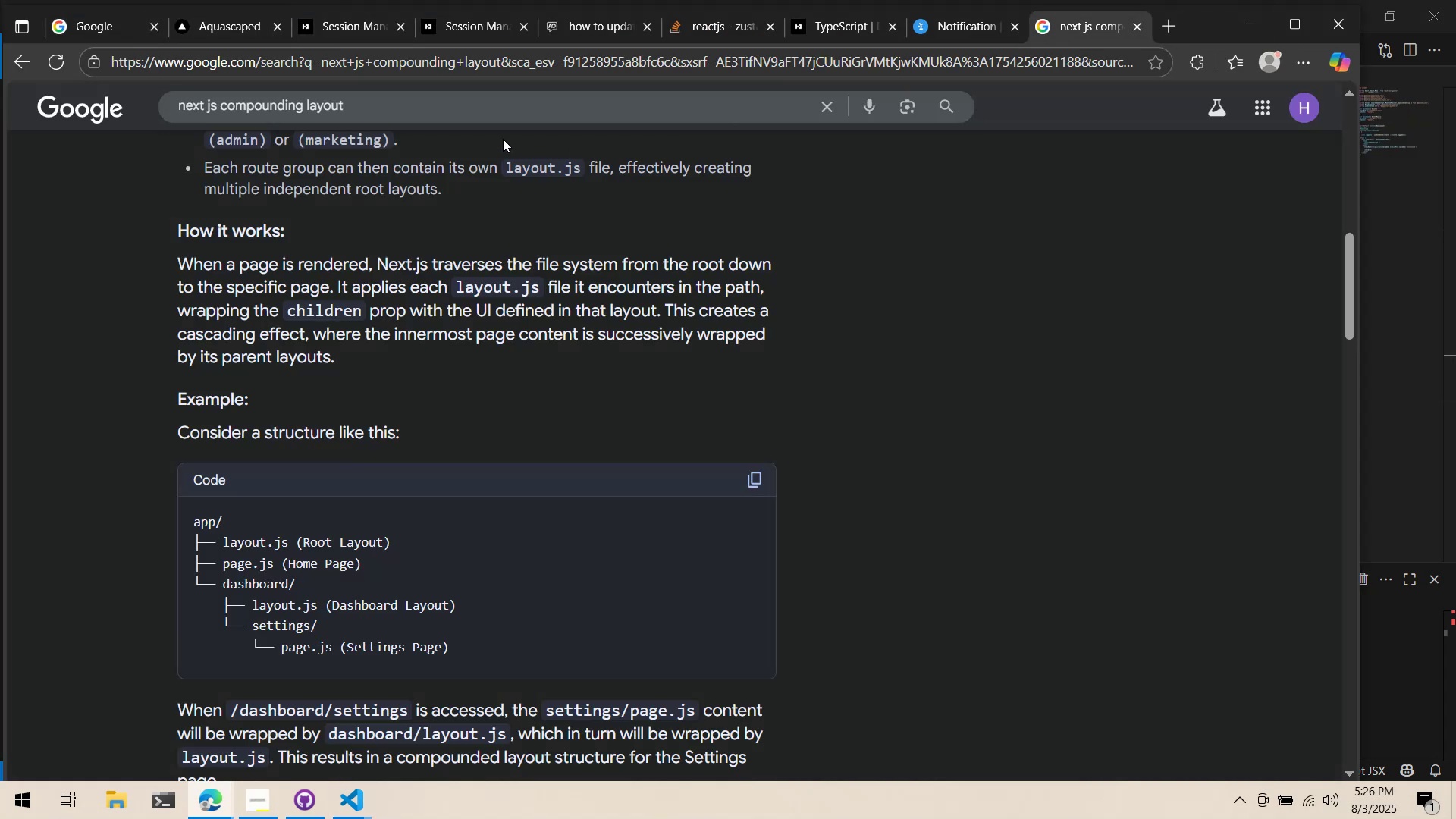 
left_click_drag(start_coordinate=[485, 98], to_coordinate=[231, 113])
 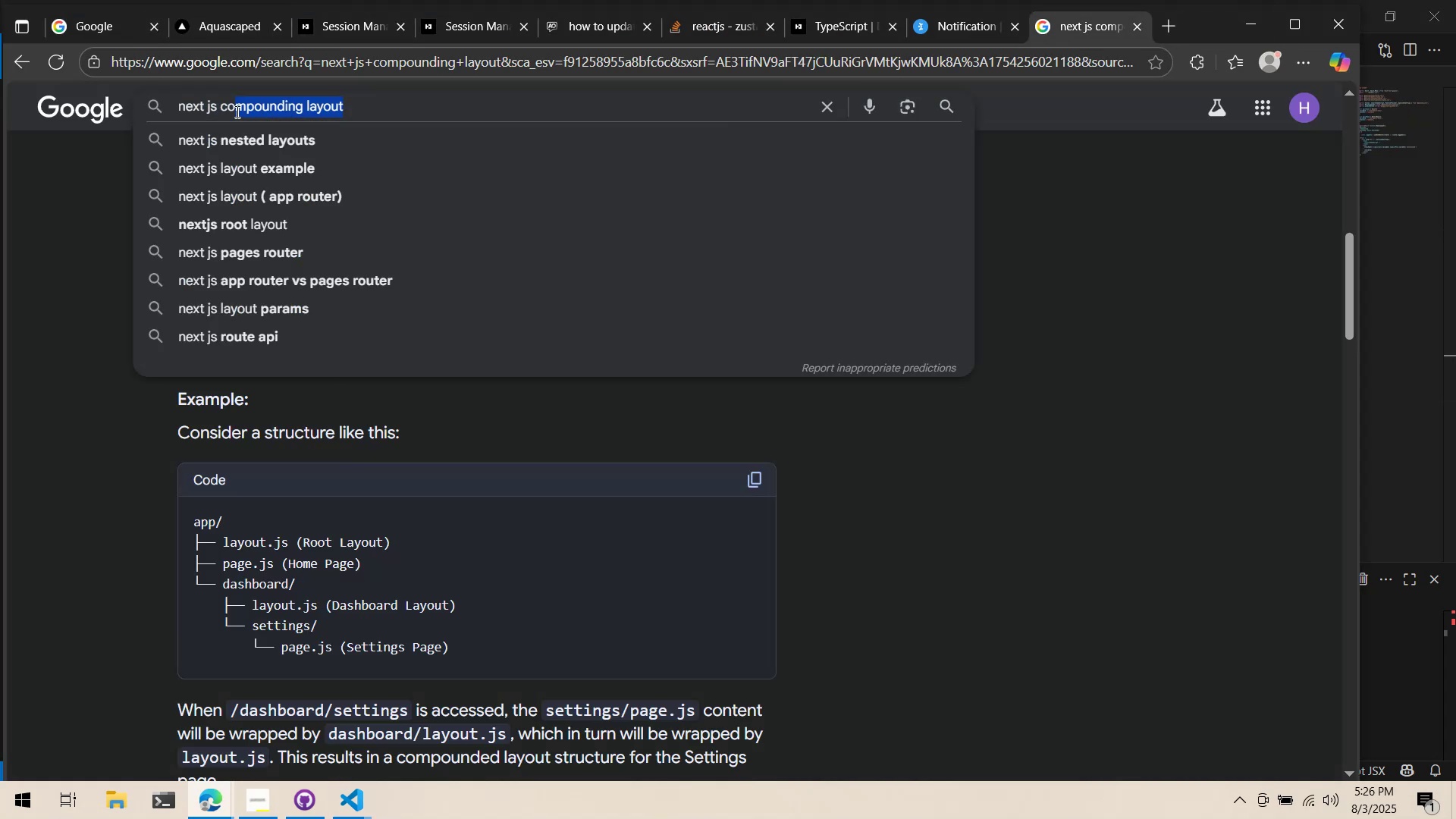 
key(Backspace)
key(Backspace)
key(Backspace)
type(route group)
 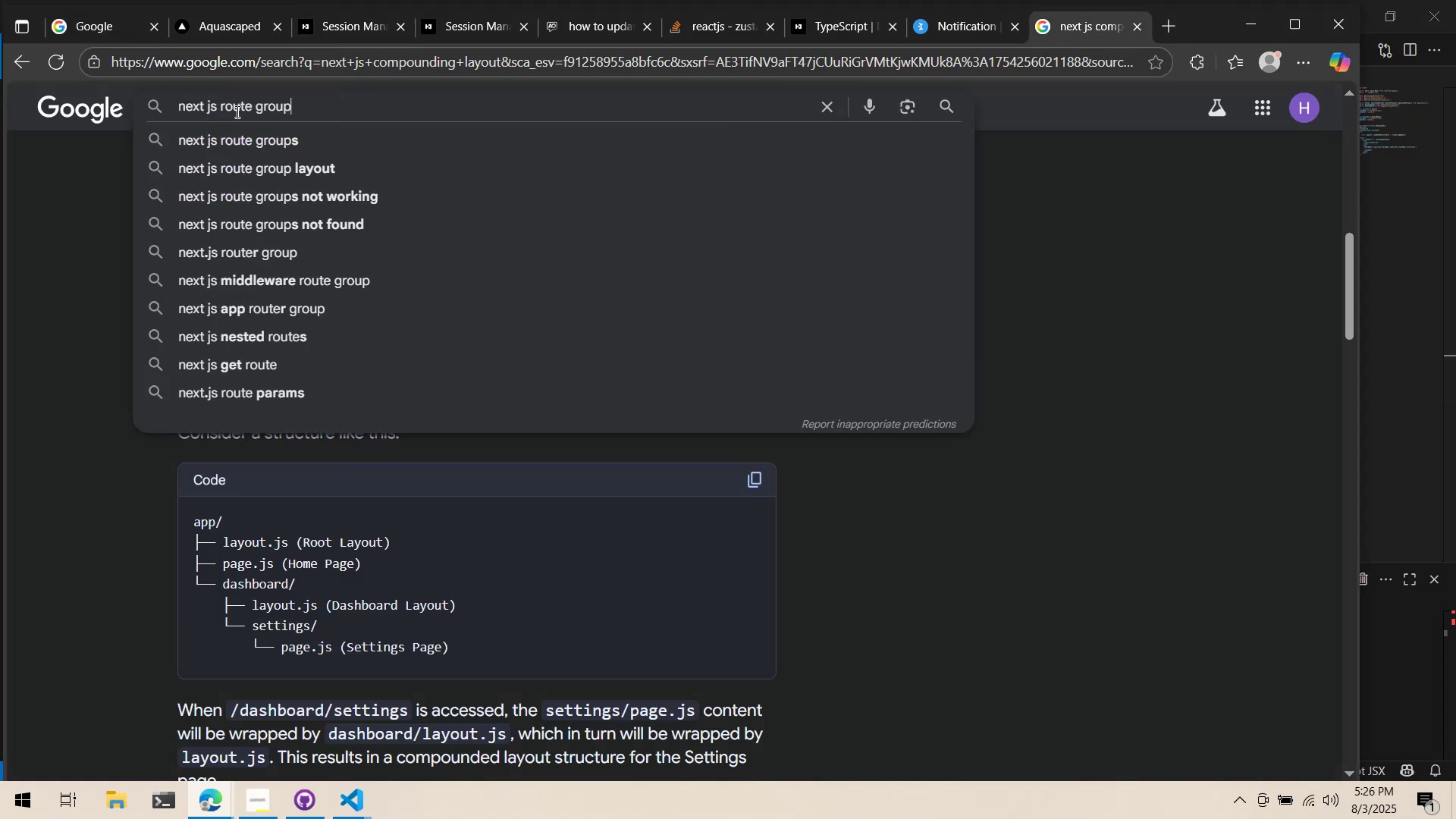 
key(Enter)
 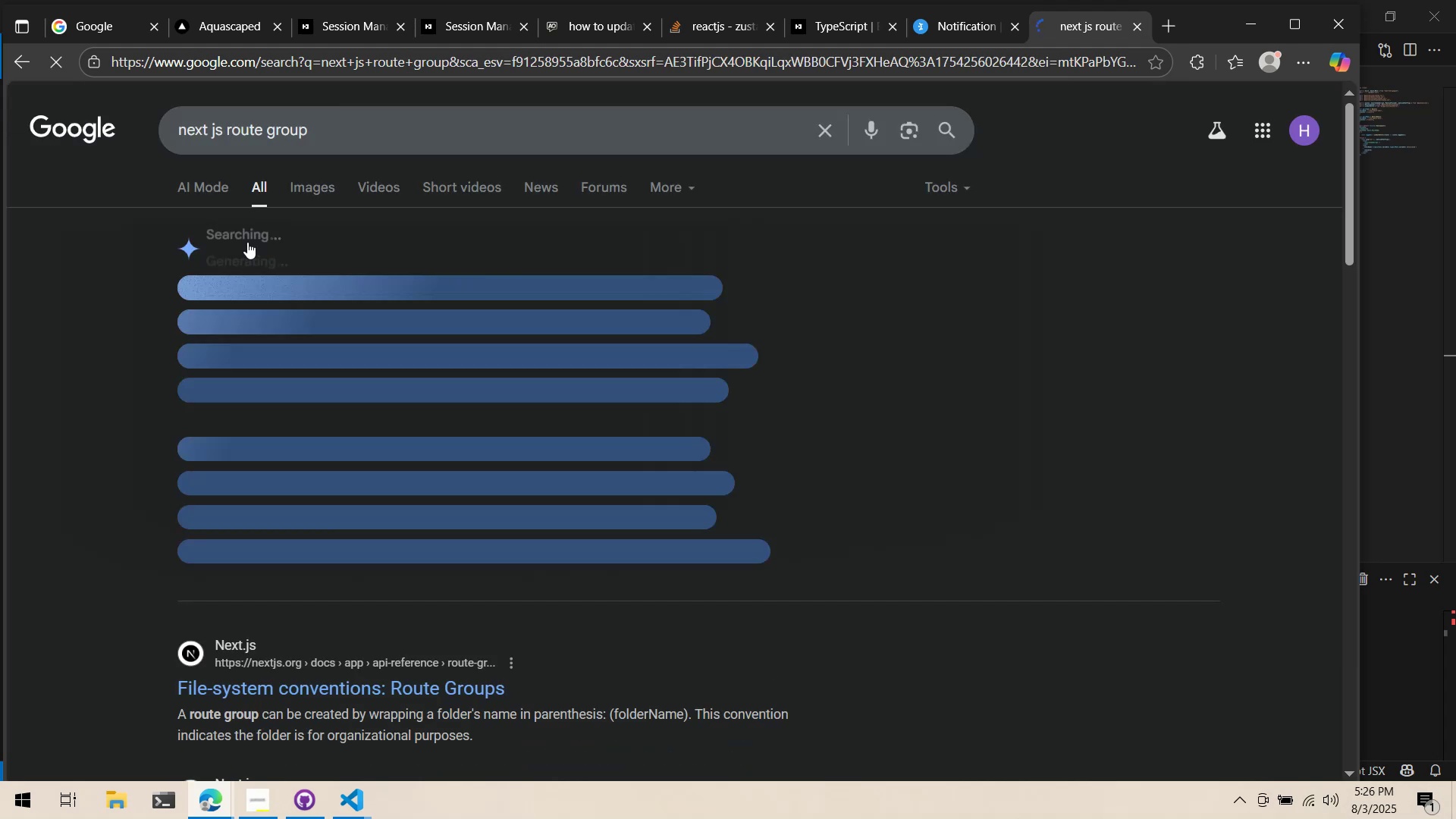 
scroll: coordinate [397, 383], scroll_direction: down, amount: 2.0
 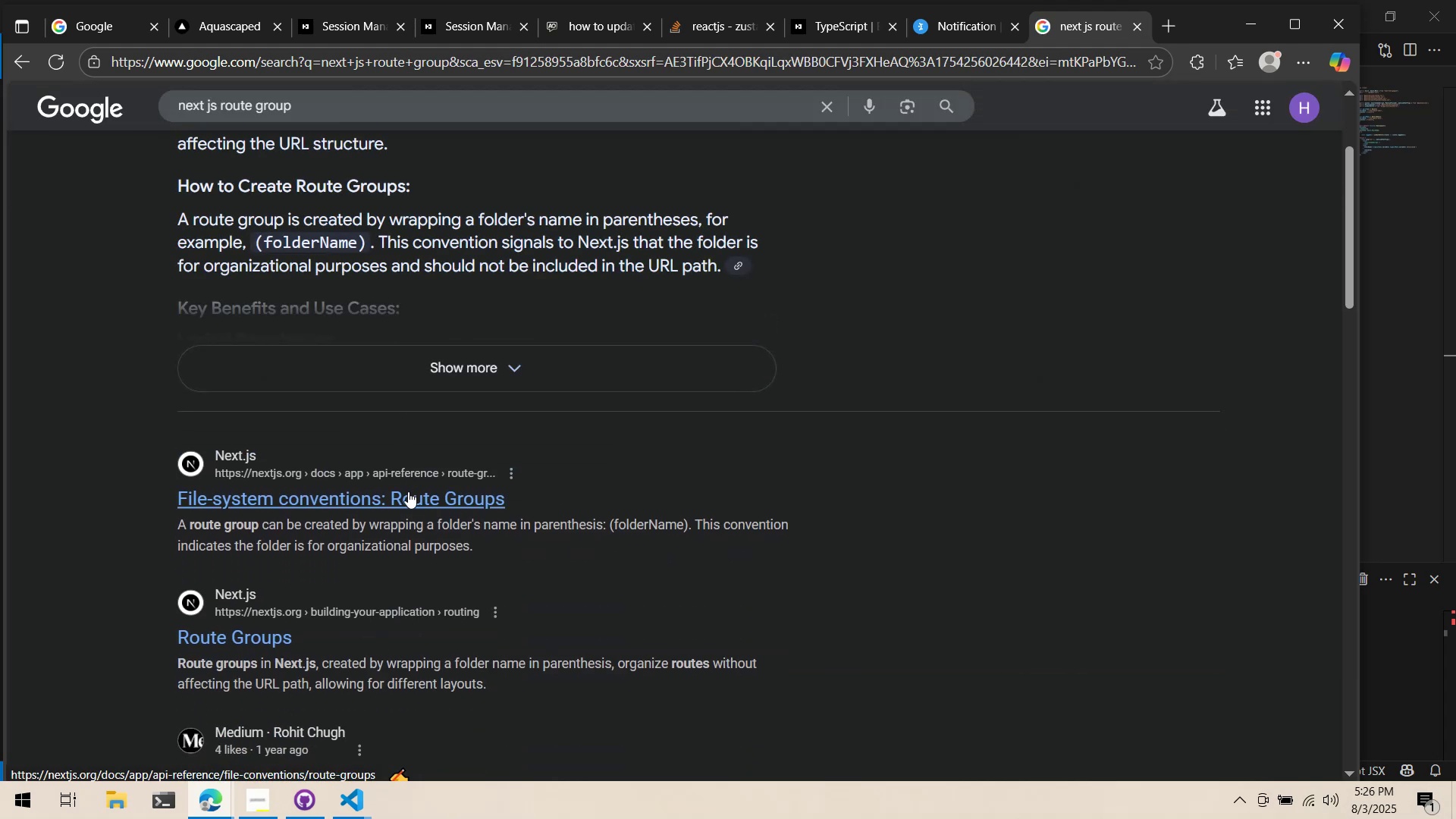 
scroll: coordinate [408, 491], scroll_direction: up, amount: 1.0
 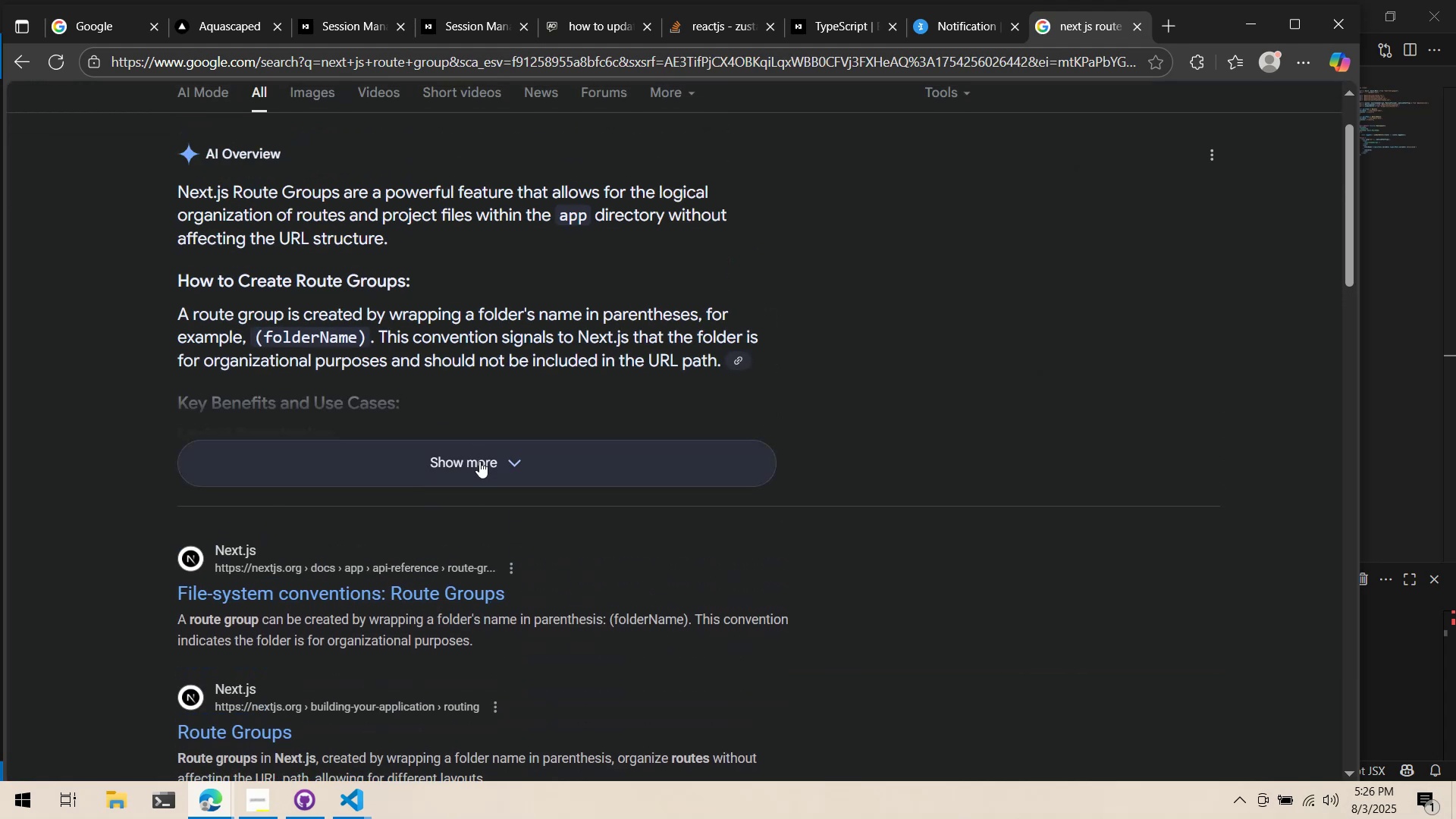 
left_click([479, 461])
 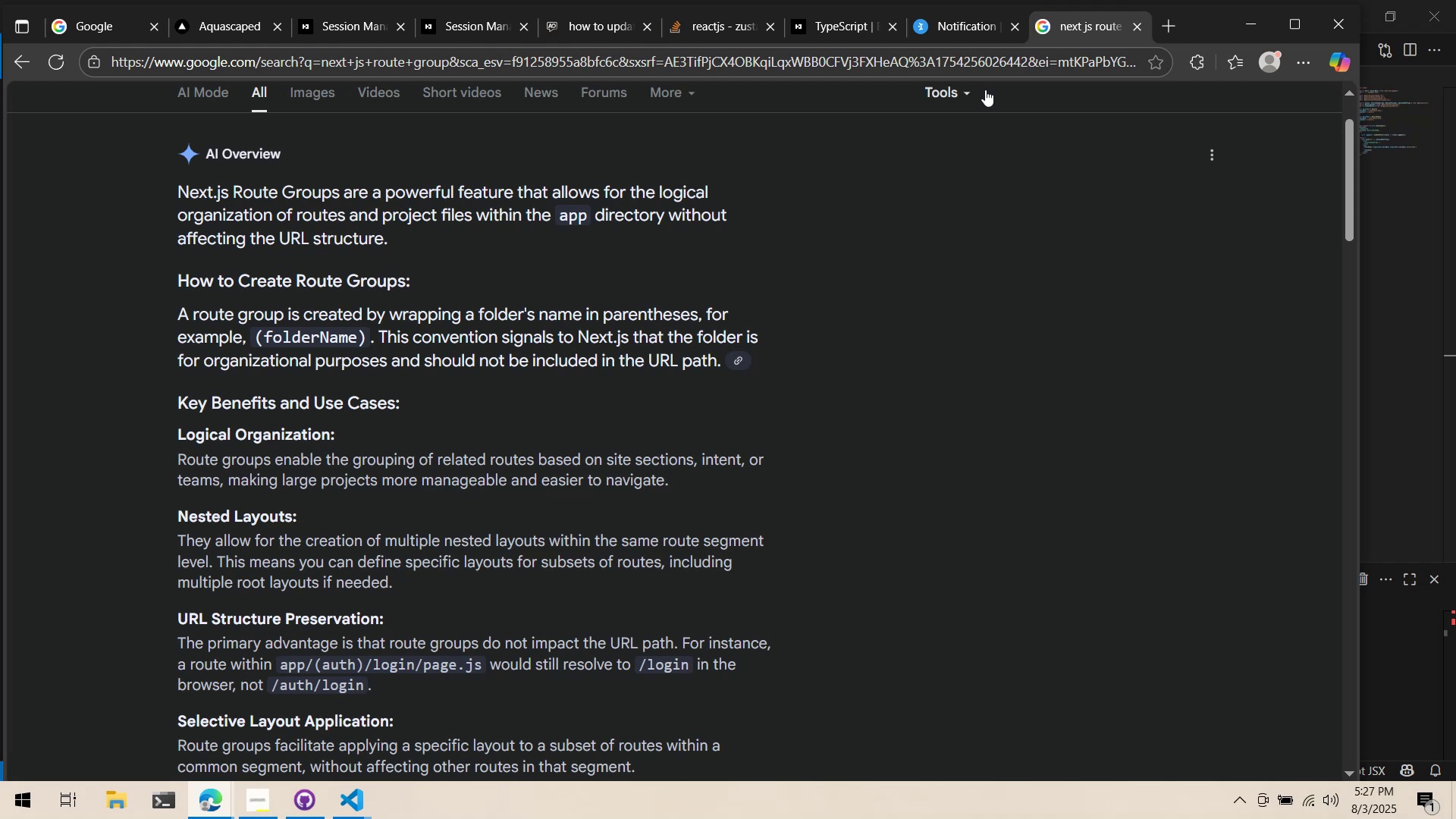 
scroll: coordinate [993, 127], scroll_direction: down, amount: 6.0
 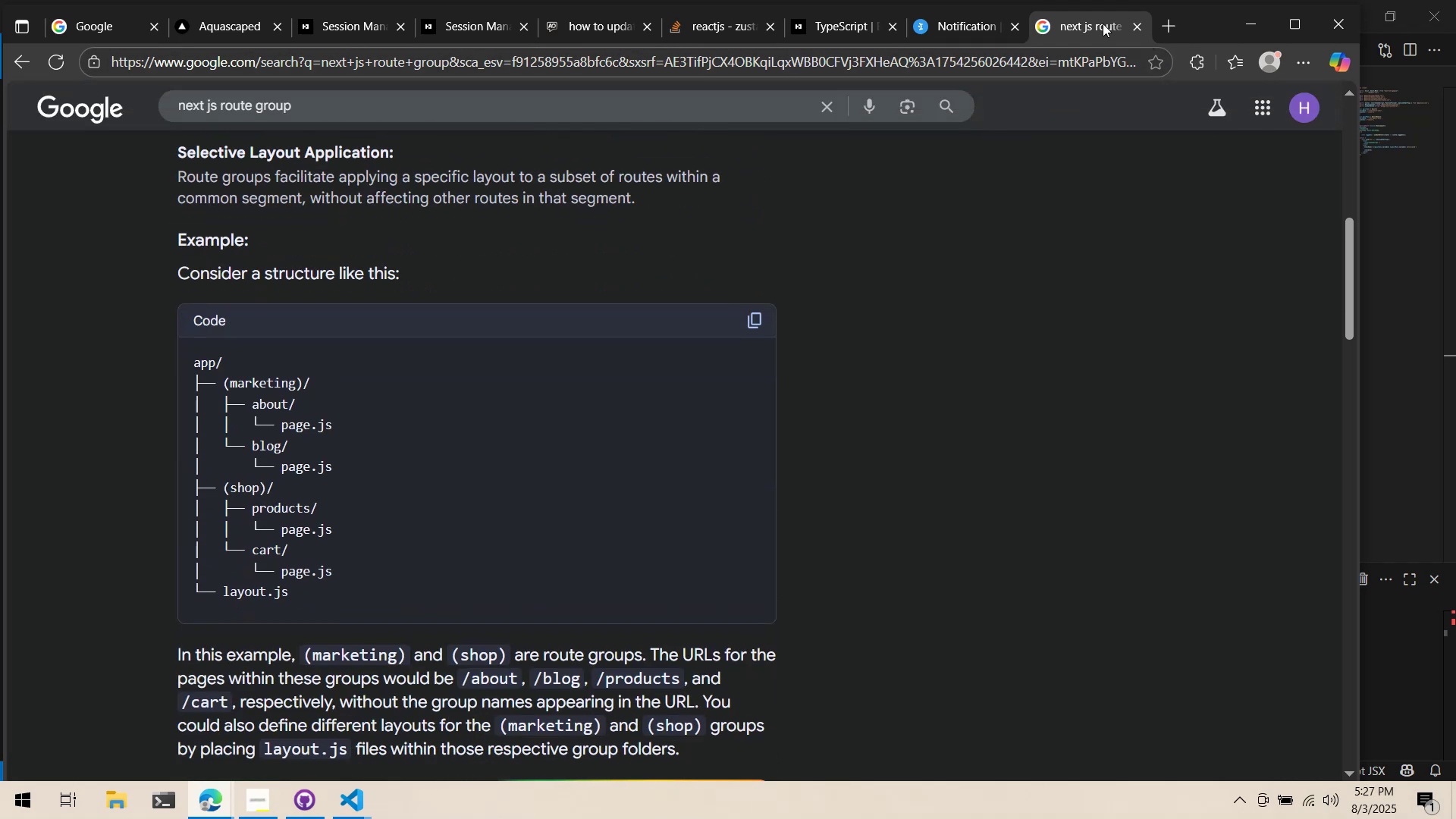 
left_click([1249, 30])
 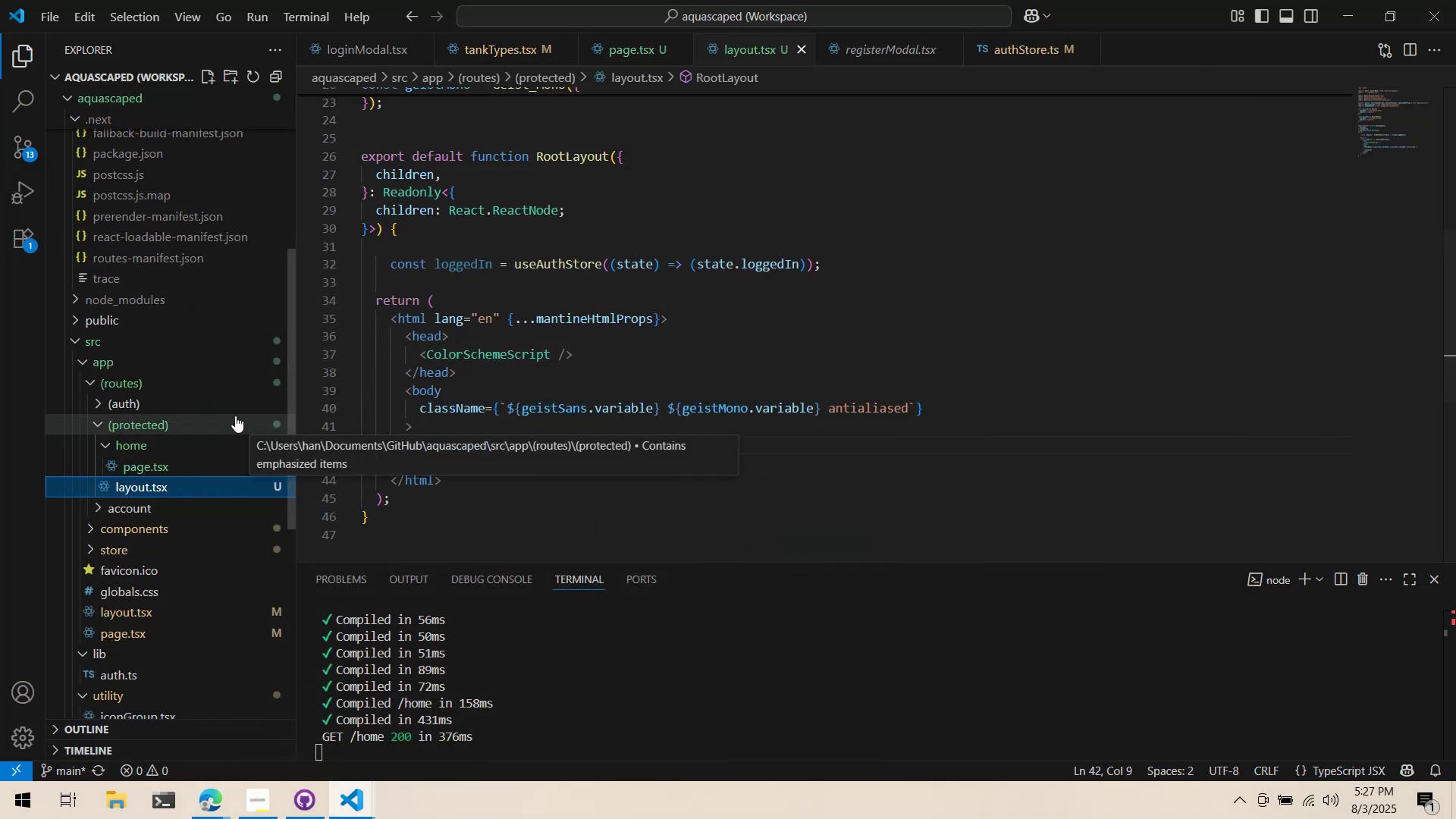 
left_click([232, 409])
 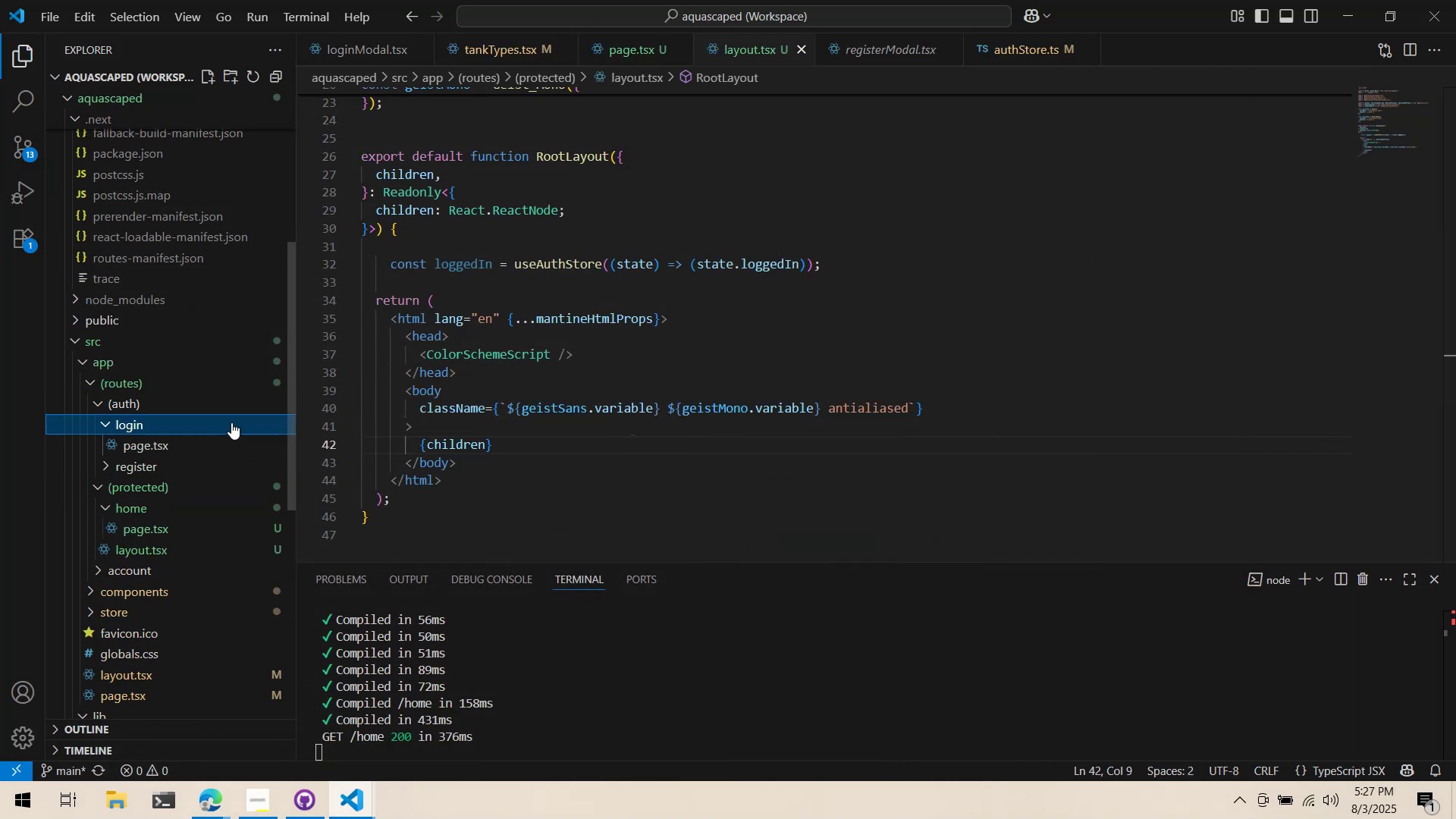 
double_click([231, 422])
 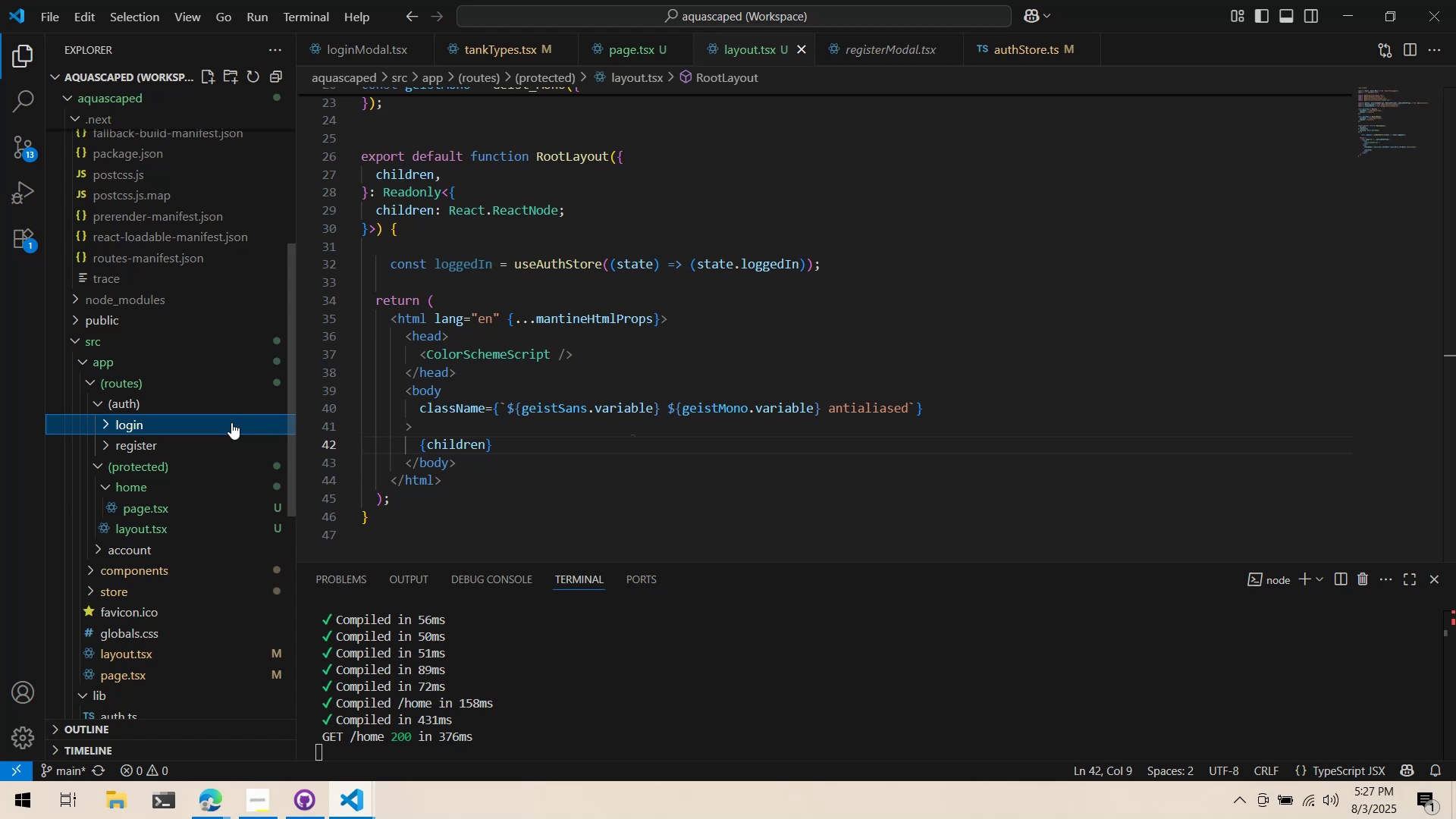 
left_click([235, 431])
 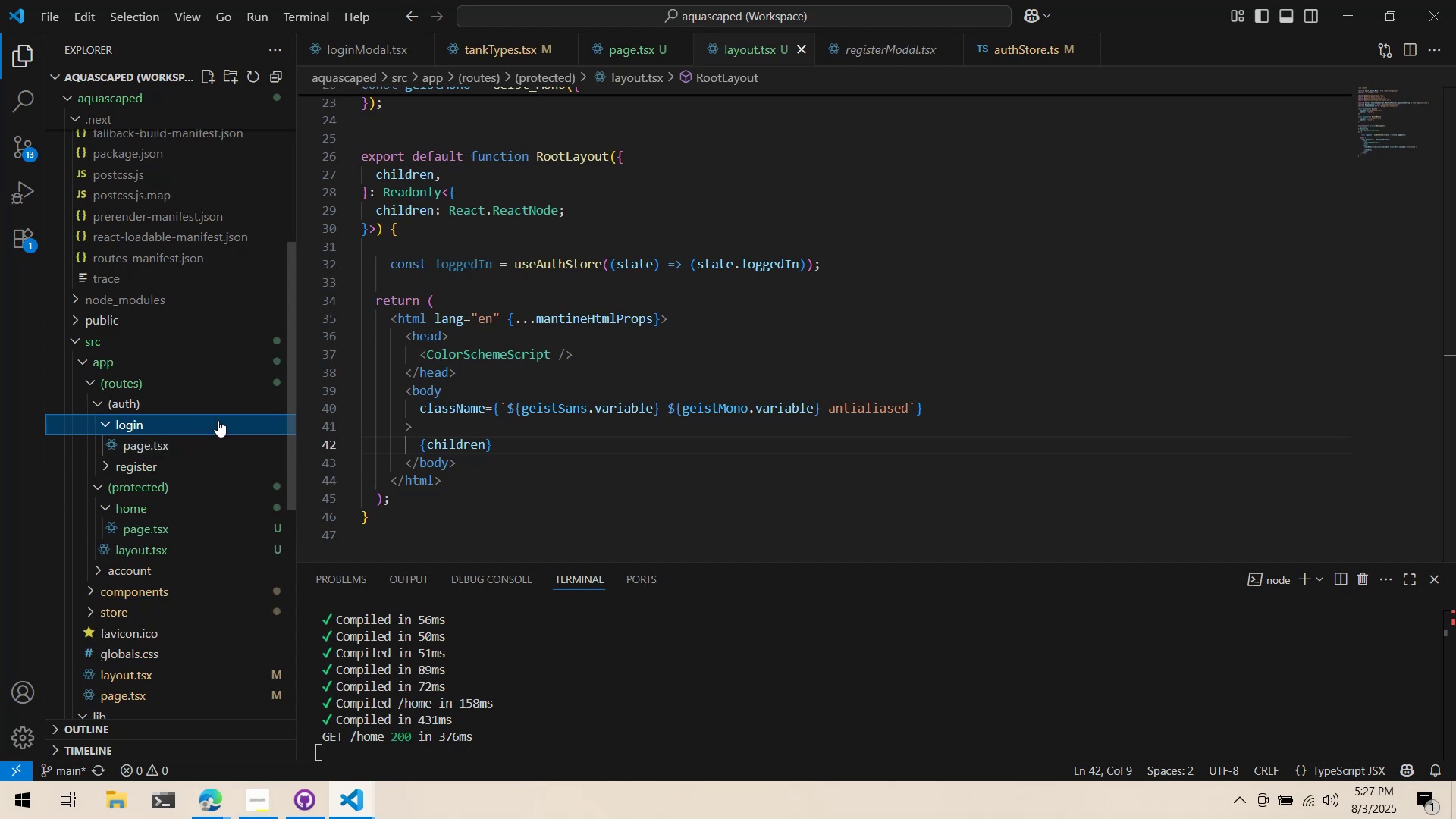 
left_click([196, 384])
 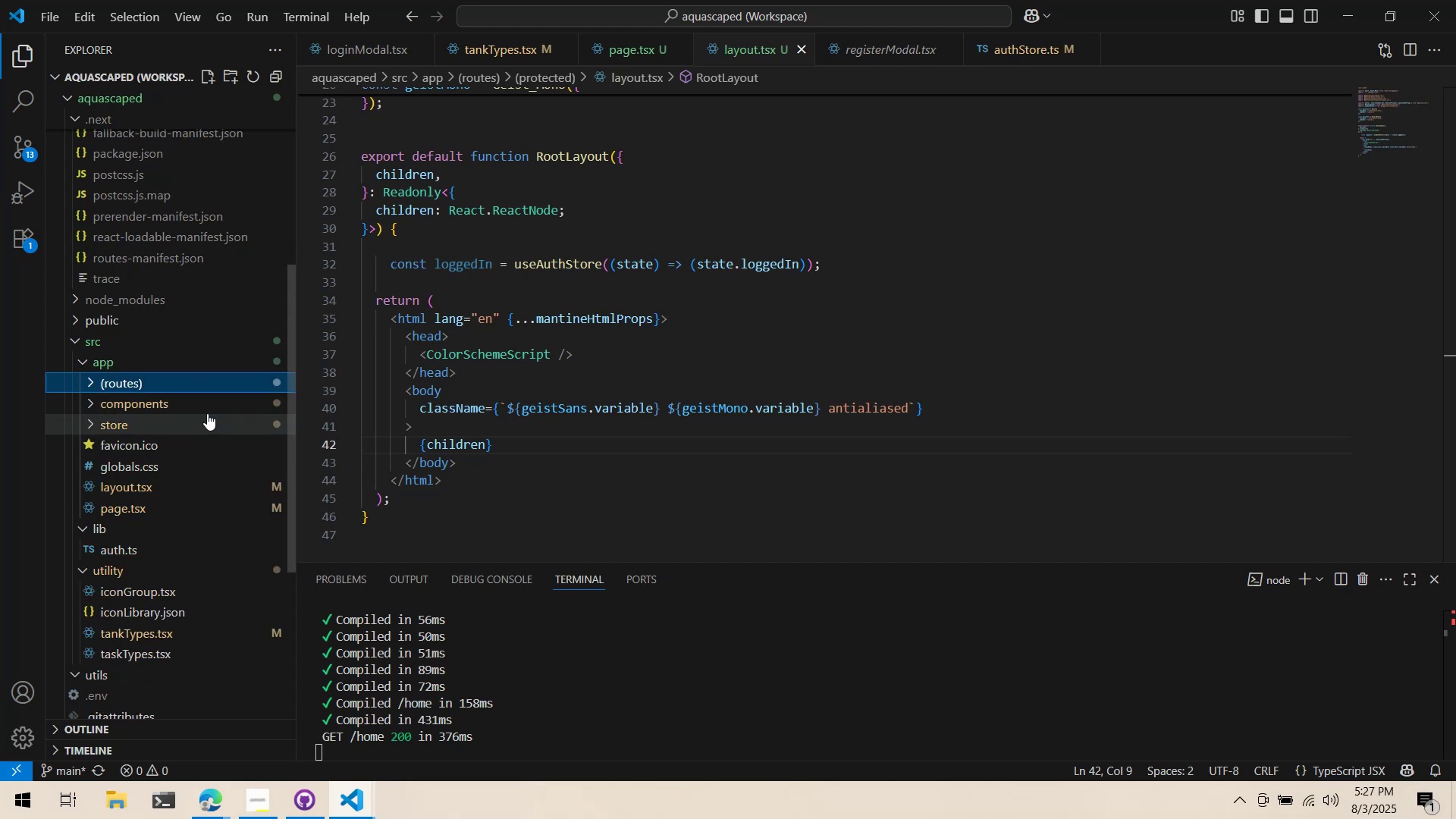 
left_click([207, 384])
 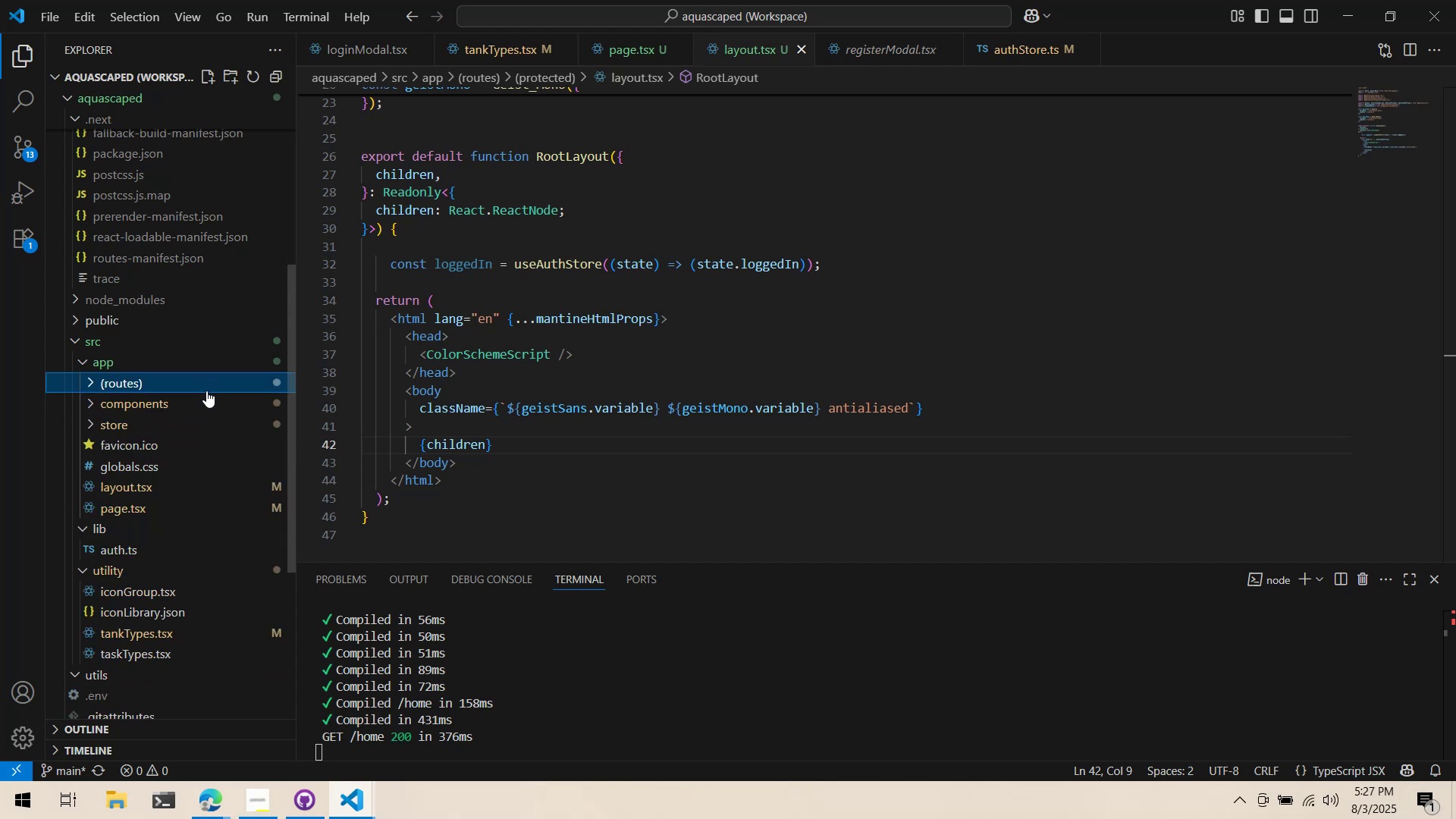 
double_click([206, 391])
 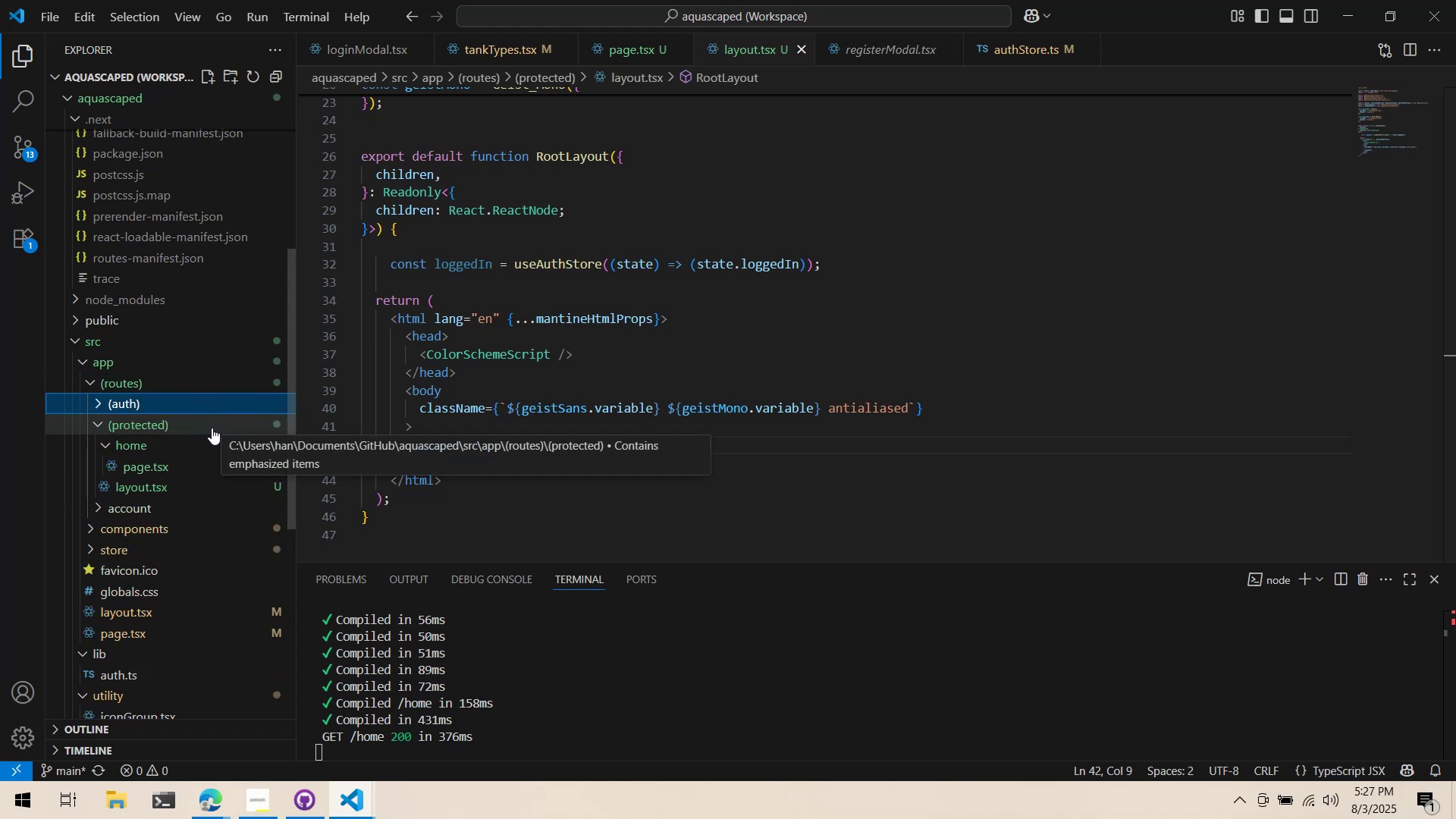 
left_click([212, 470])
 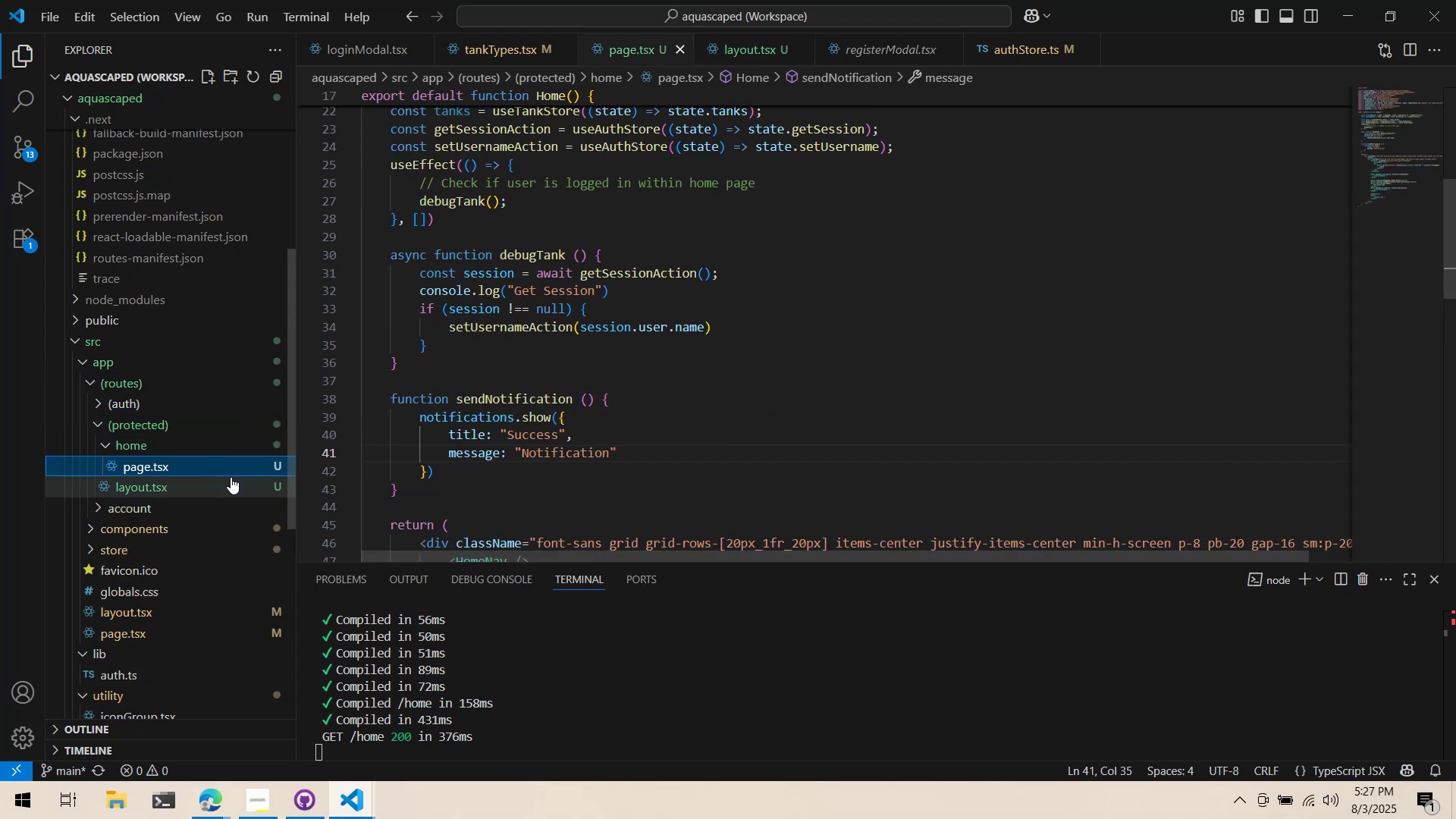 
left_click([231, 477])
 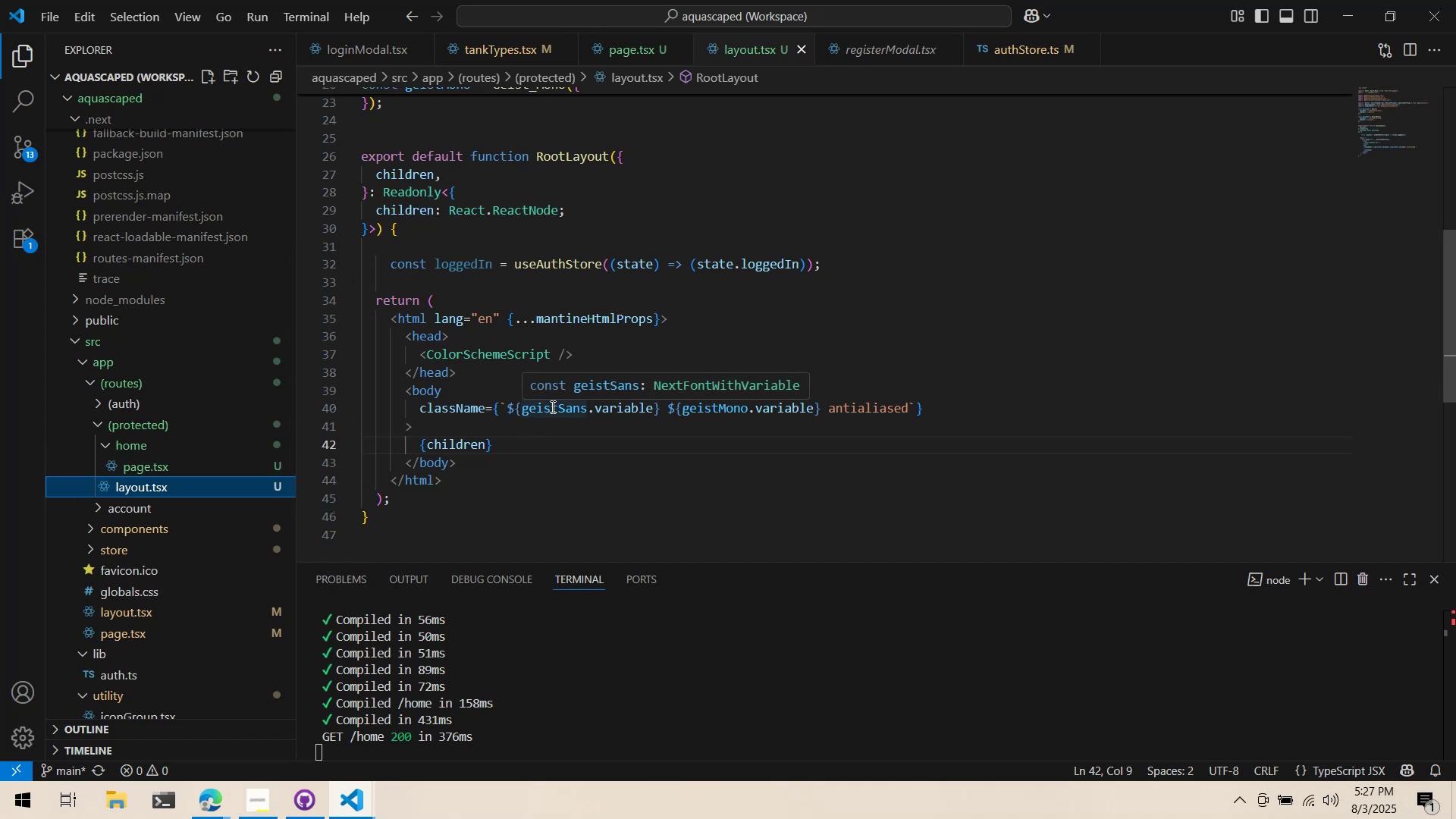 
left_click([475, 411])
 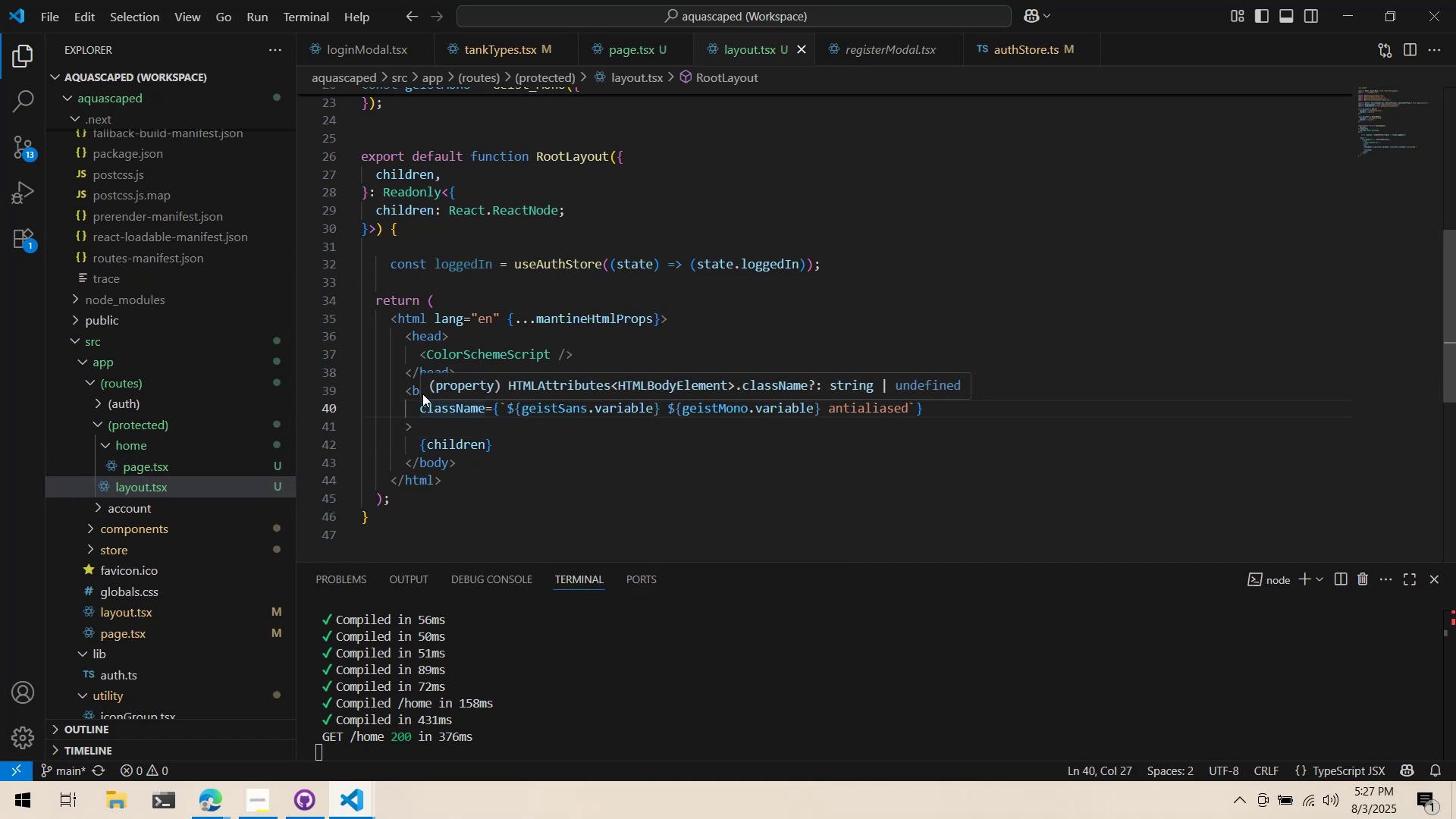 
left_click_drag(start_coordinate=[488, 373], to_coordinate=[322, 340])
 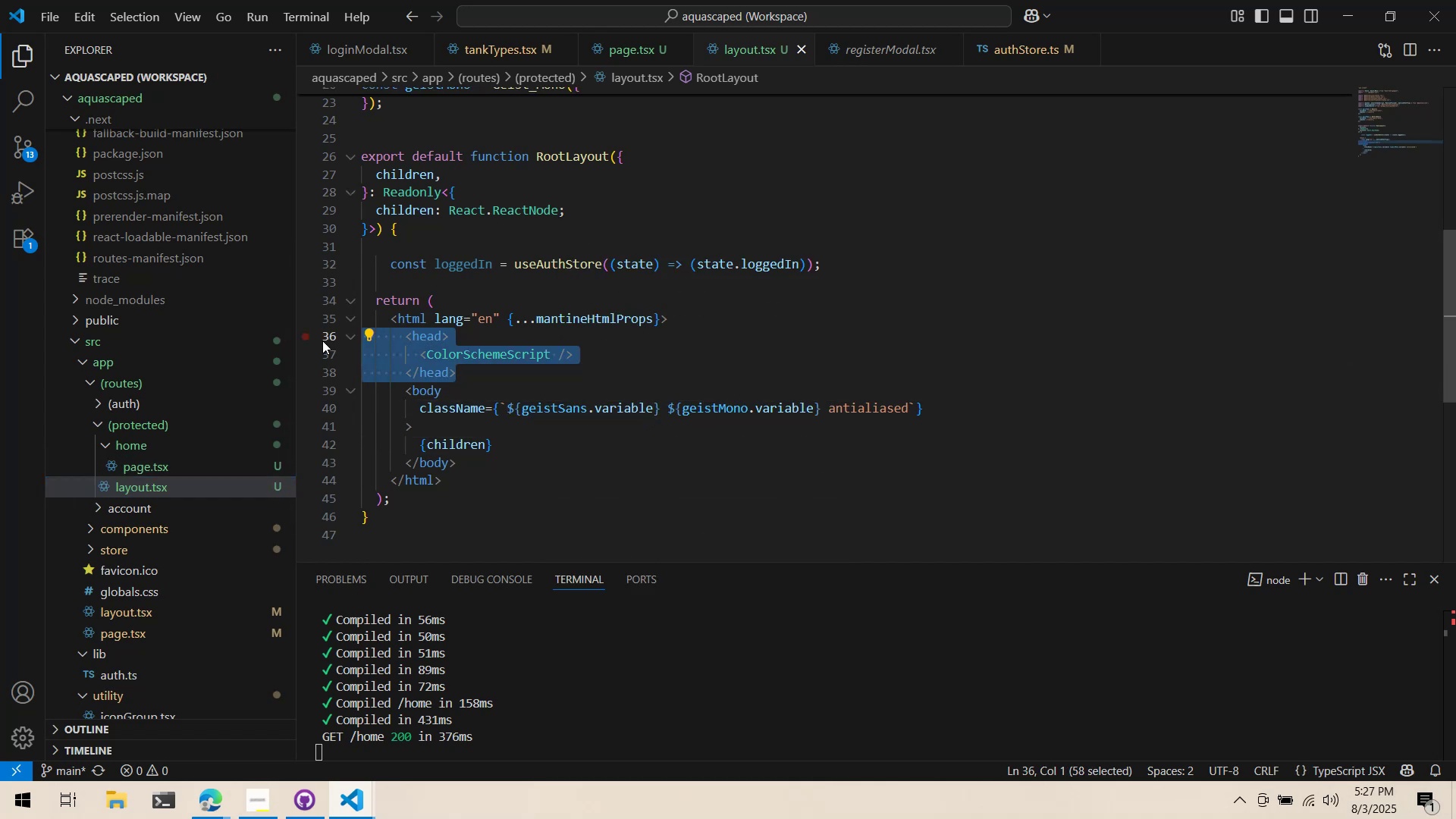 
key(Control+X)
 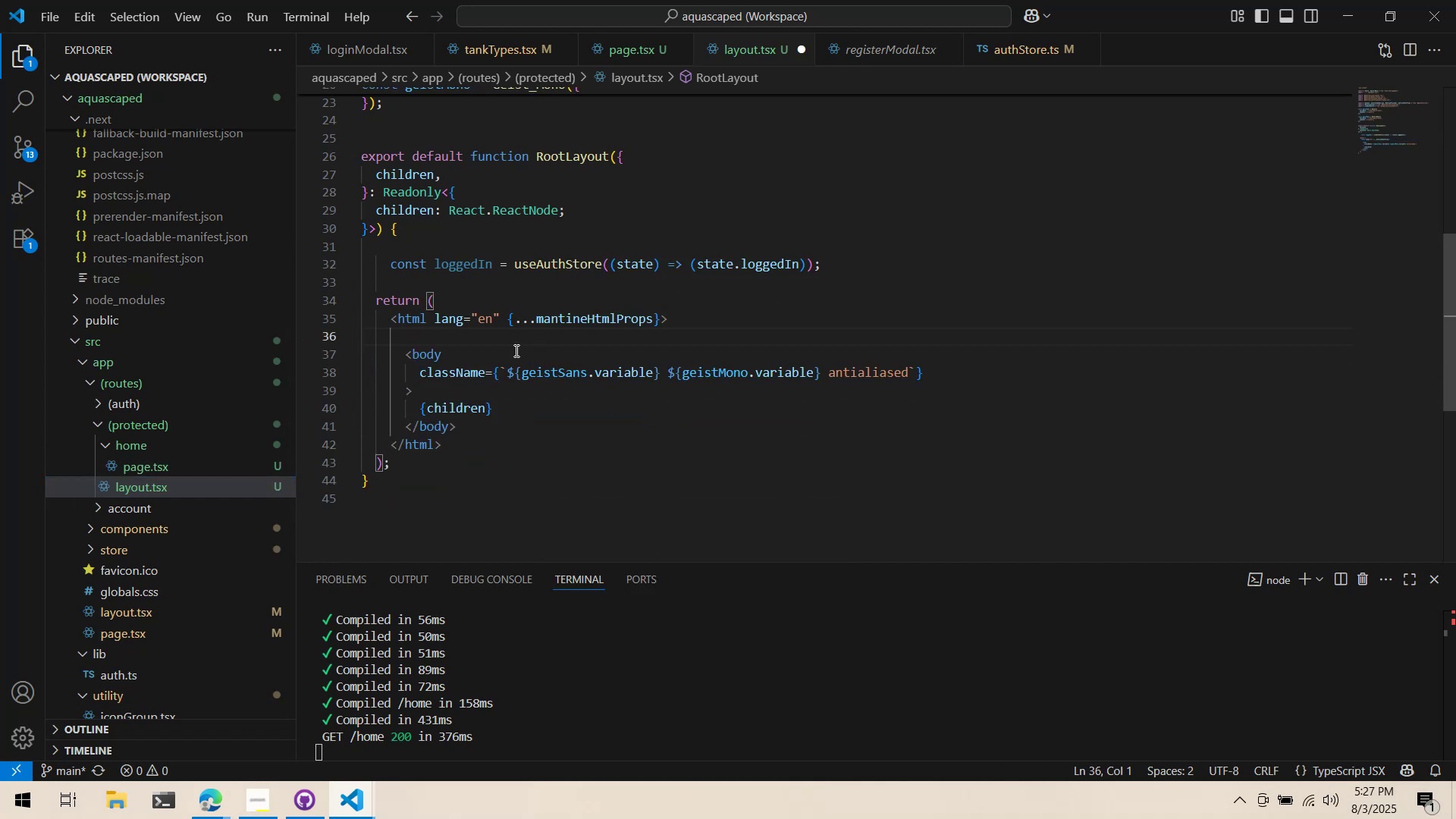 
left_click([526, 340])
 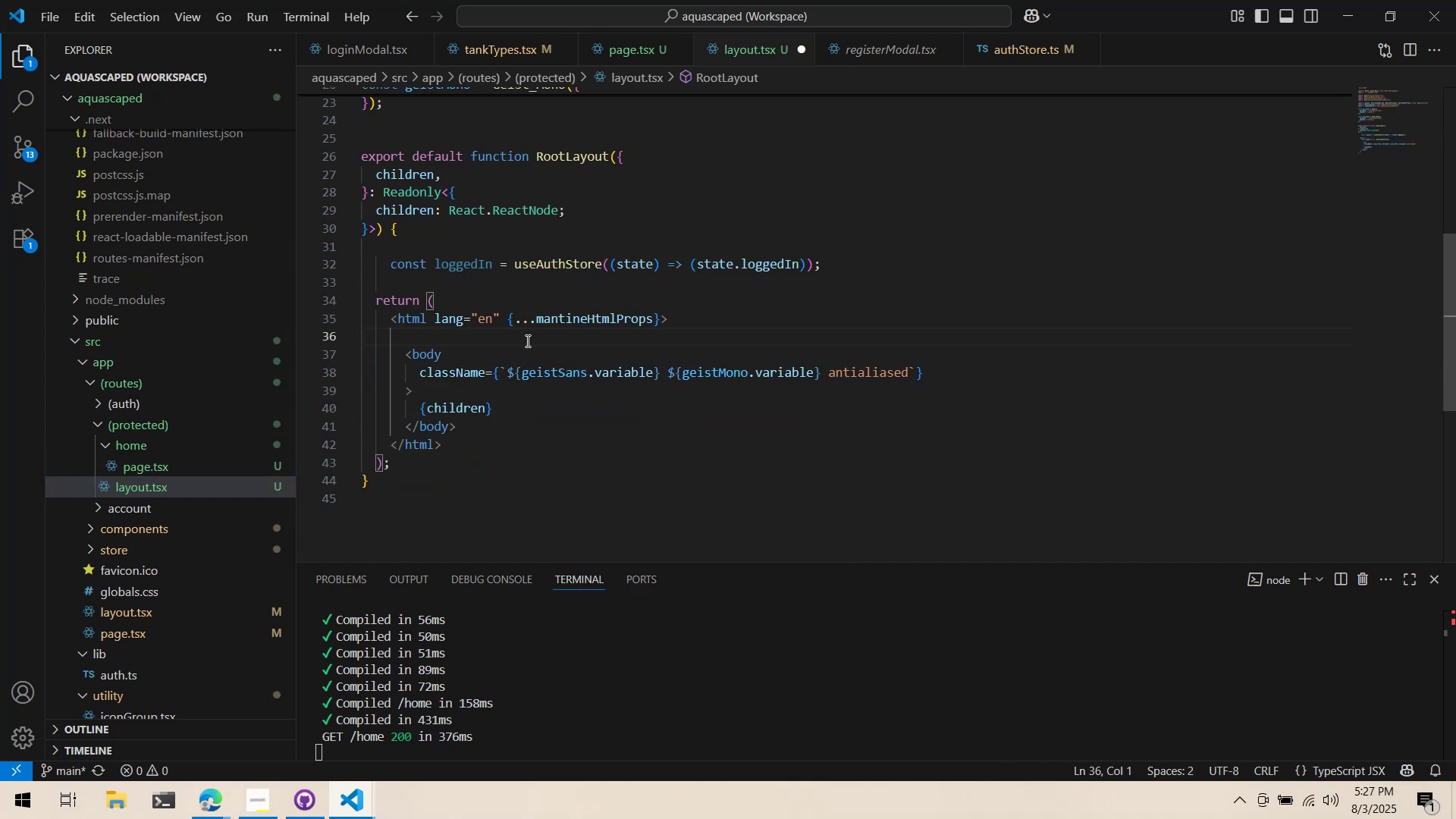 
key(Control+ControlLeft)
 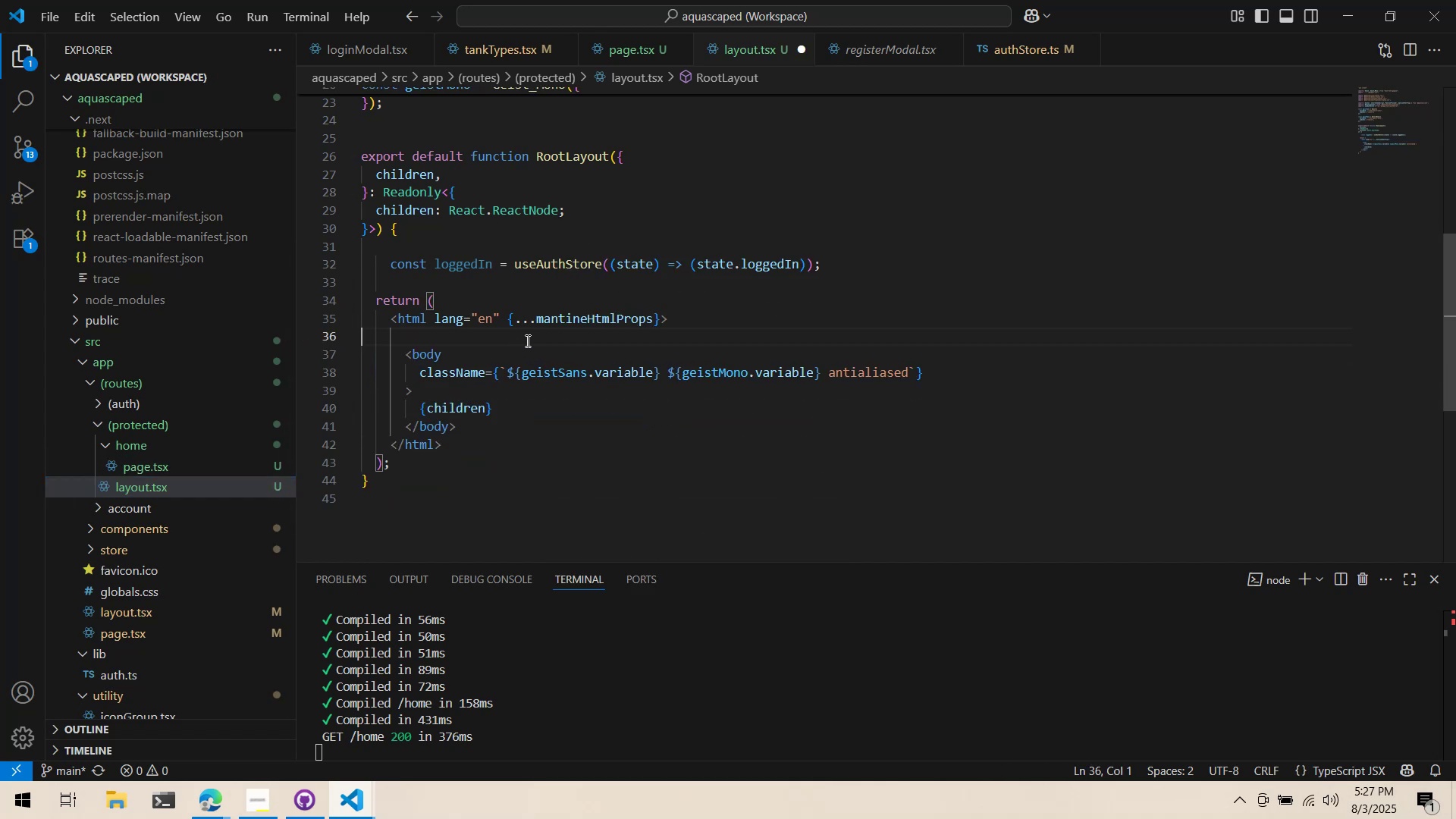 
key(Control+X)
 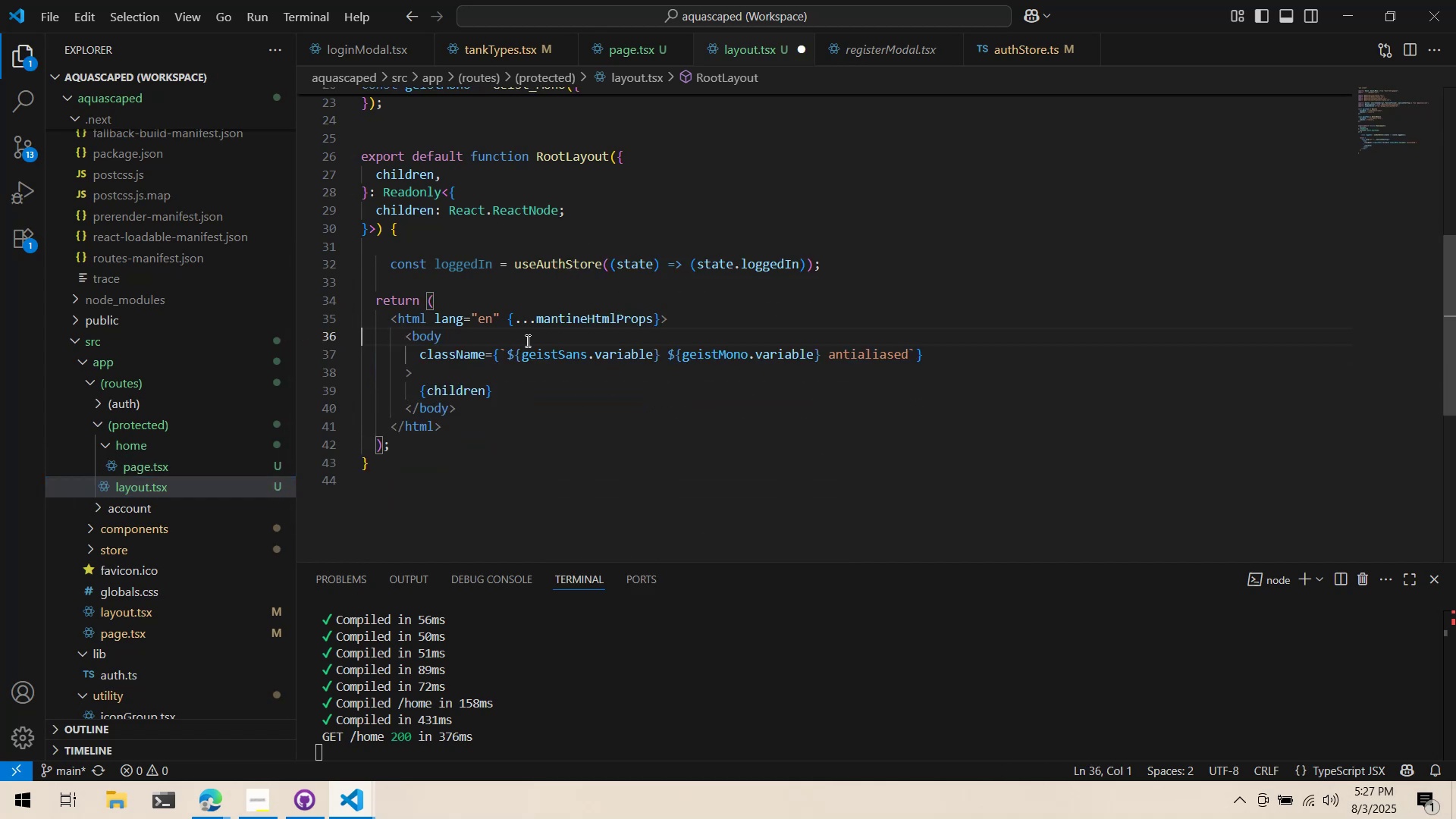 
key(Control+ControlLeft)
 